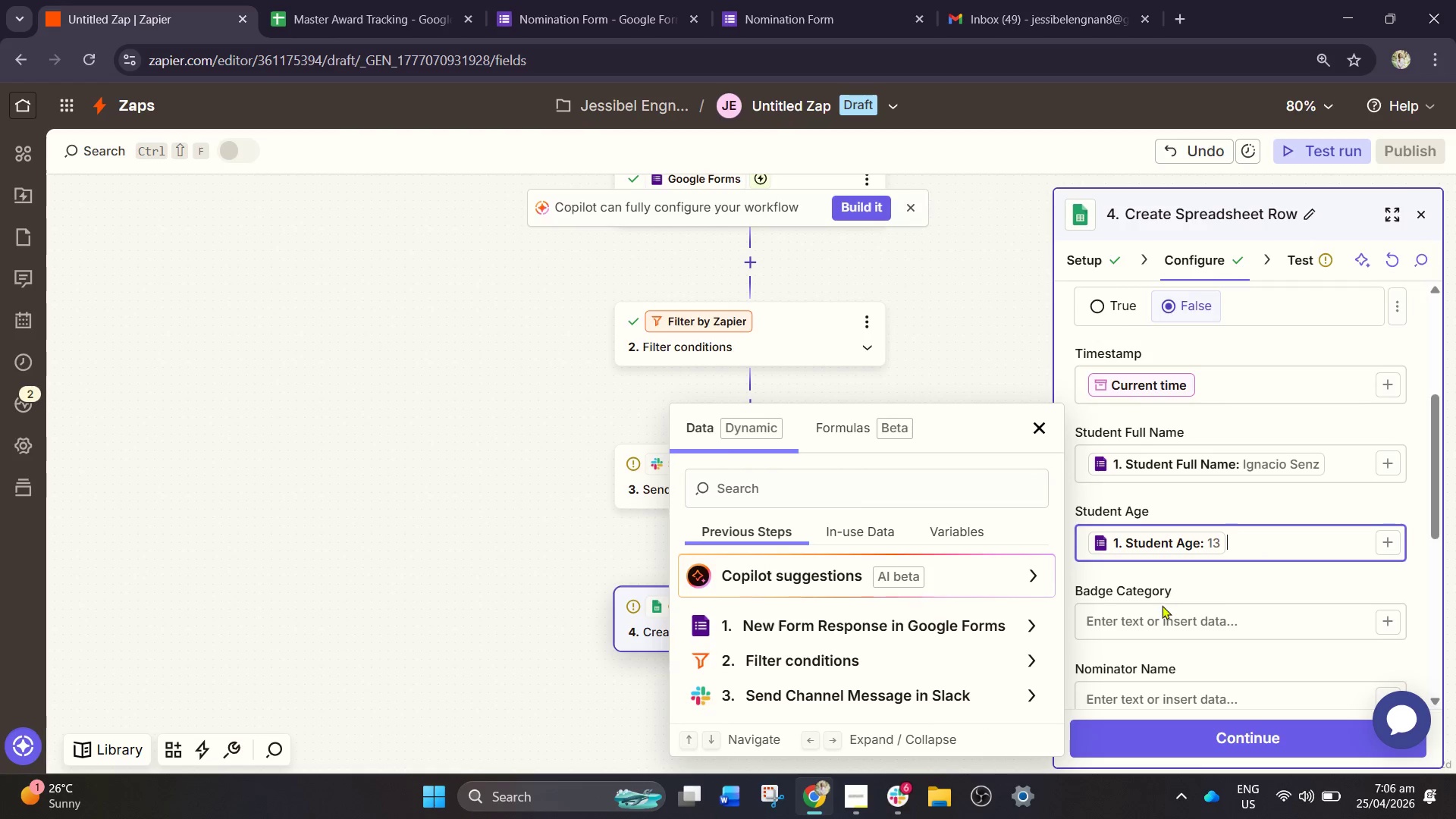 
left_click([1153, 622])
 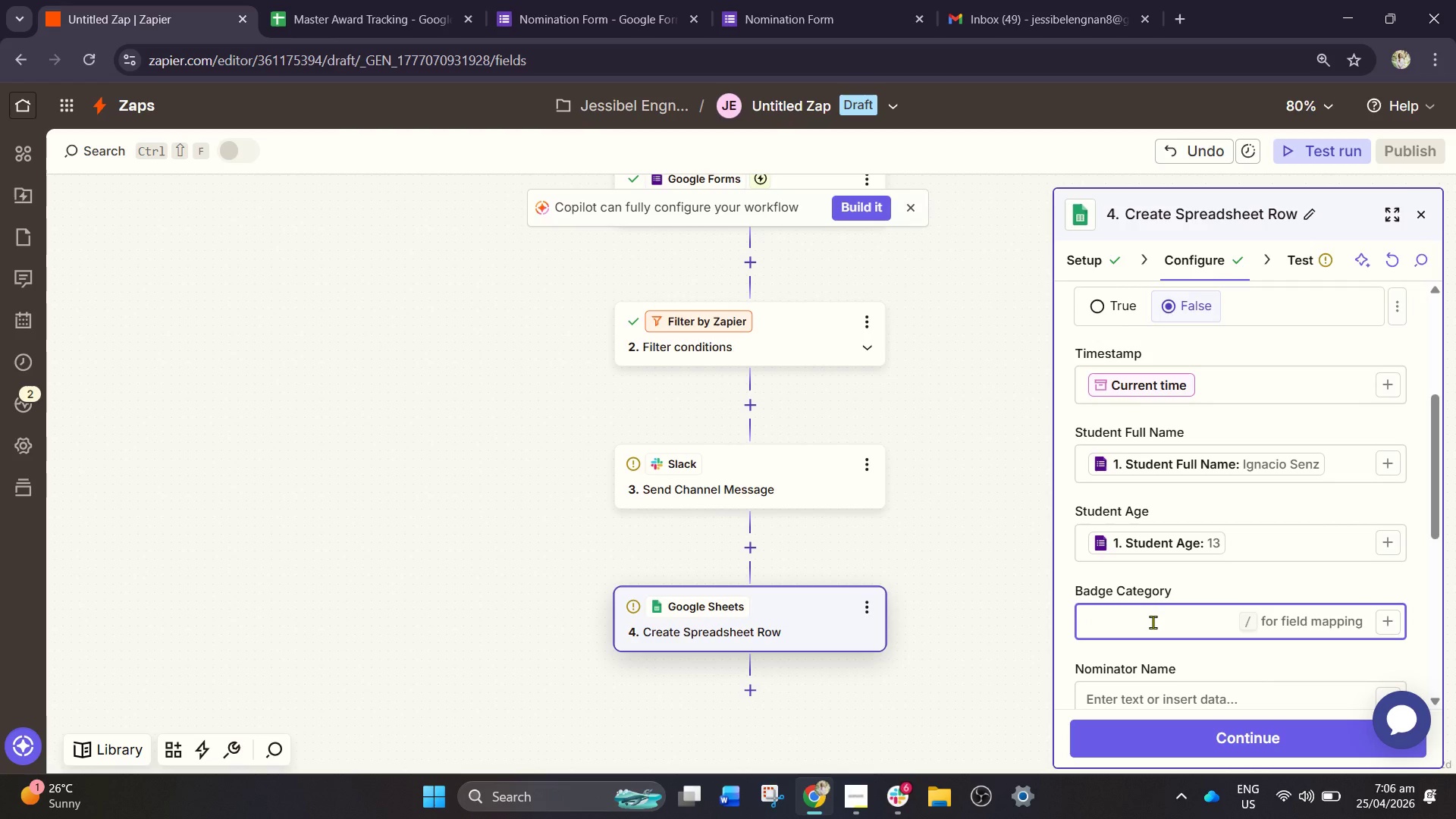 
key(Slash)
 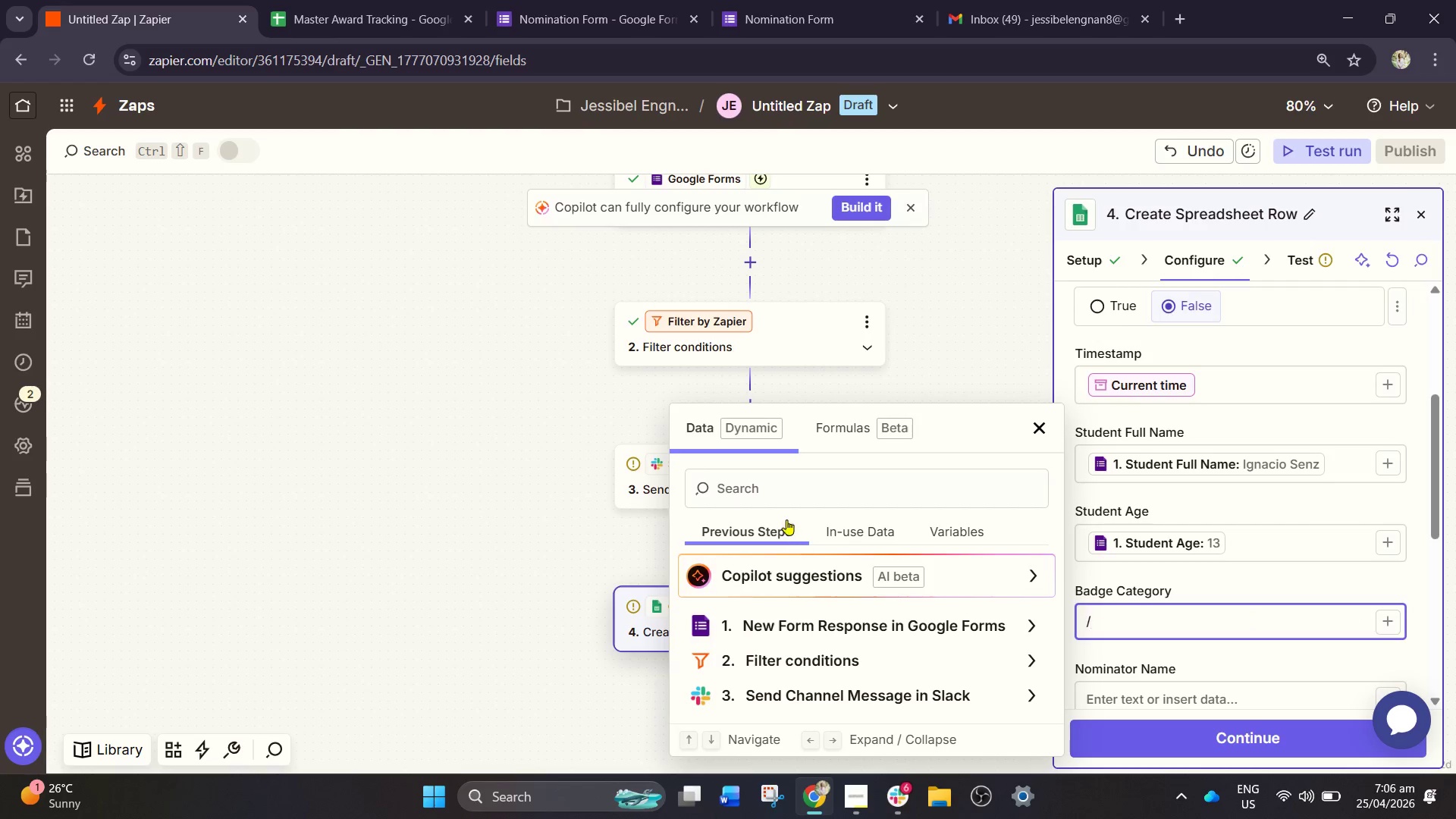 
left_click([777, 489])
 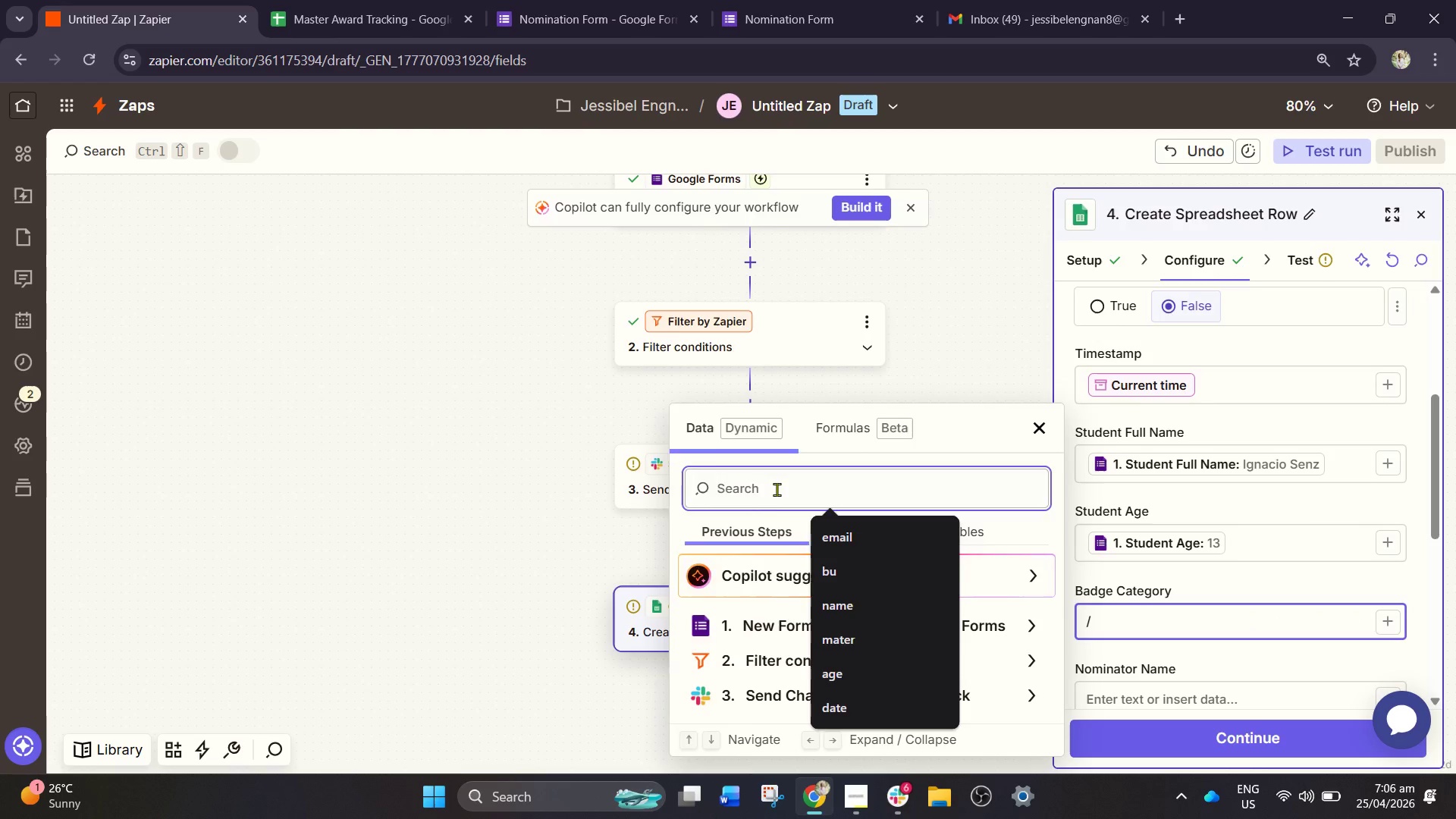 
type(bad)
 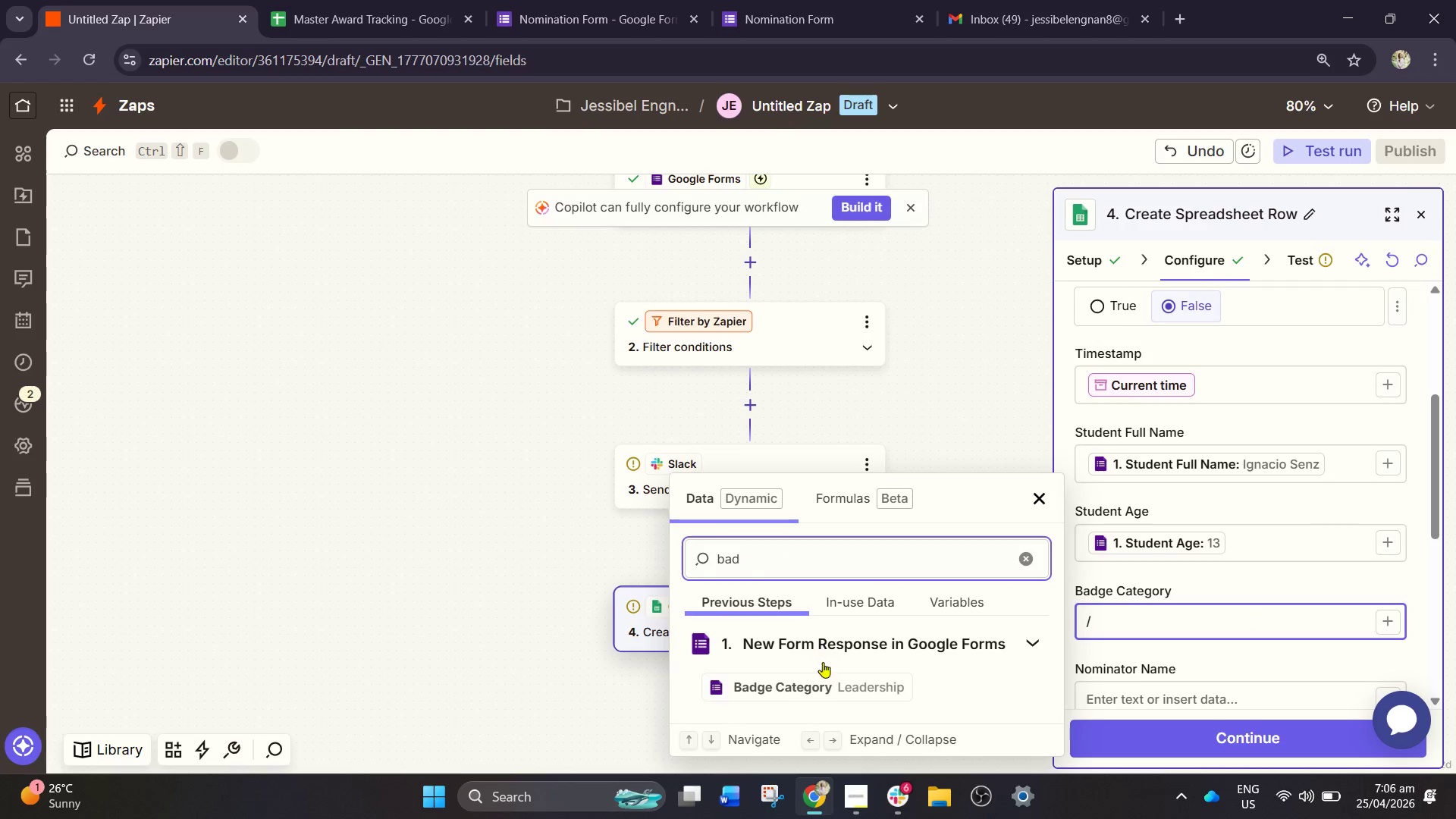 
left_click([827, 676])
 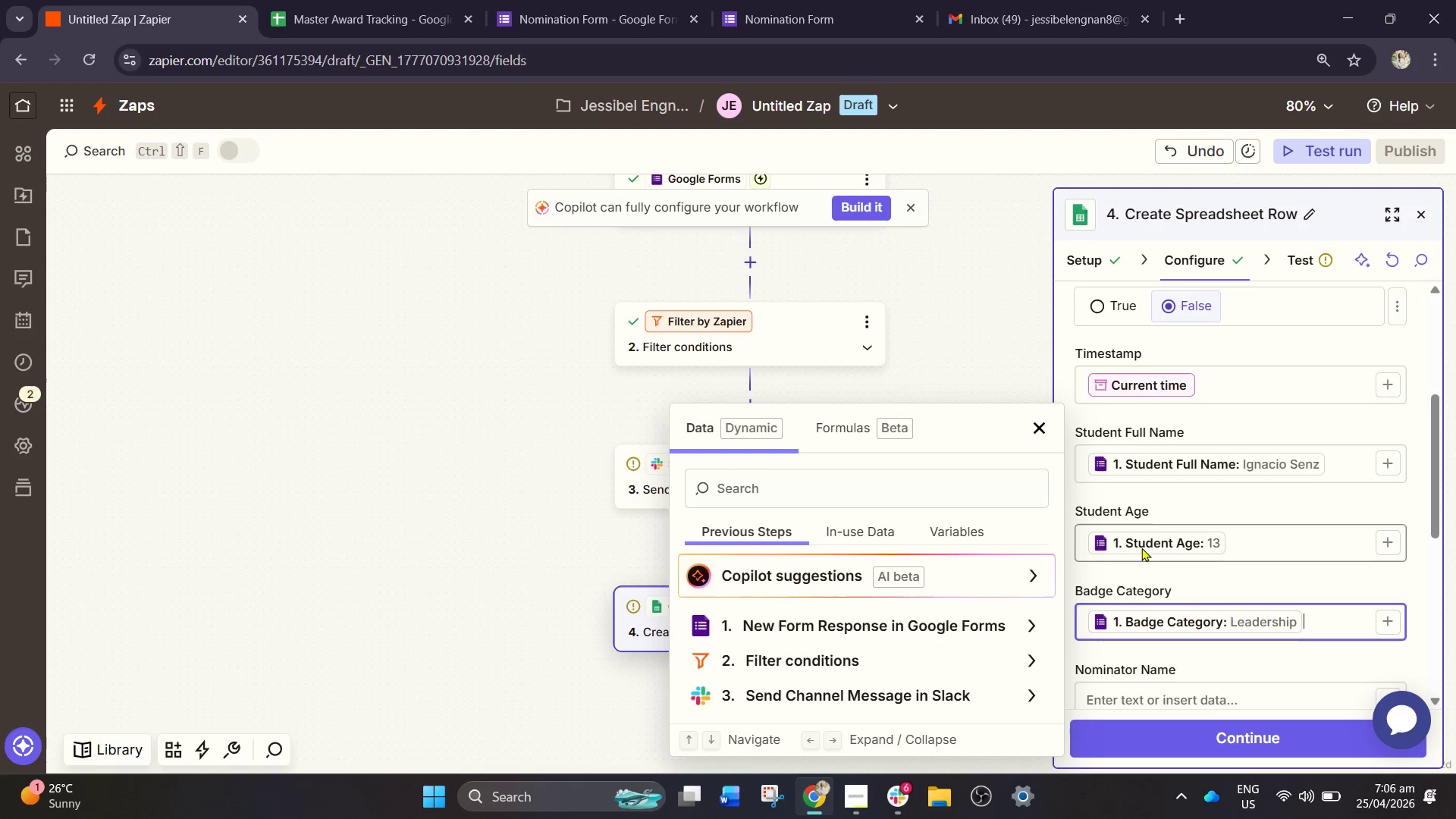 
scroll: coordinate [1153, 539], scroll_direction: down, amount: 2.0
 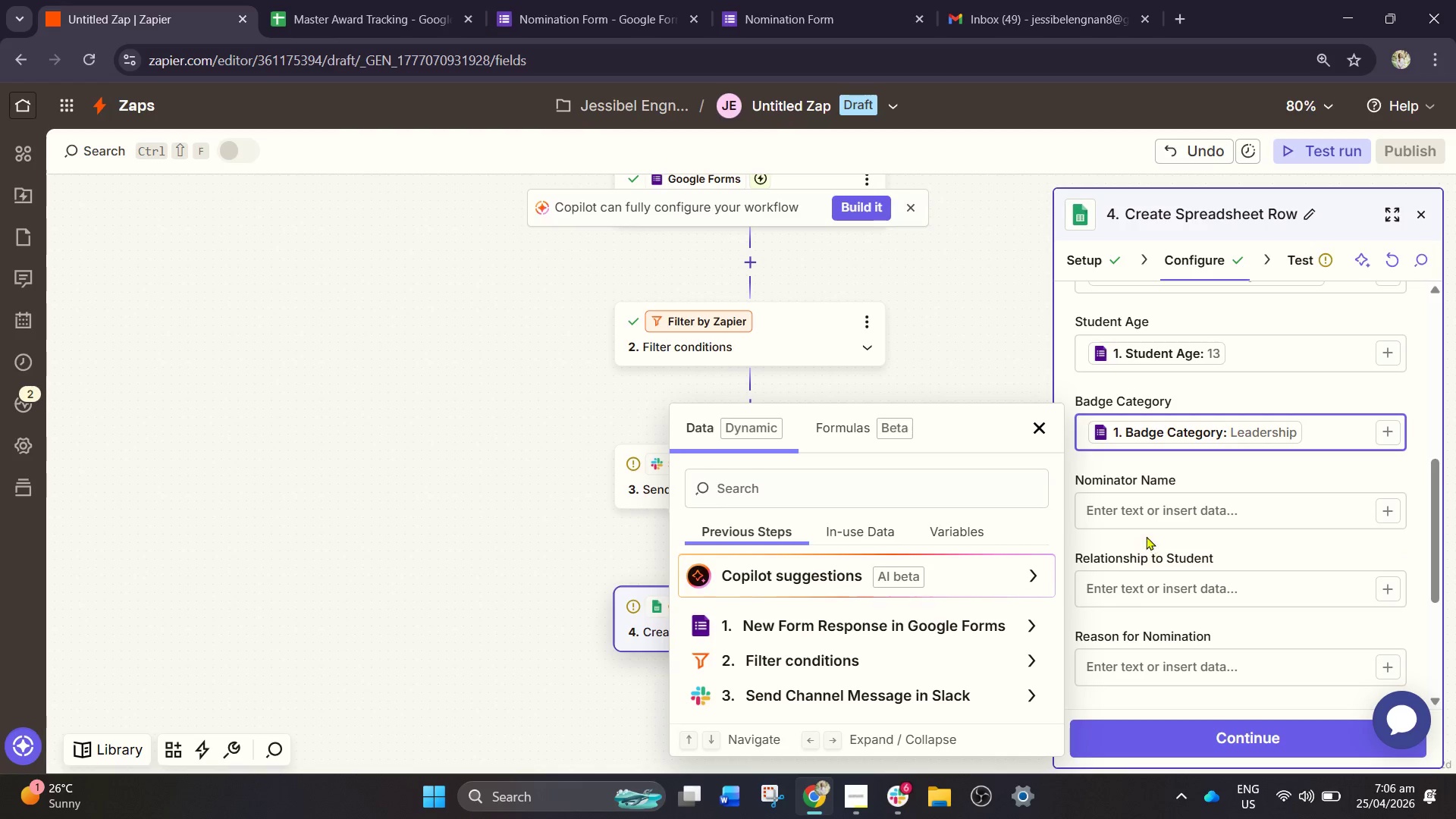 
left_click([1145, 513])
 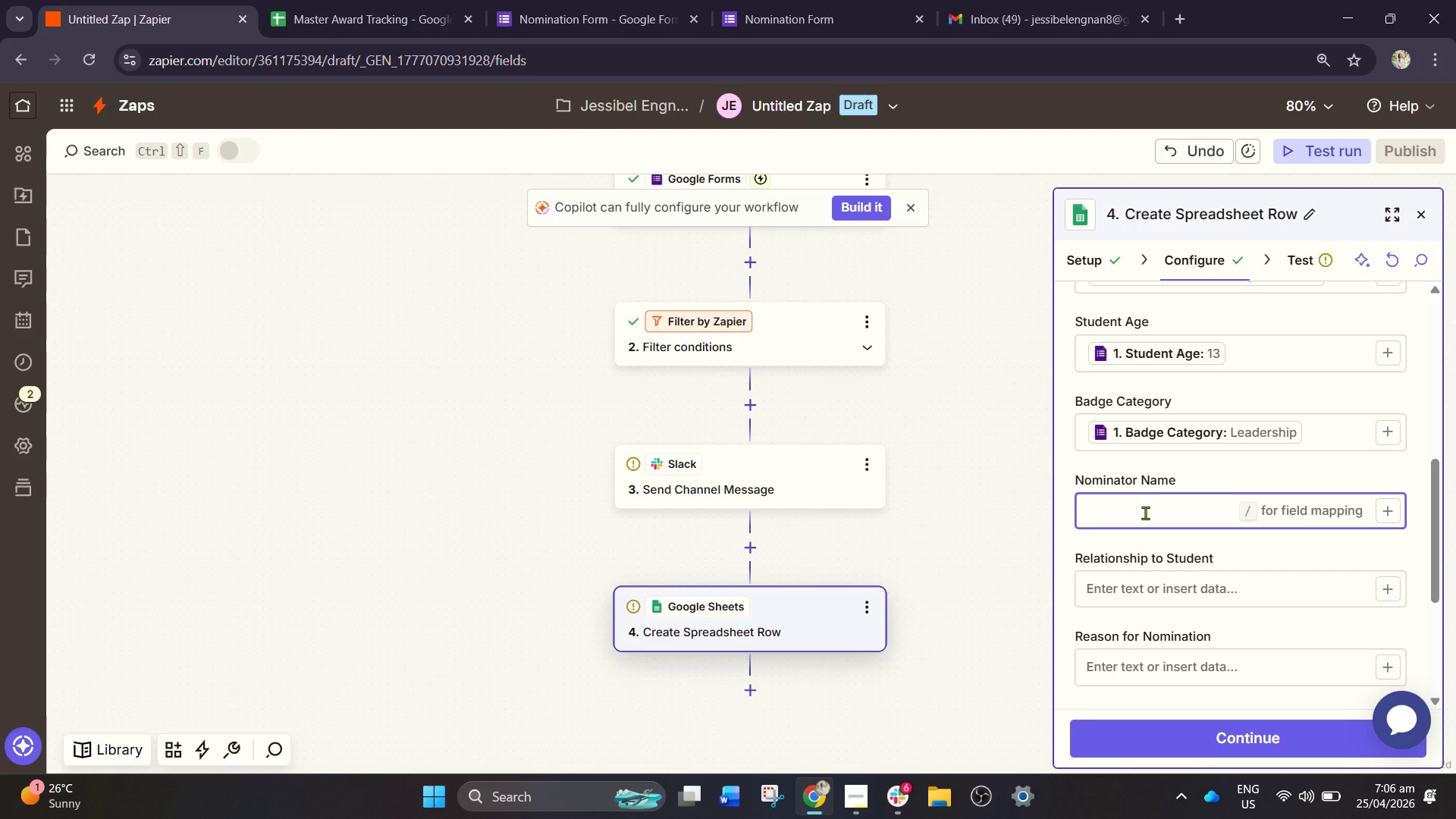 
key(Slash)
 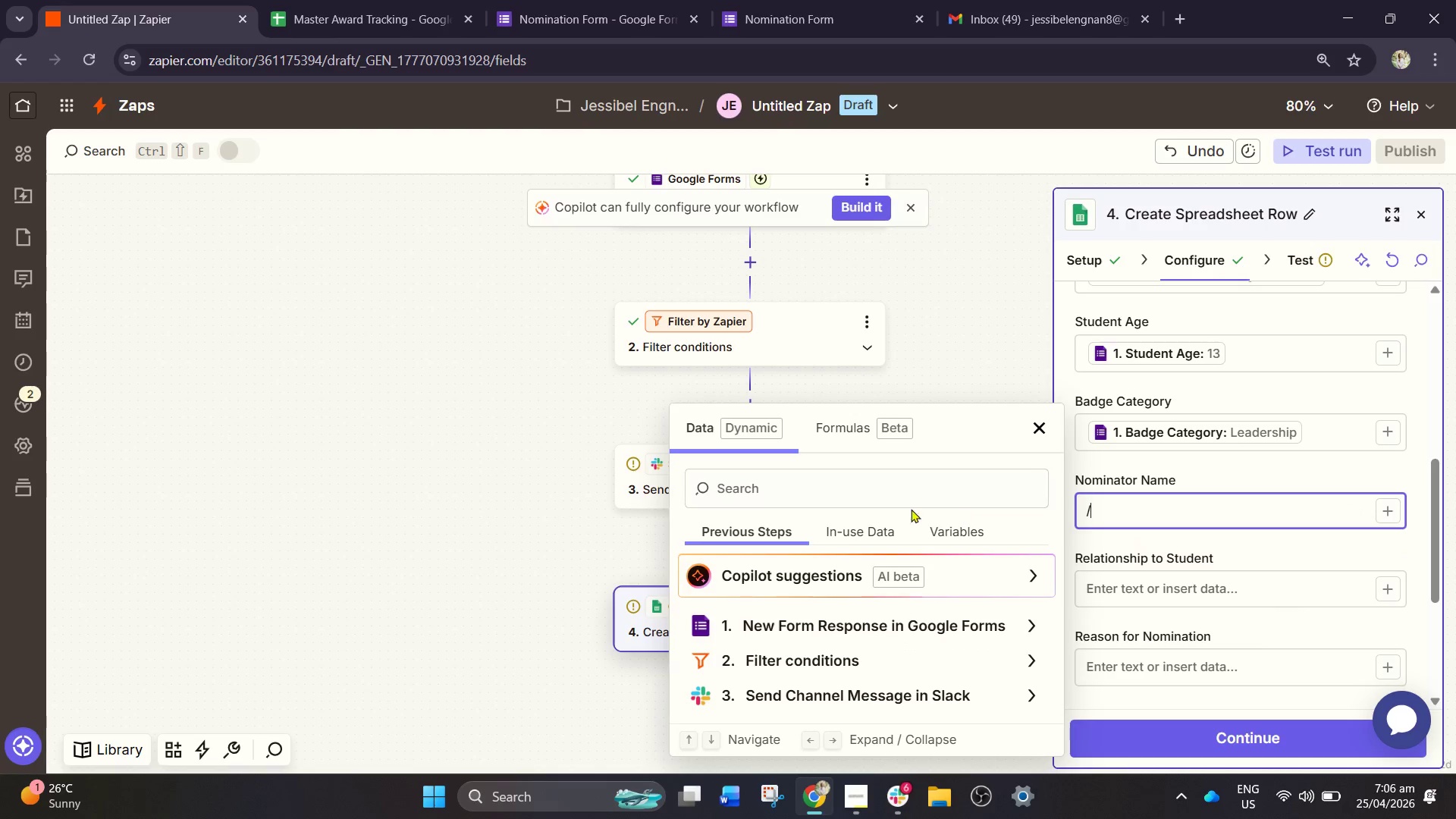 
left_click([858, 507])
 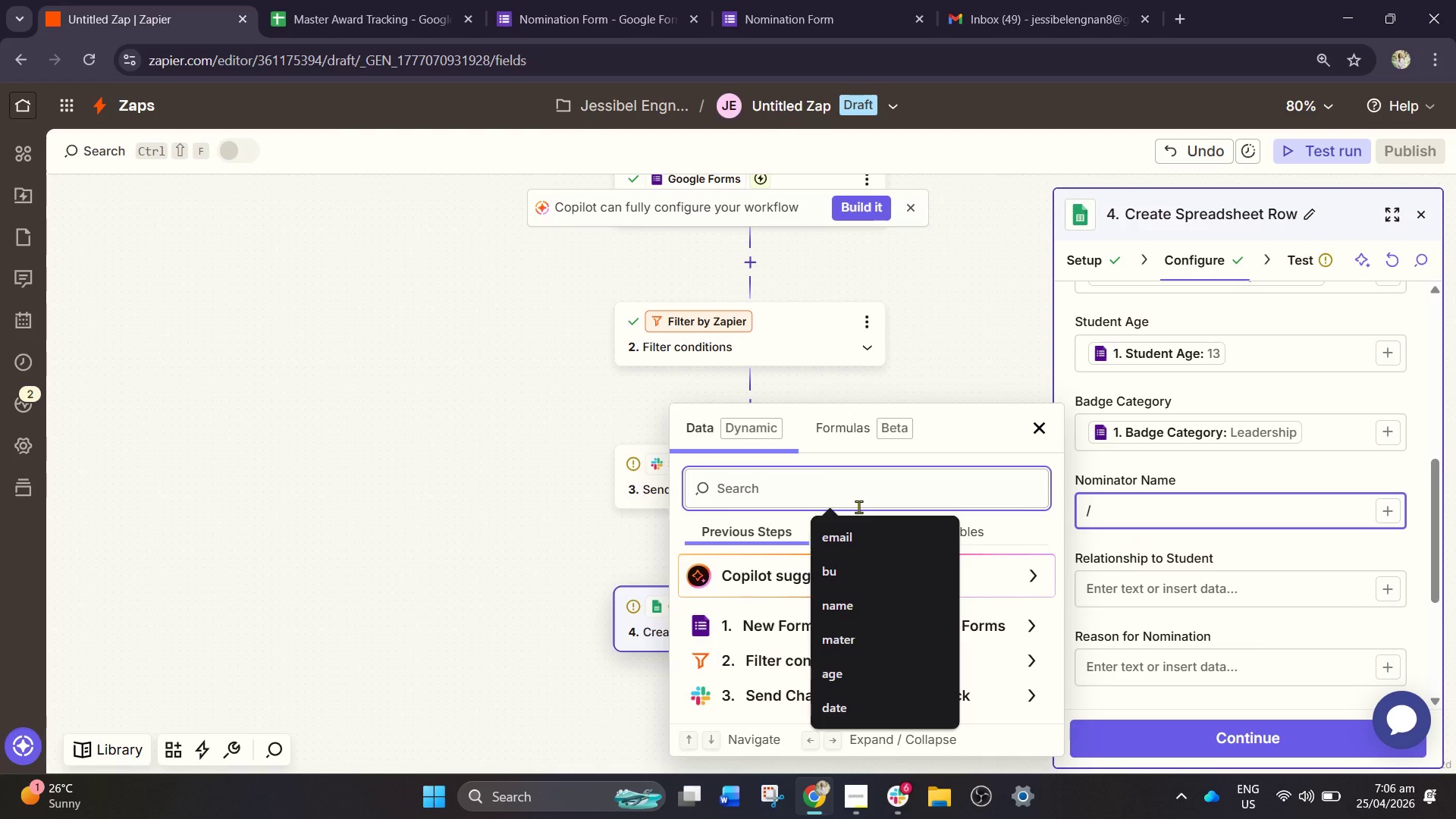 
type(nom)
 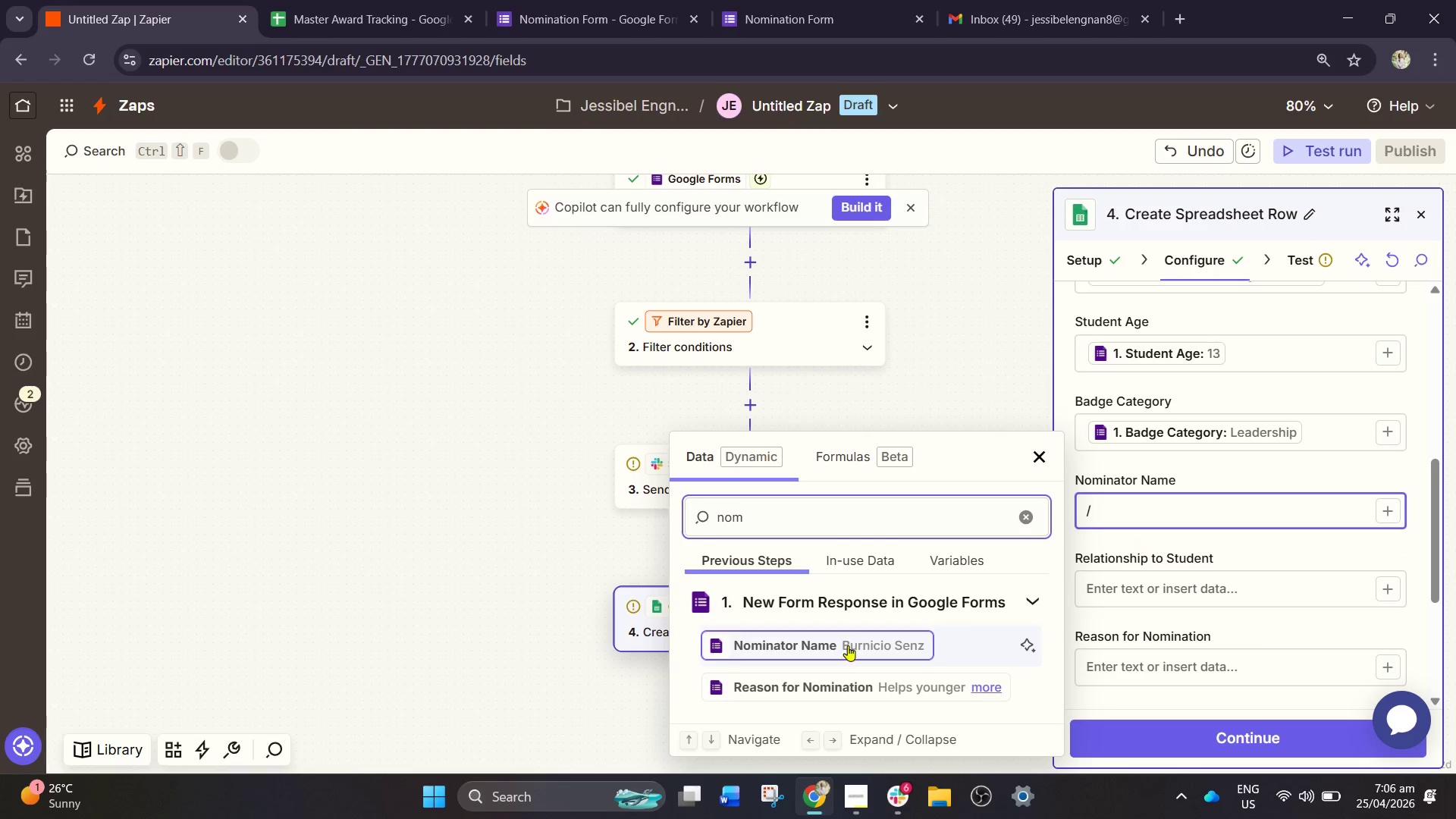 
left_click([848, 645])
 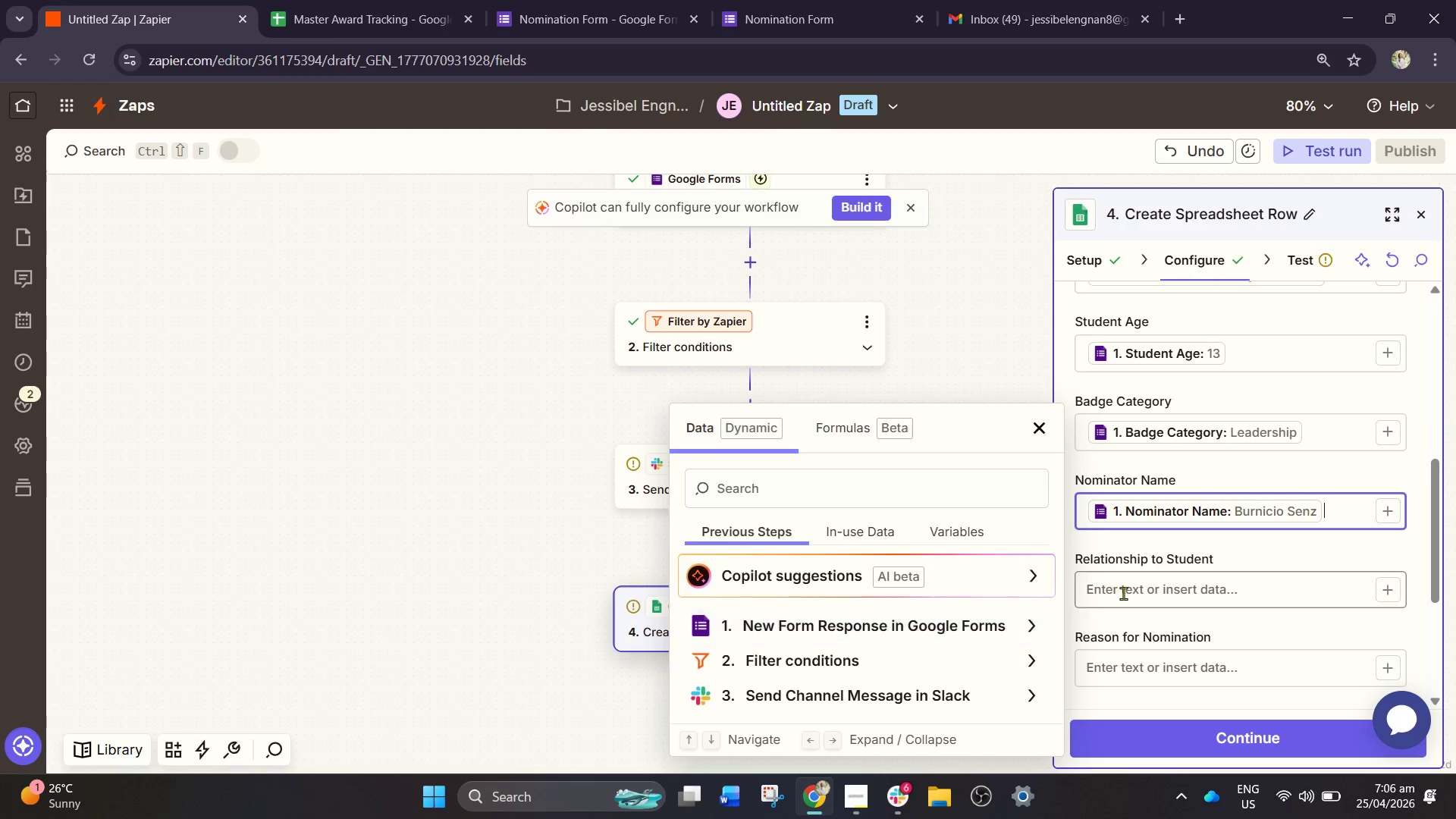 
left_click([1159, 589])
 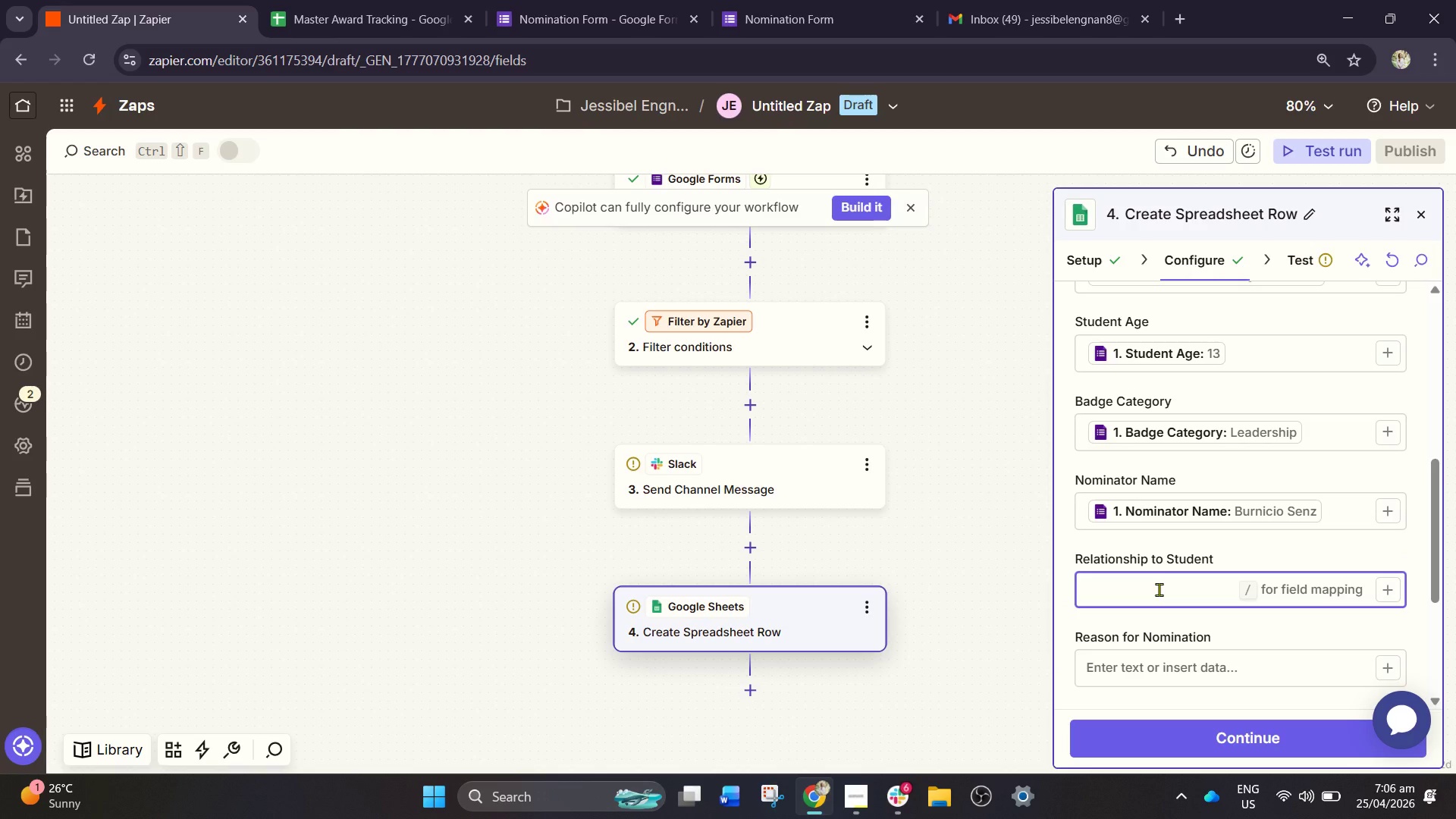 
key(Slash)
 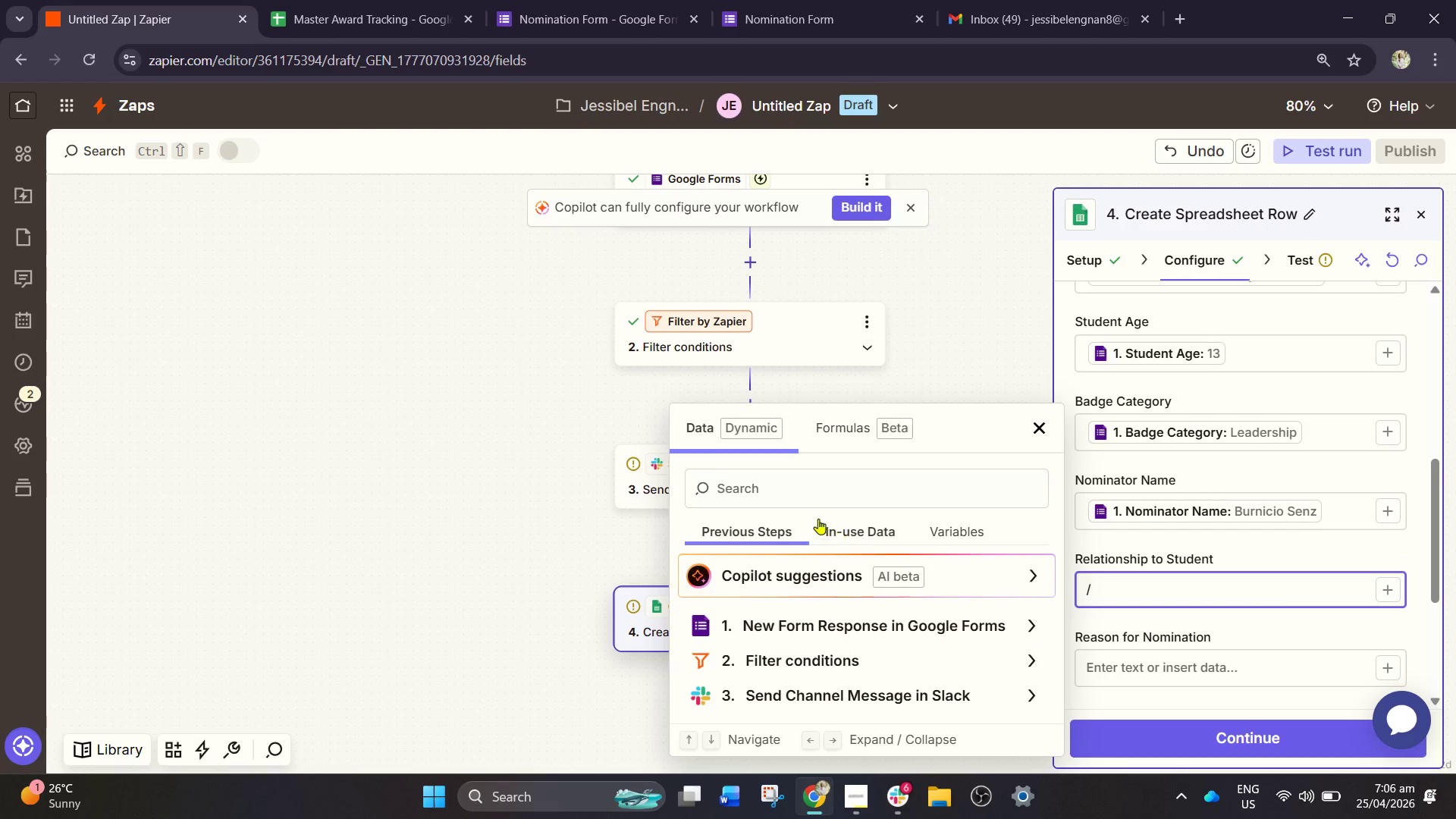 
left_click([799, 488])
 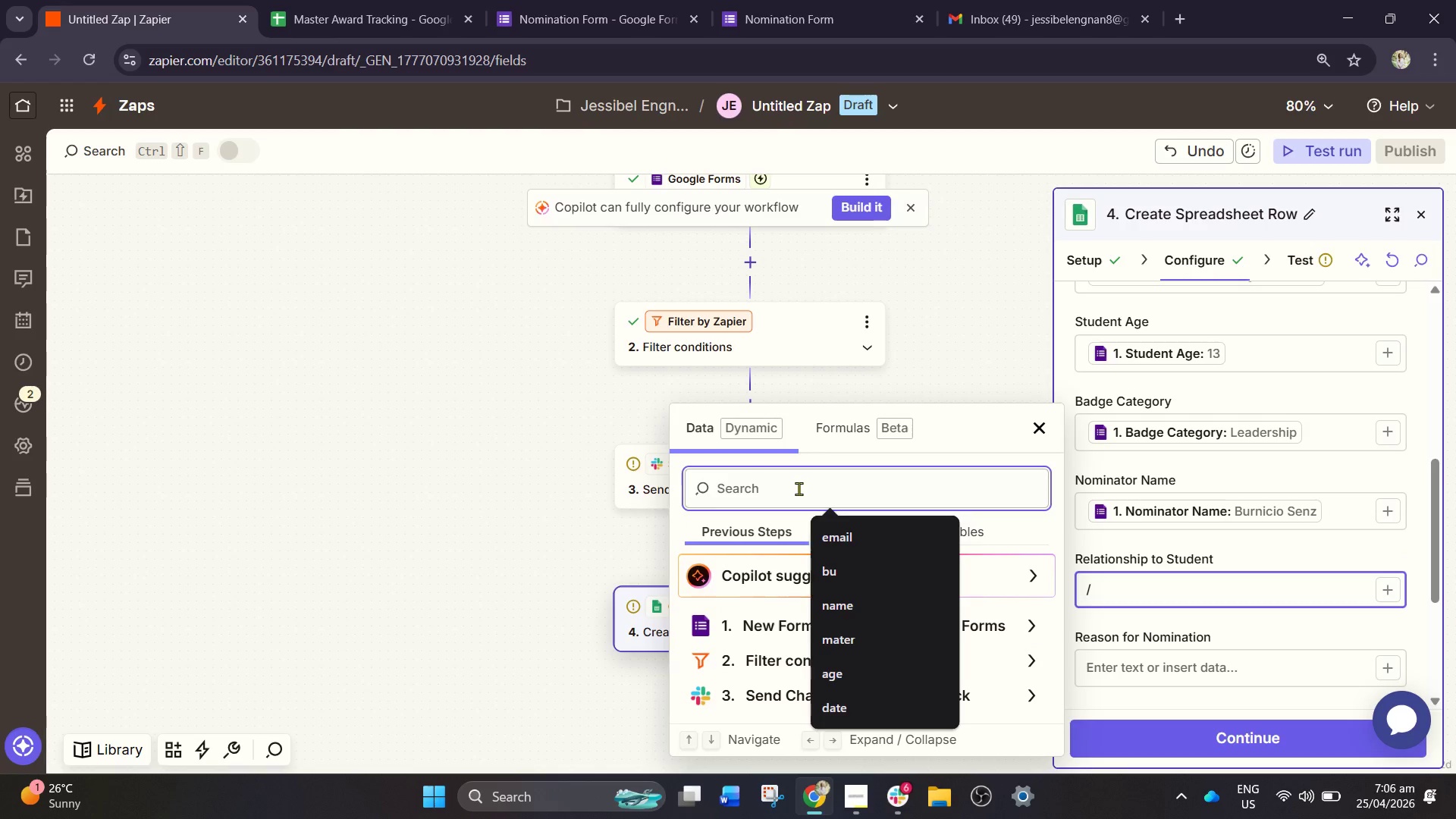 
type(re)
 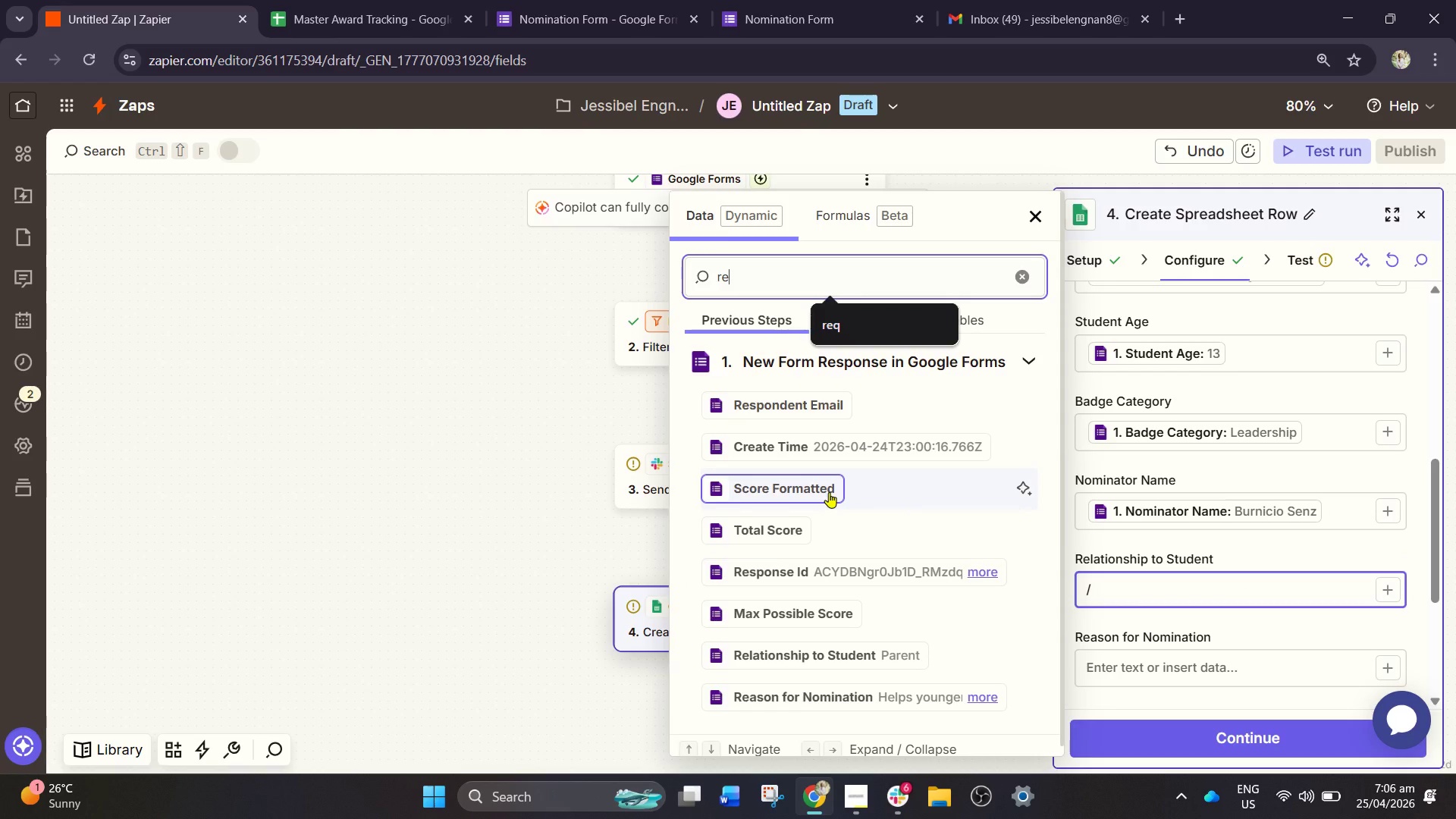 
key(L)
 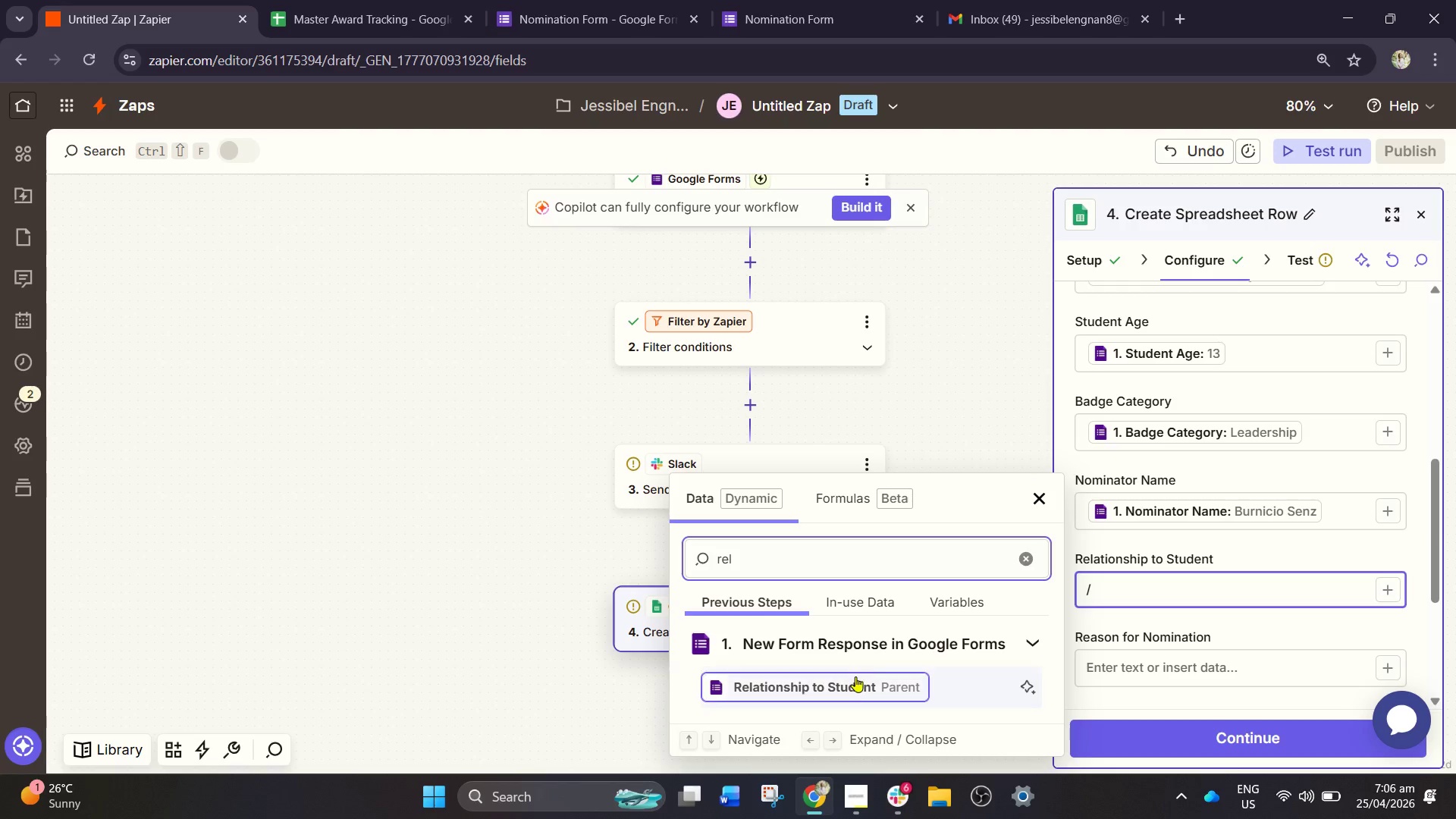 
left_click([855, 676])
 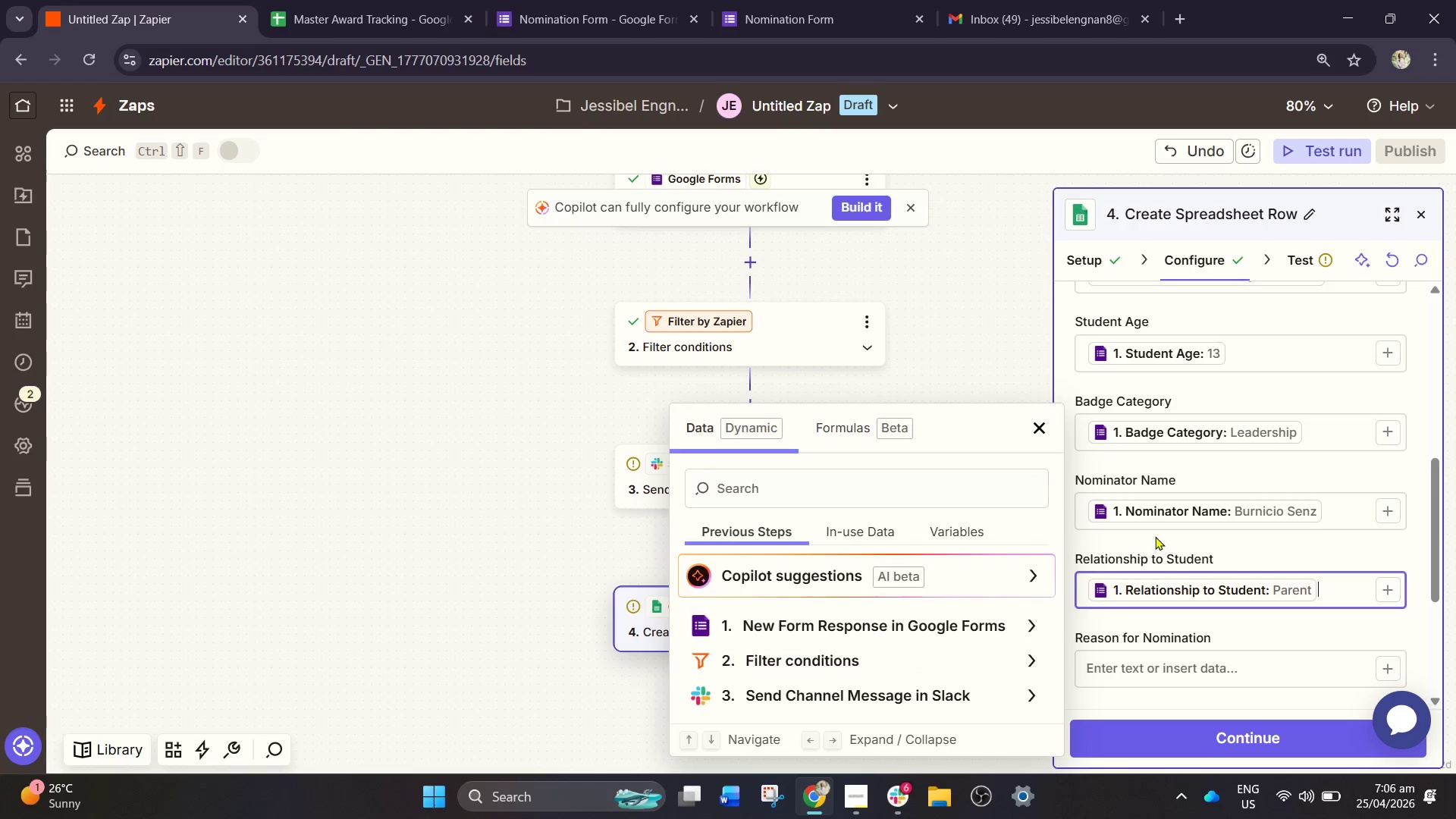 
scroll: coordinate [1155, 536], scroll_direction: down, amount: 1.0
 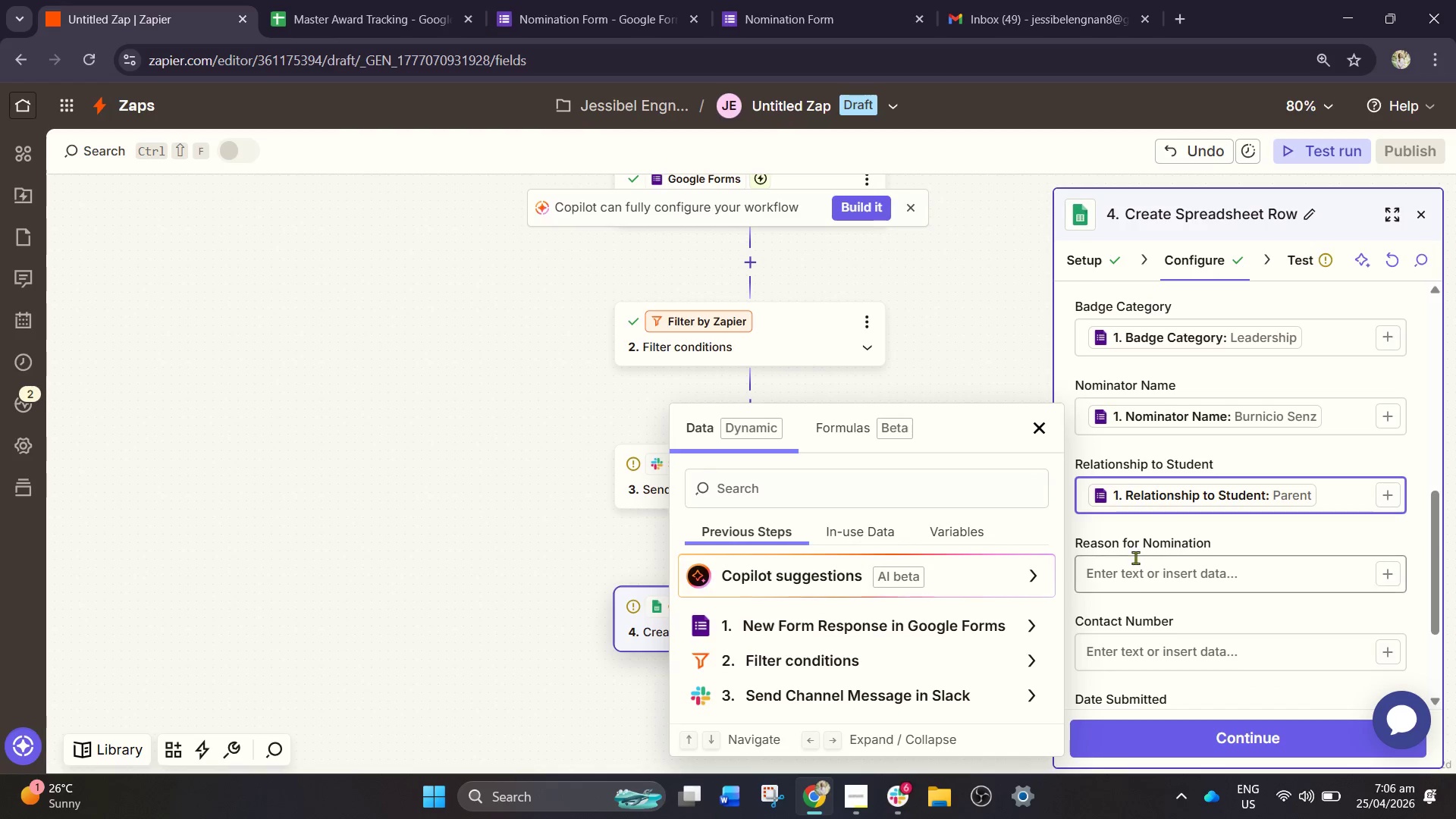 
left_click([1134, 576])
 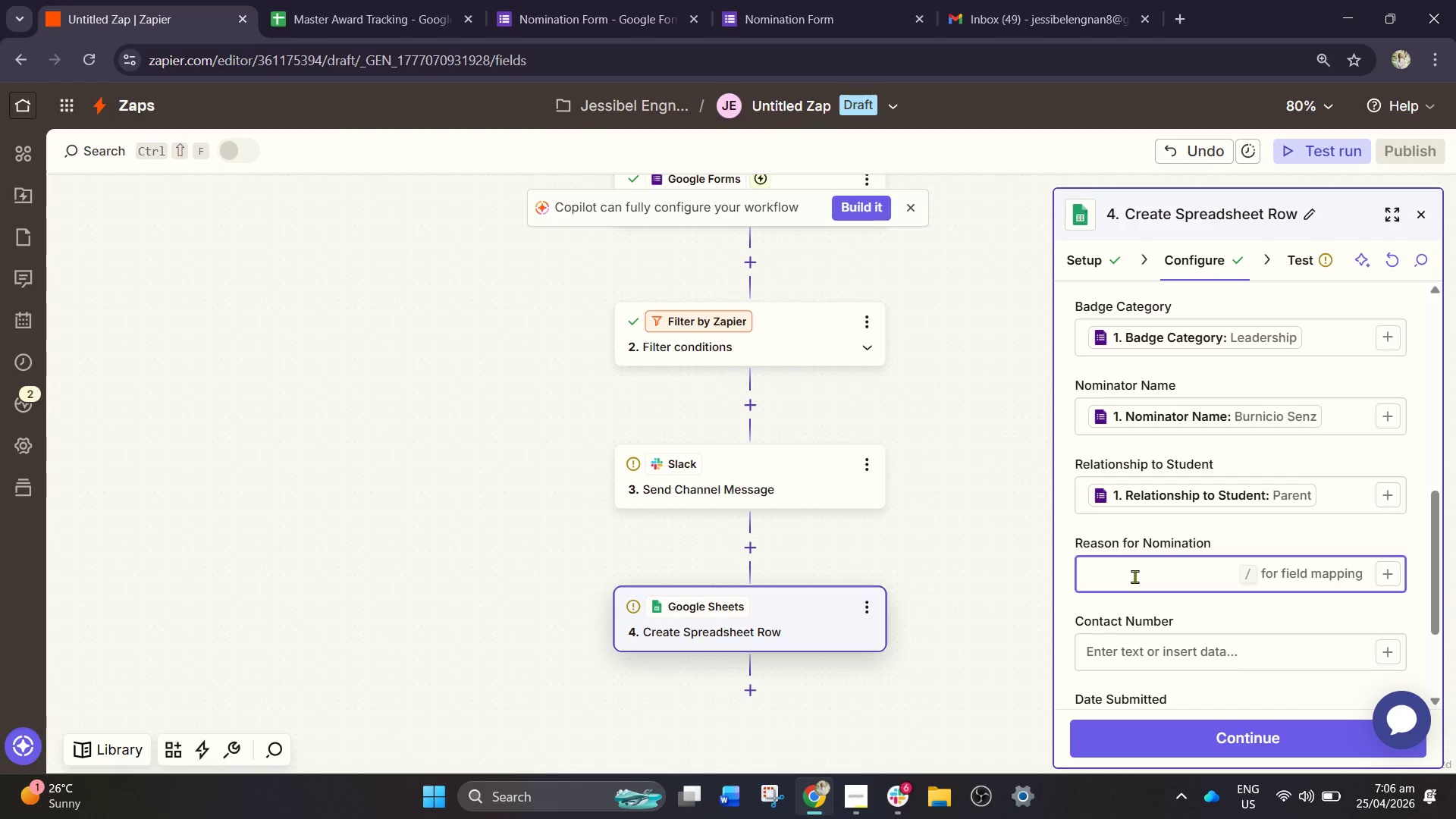 
key(Slash)
 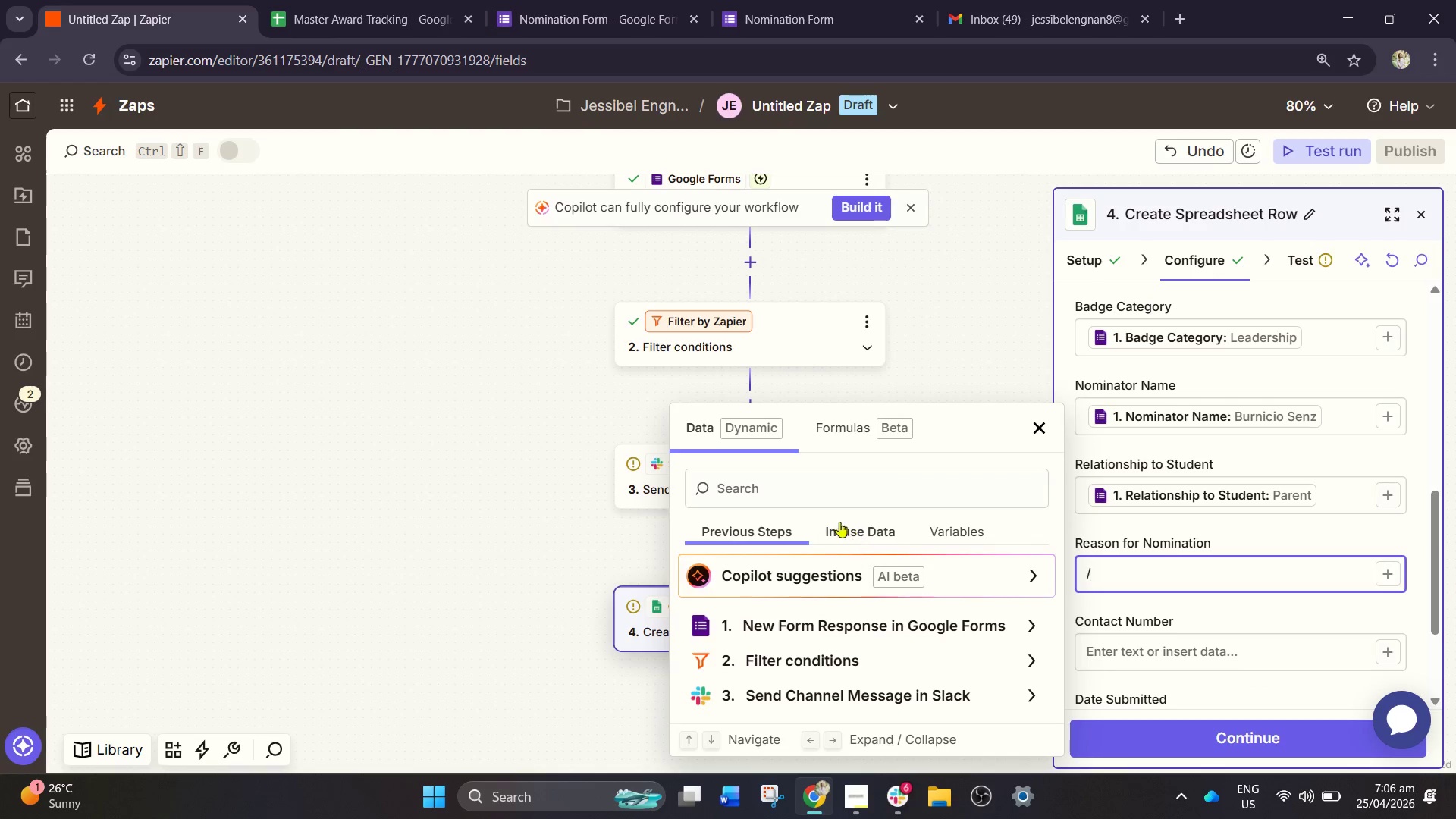 
left_click([825, 504])
 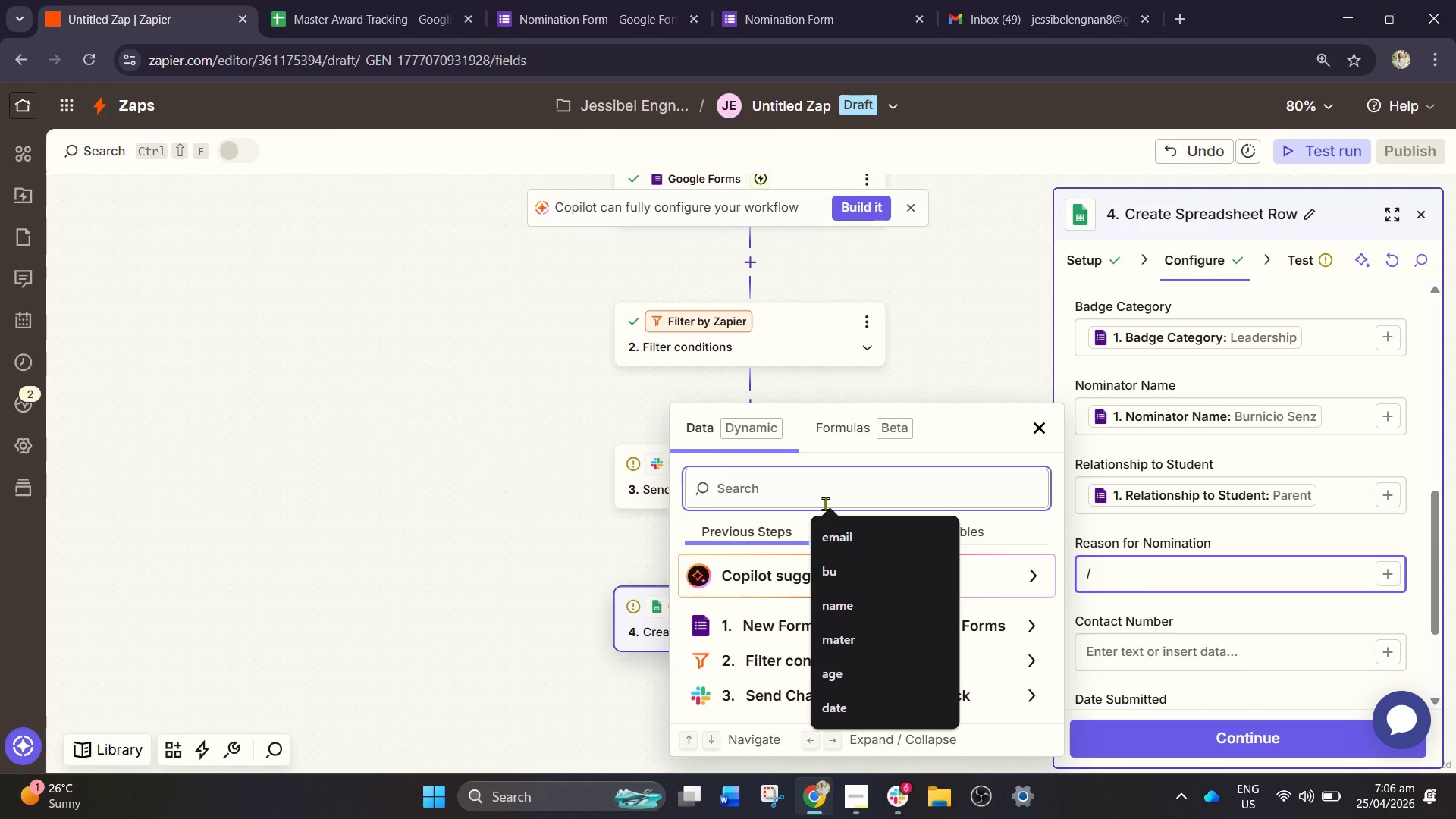 
type(reas)
 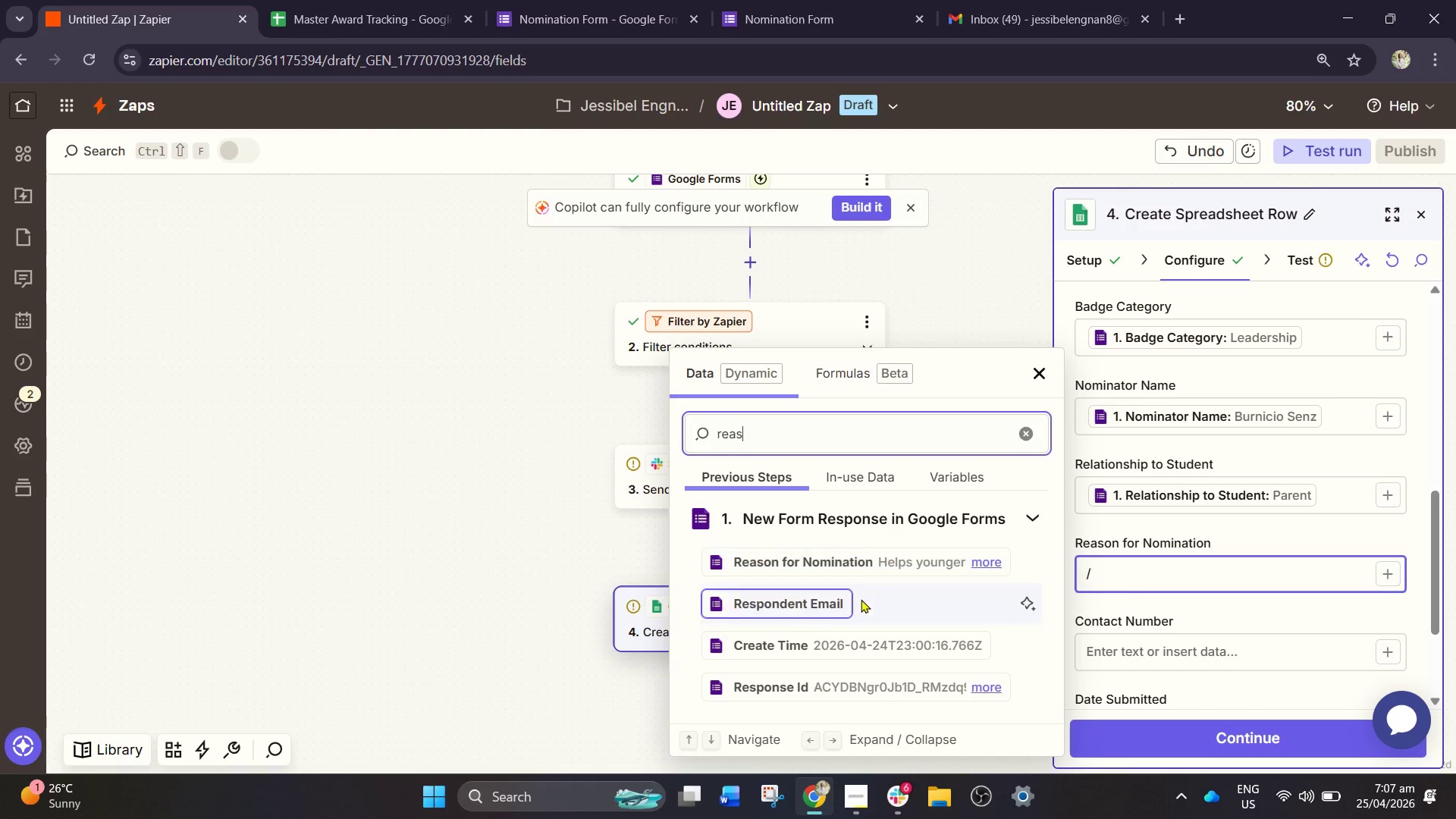 
left_click([883, 563])
 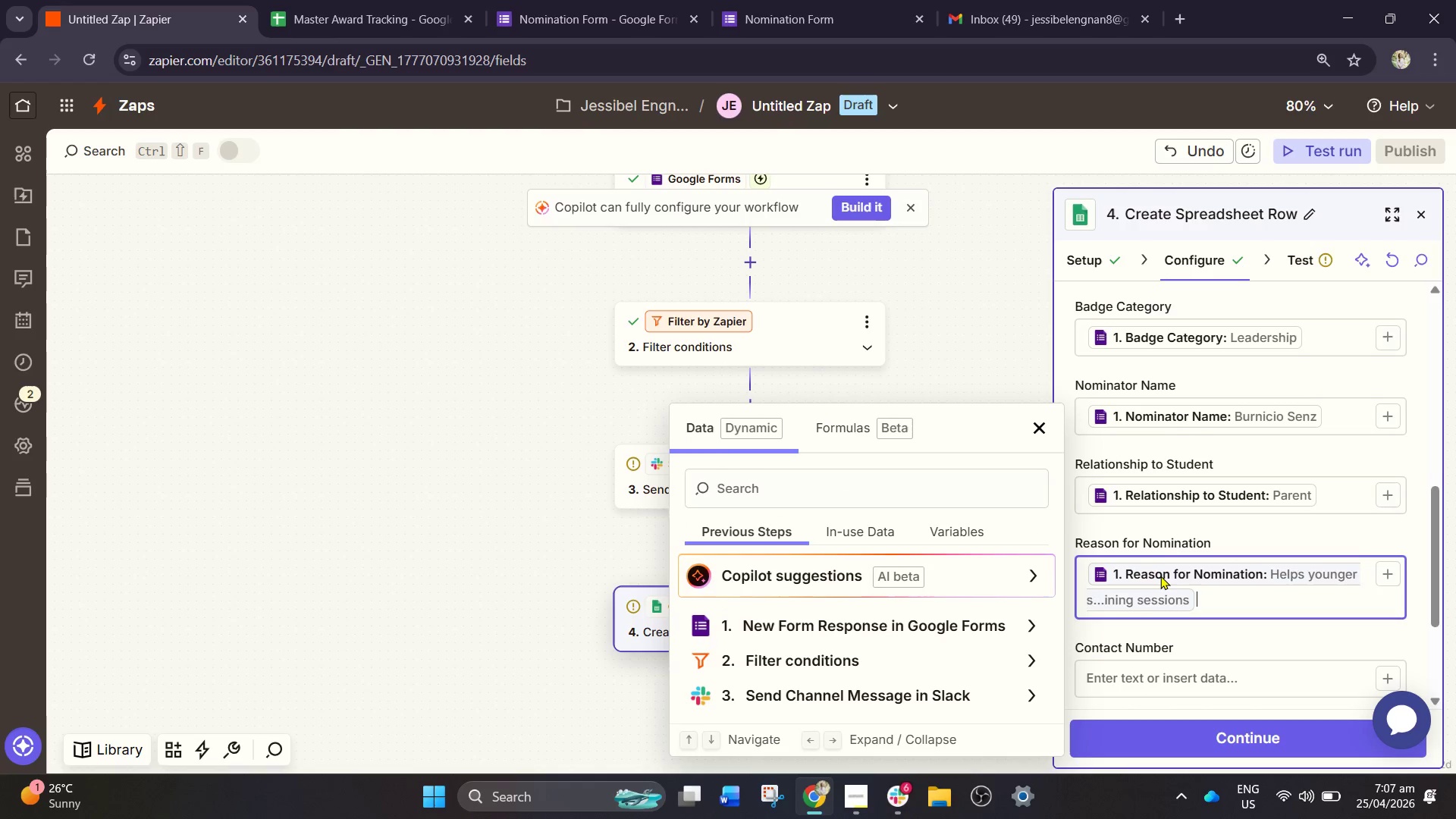 
scroll: coordinate [1160, 576], scroll_direction: down, amount: 2.0
 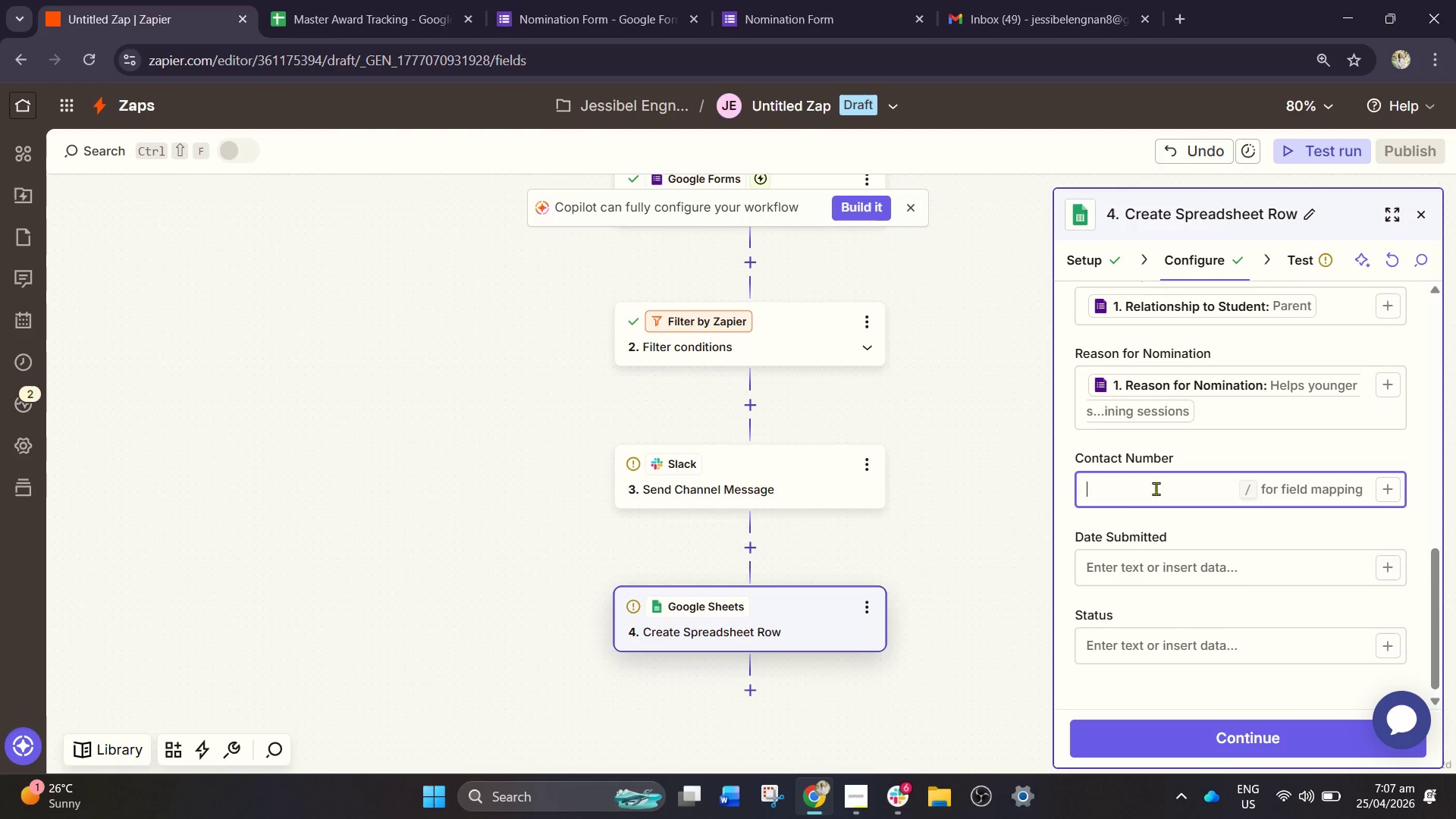 
key(Slash)
 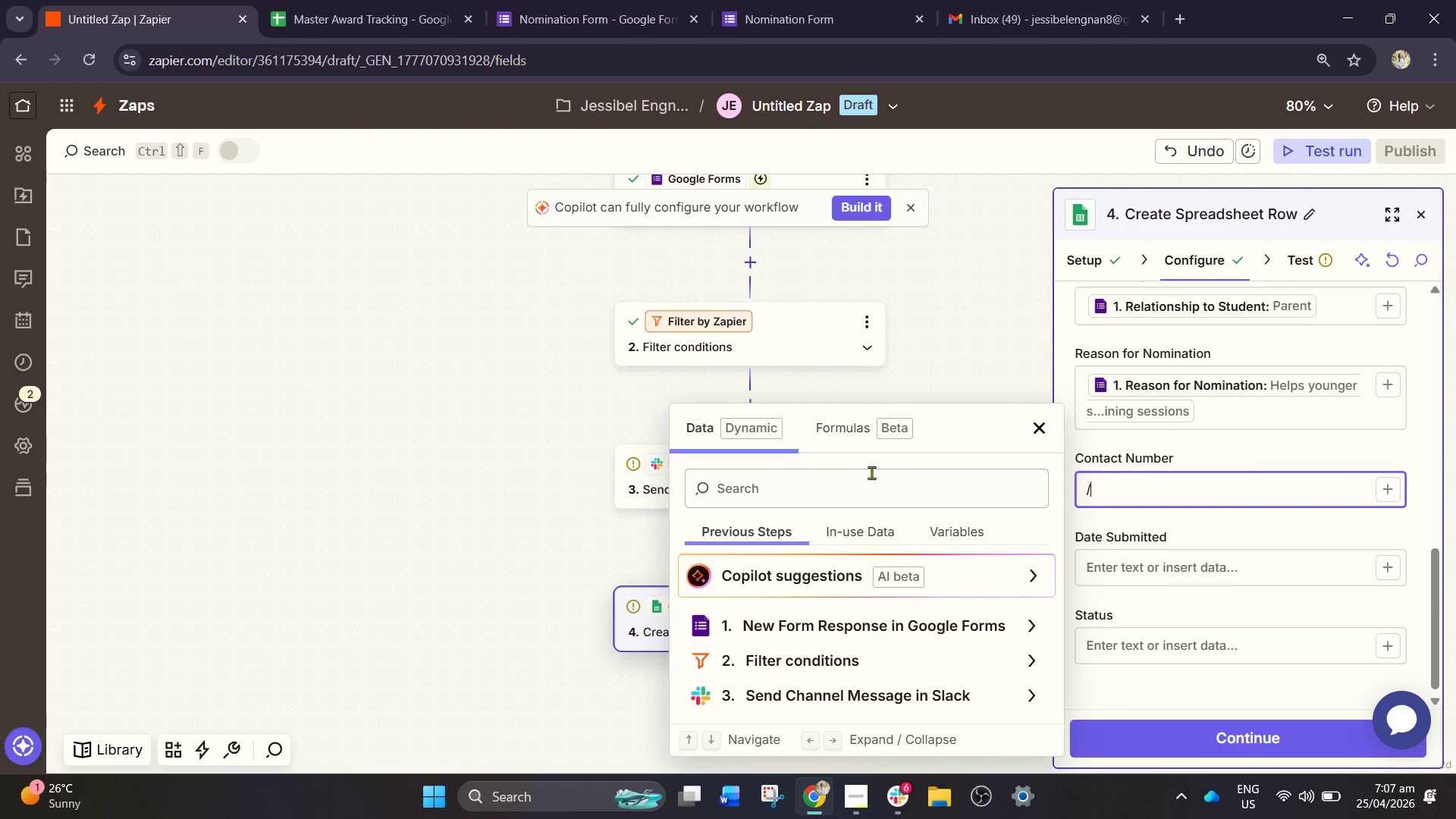 
left_click([848, 491])
 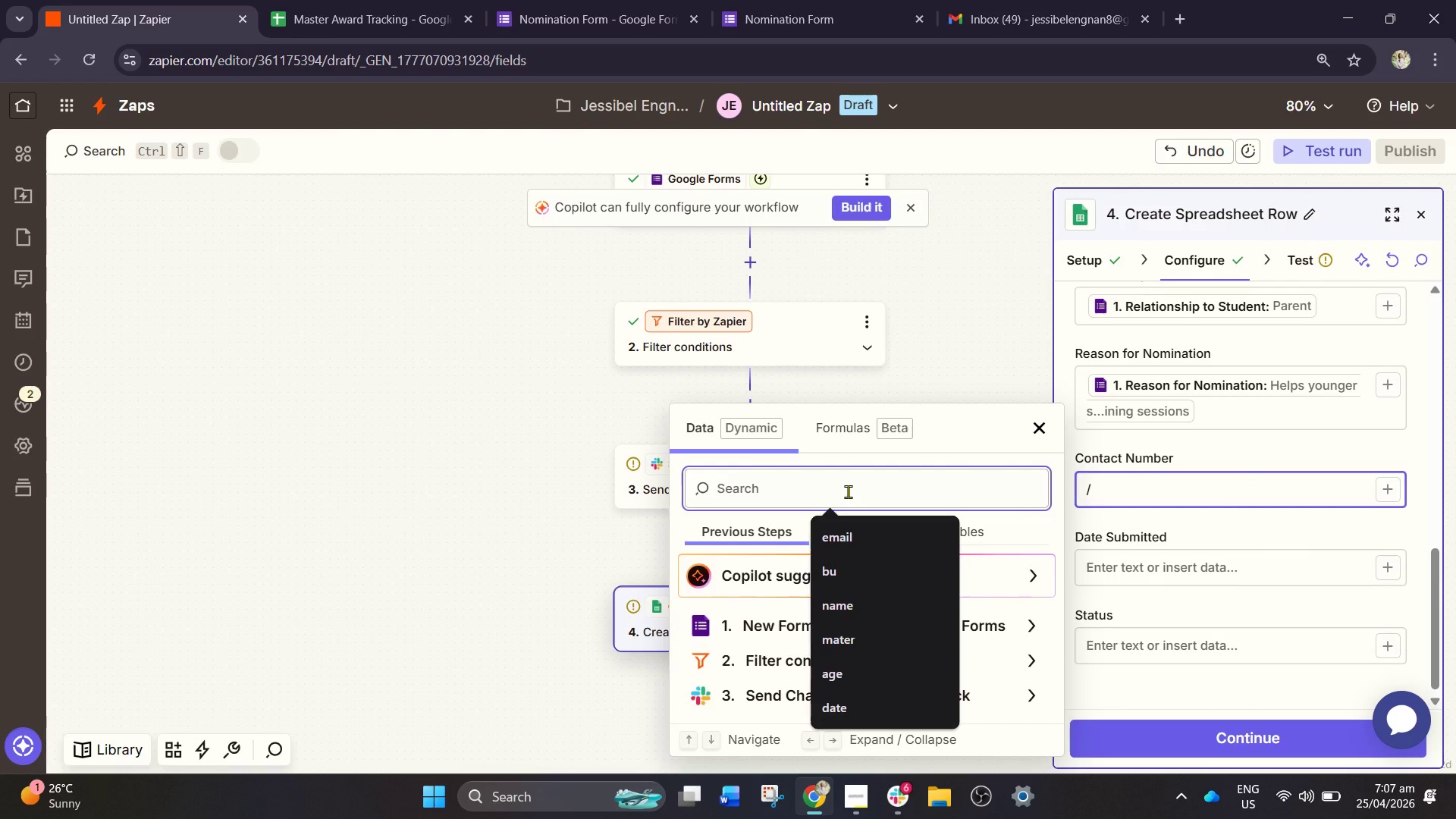 
type(con)
 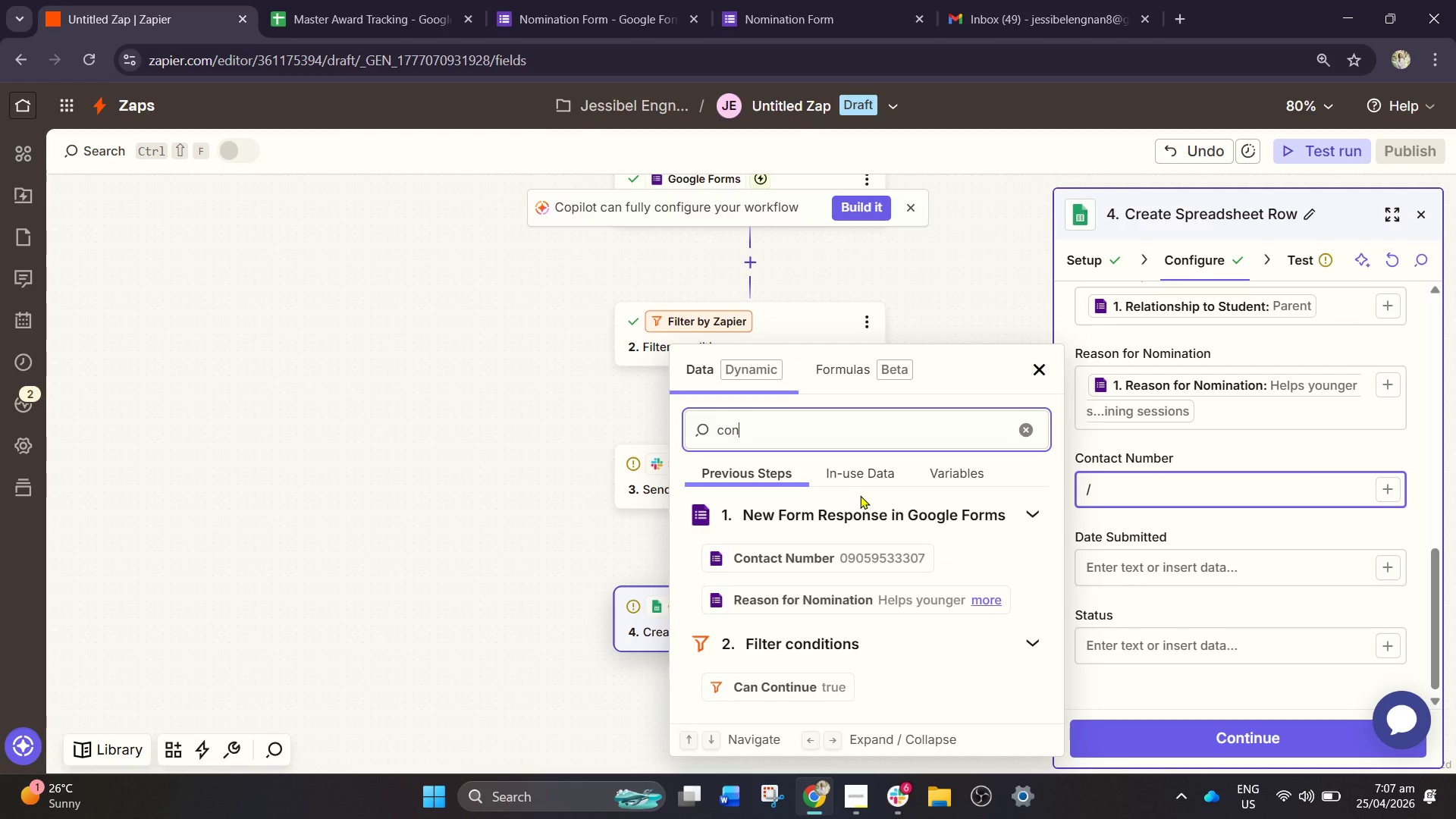 
key(T)
 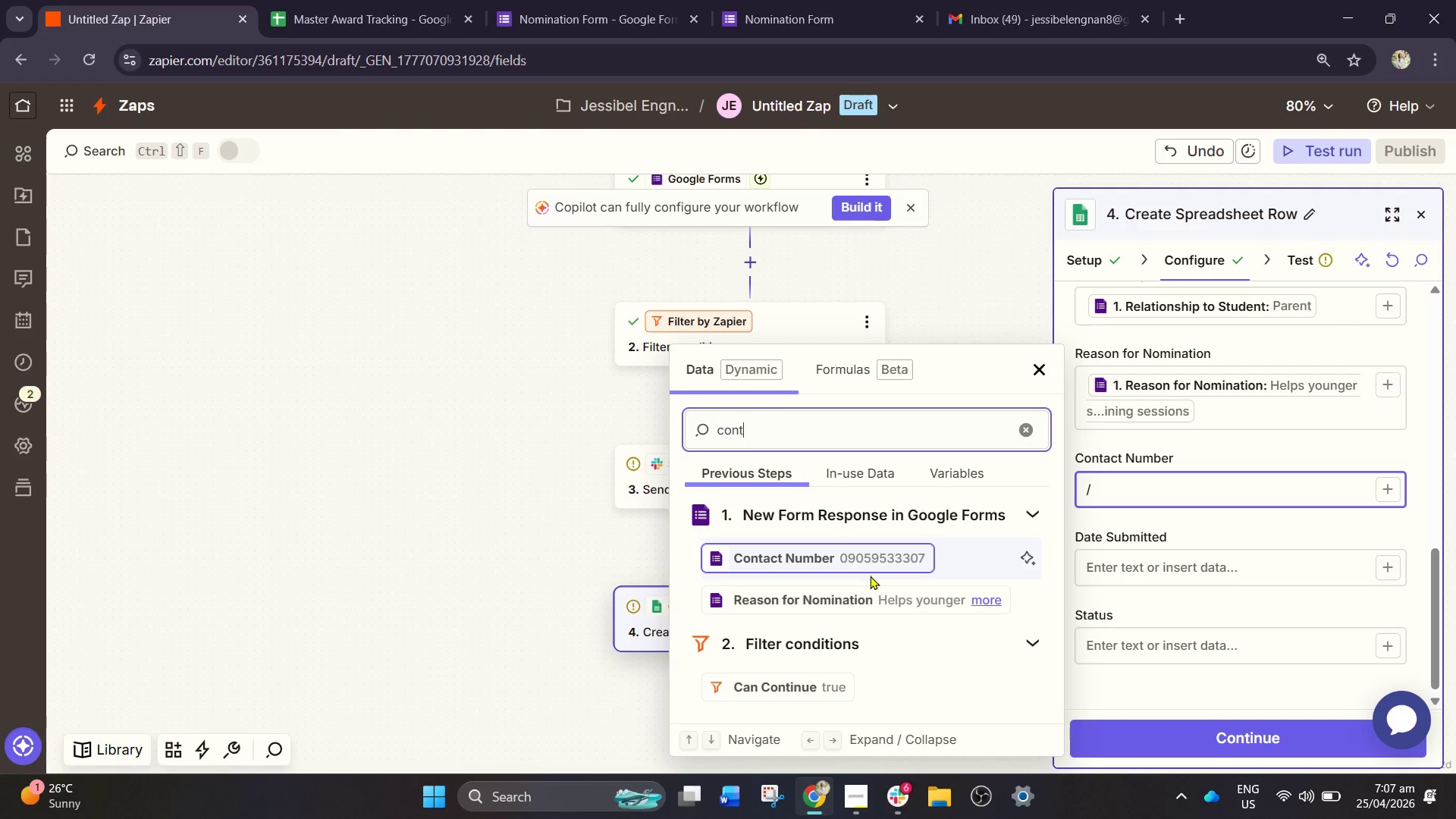 
left_click([886, 561])
 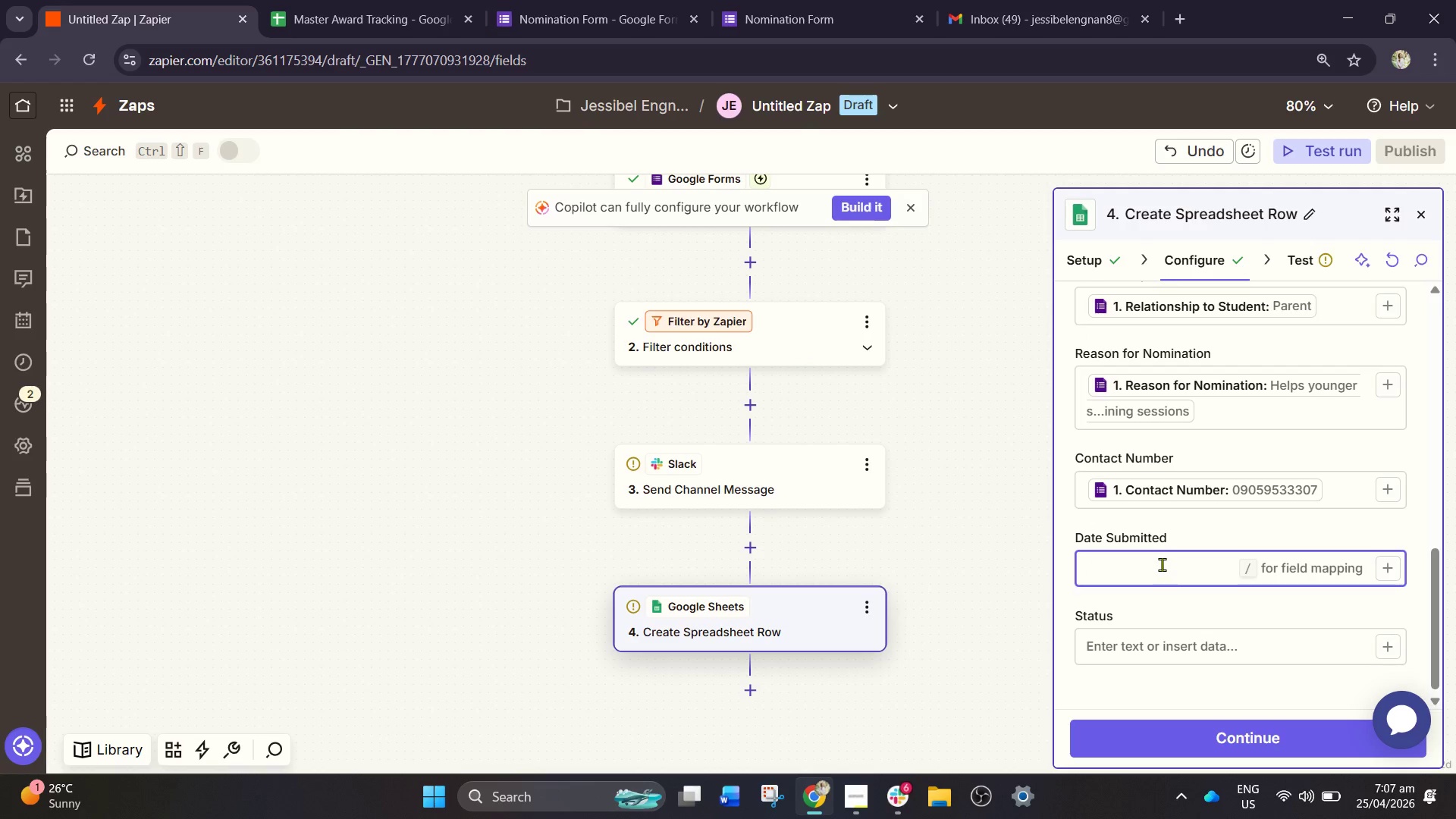 
key(Slash)
 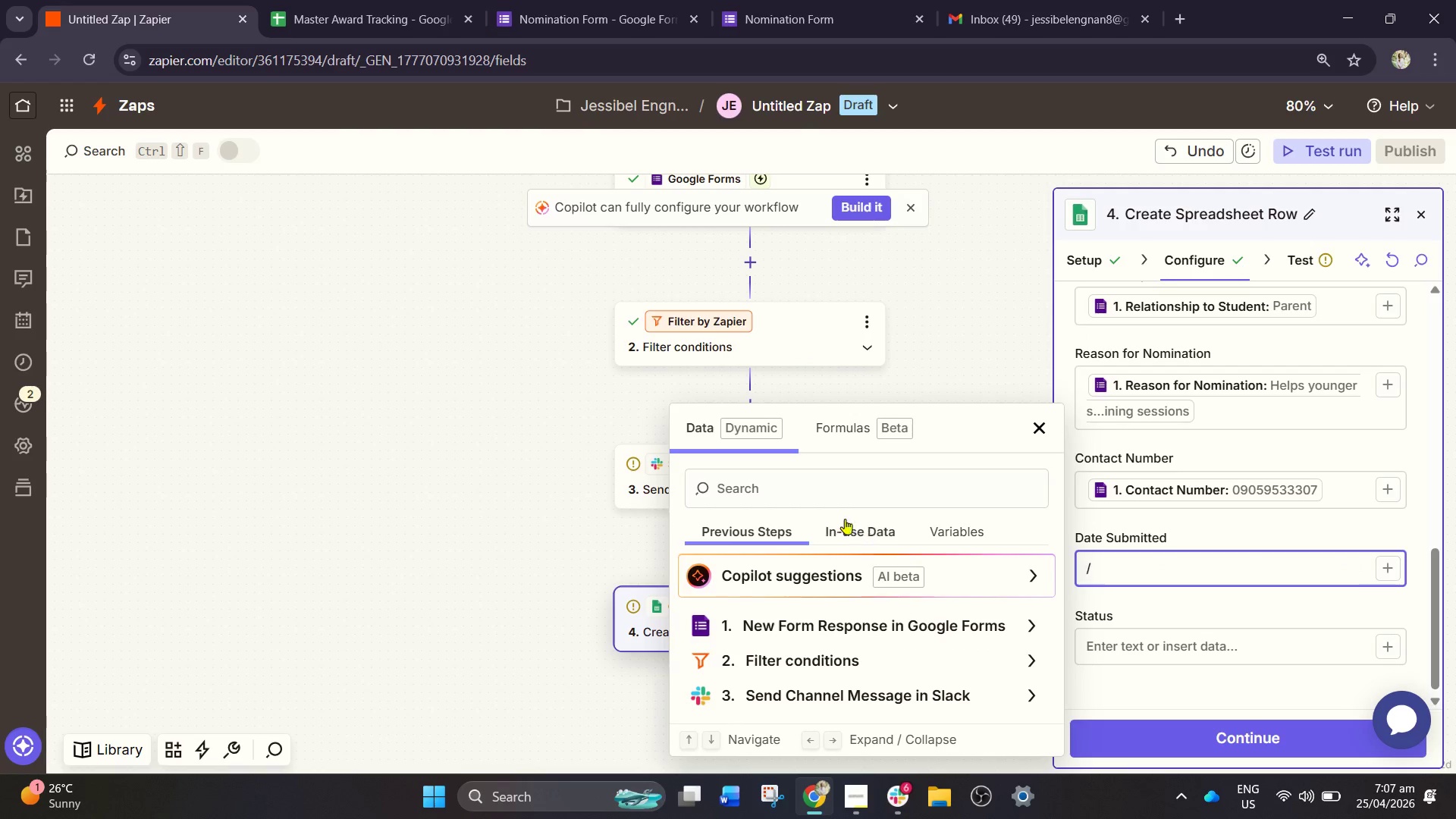 
left_click([824, 492])
 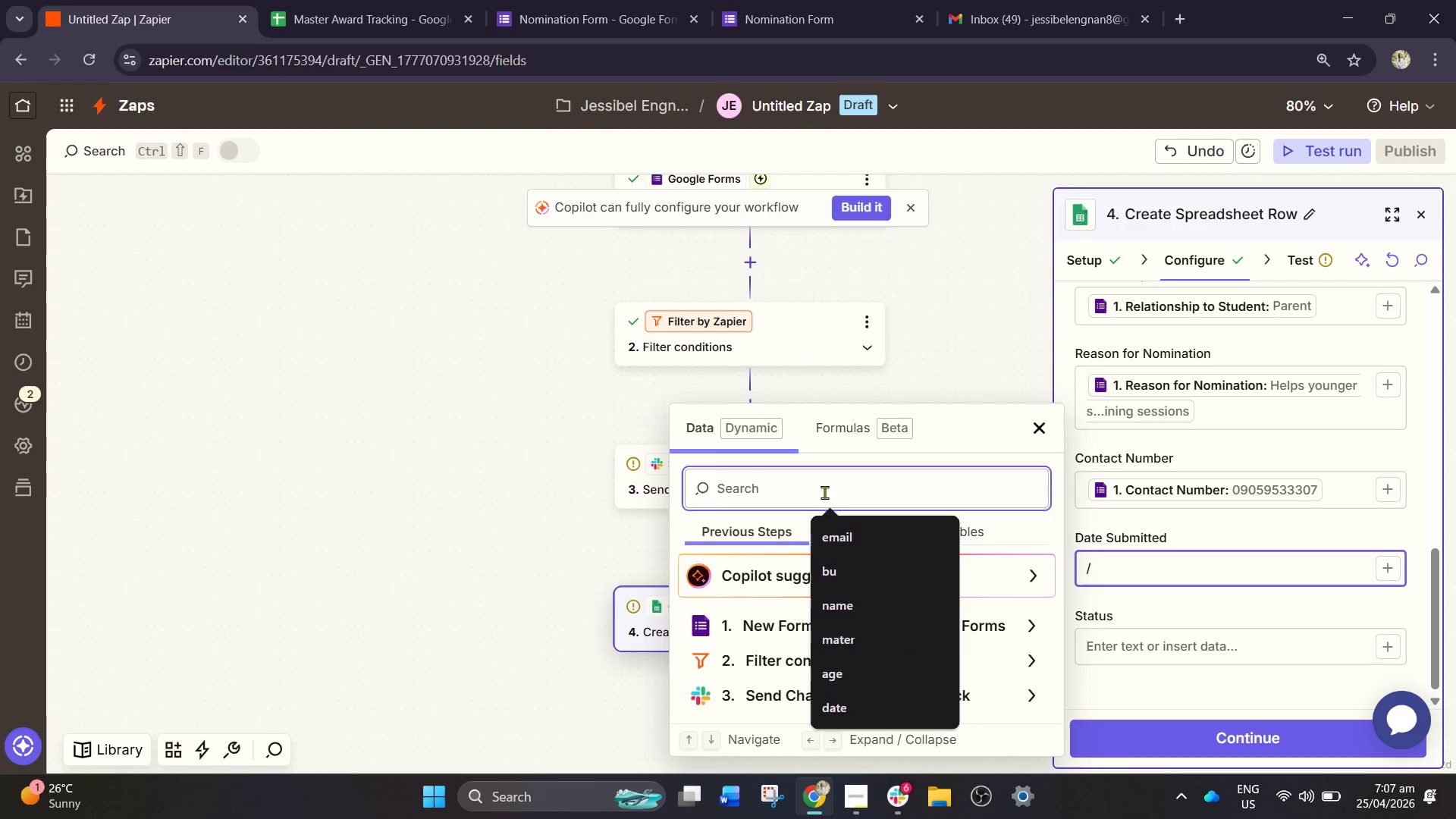 
type(dat)
 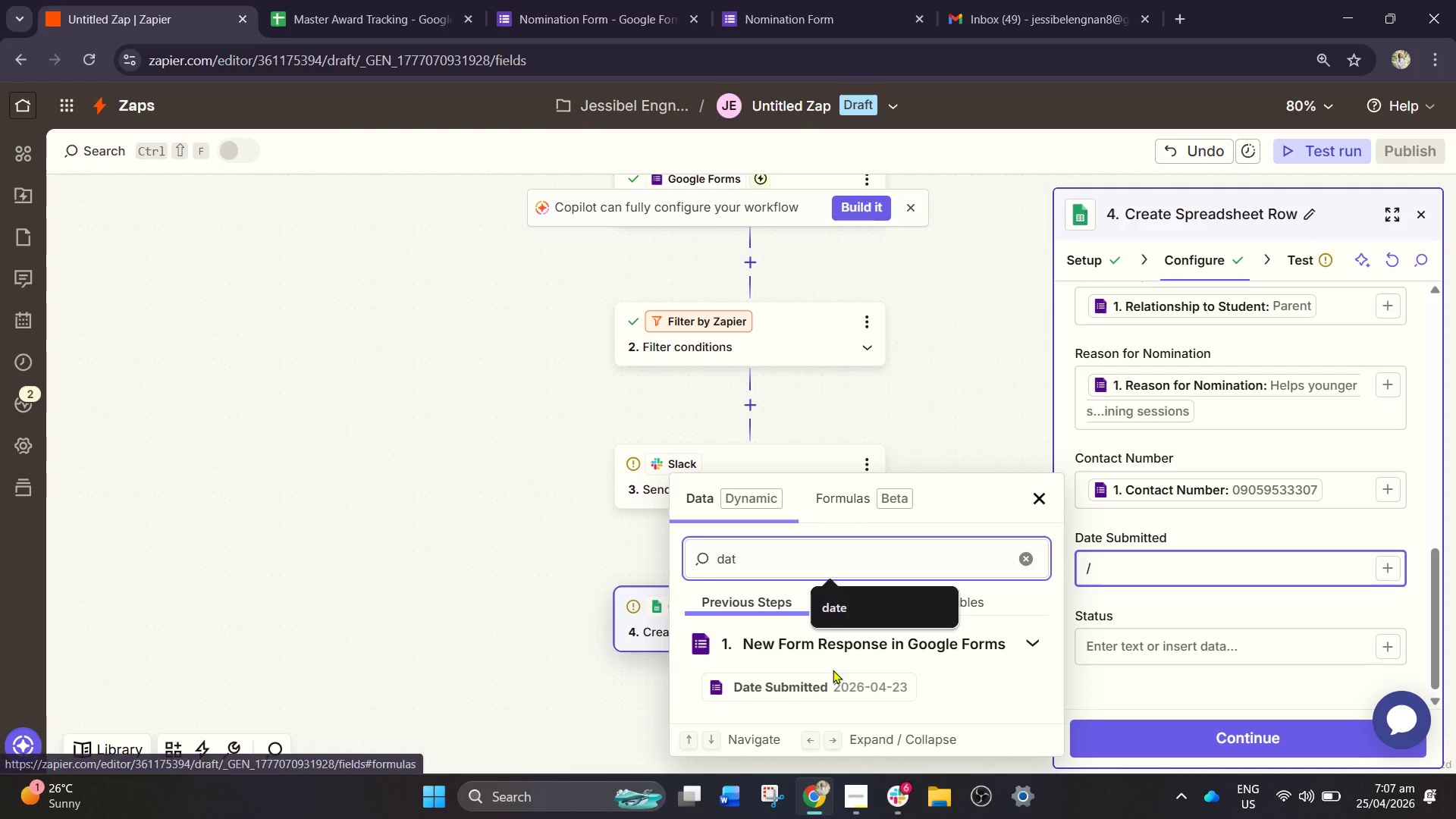 
left_click([833, 685])
 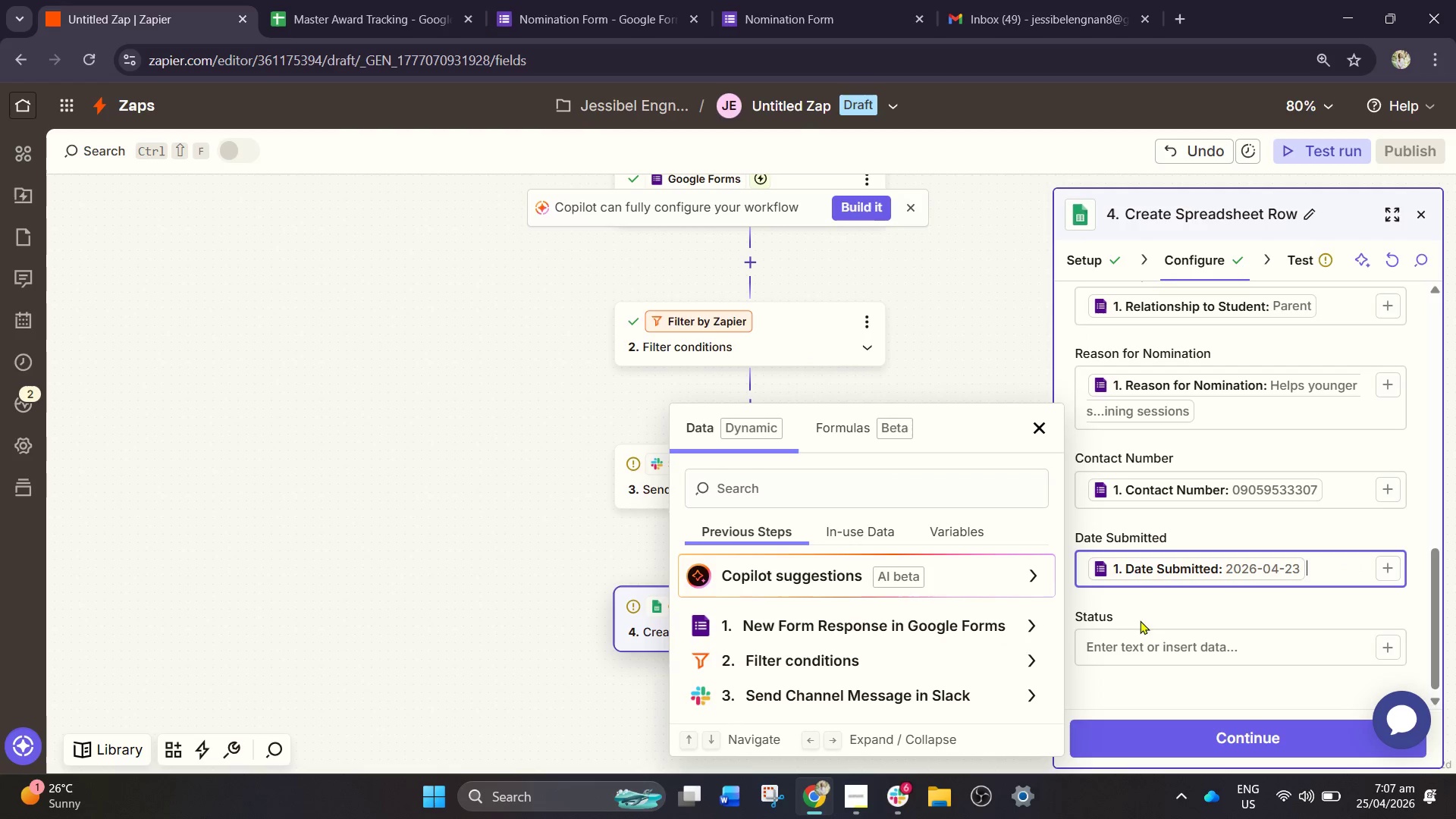 
left_click([1150, 643])
 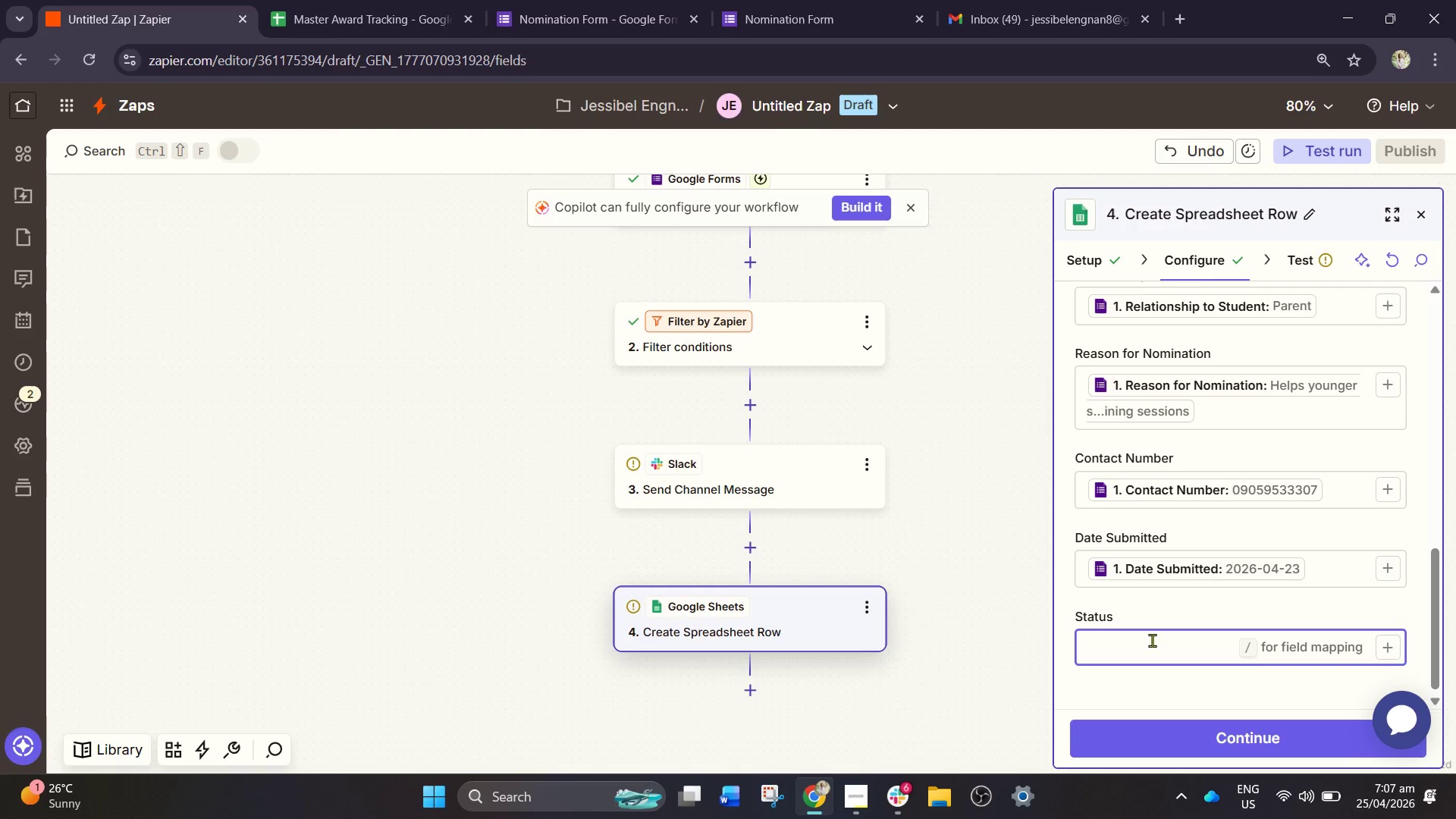 
type(Pending Review)
 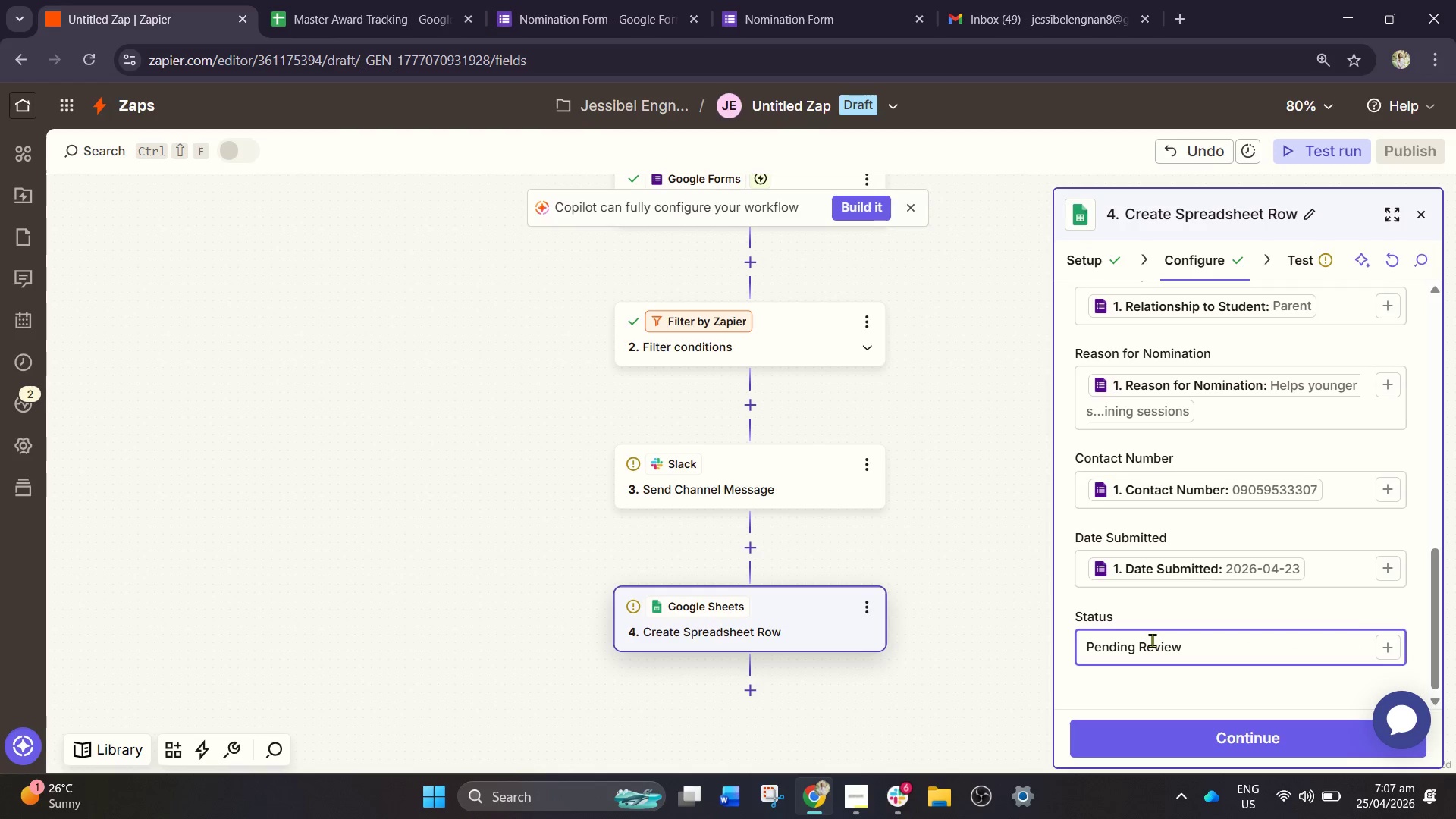 
left_click([818, 488])
 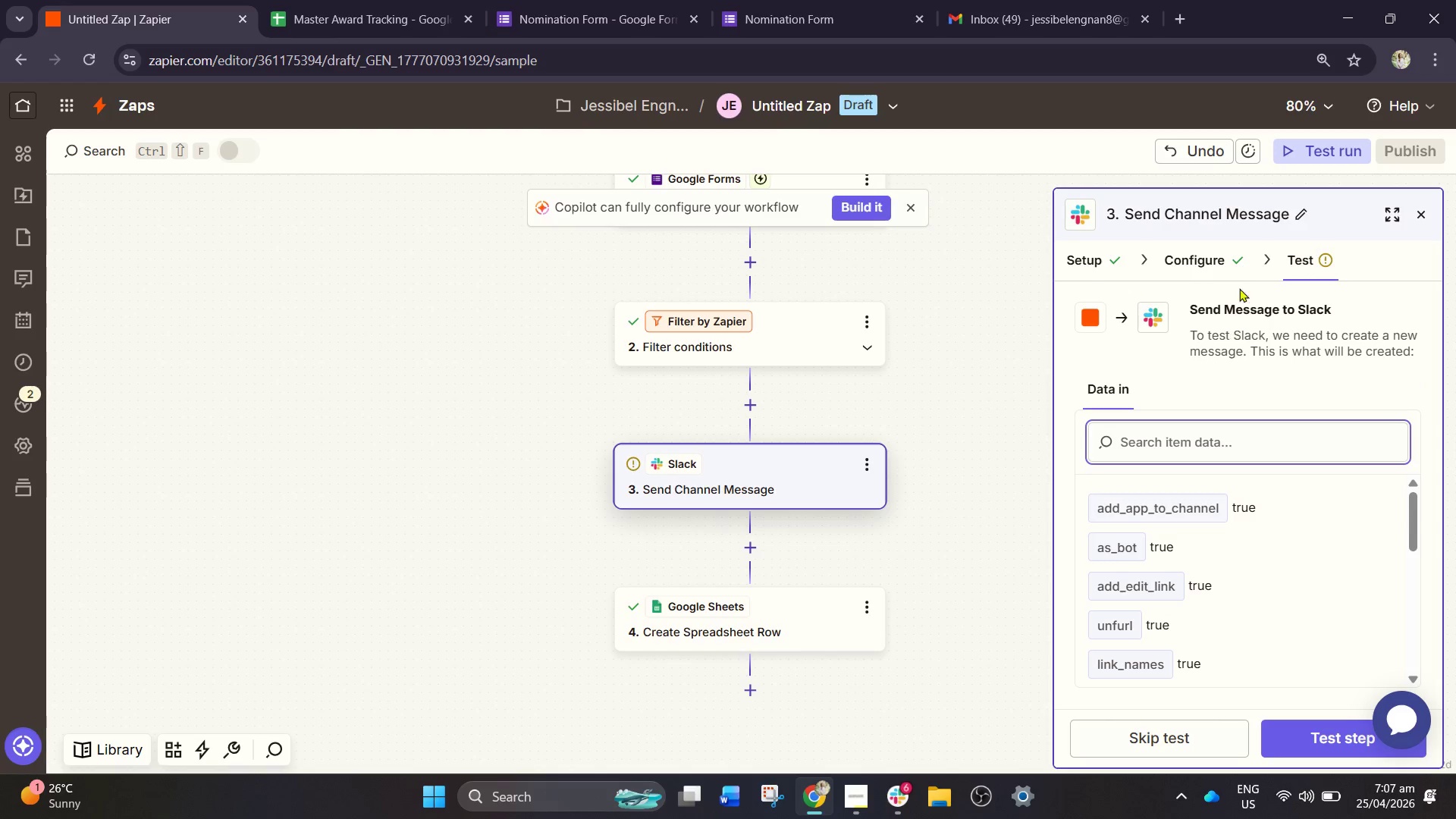 
left_click([1207, 256])
 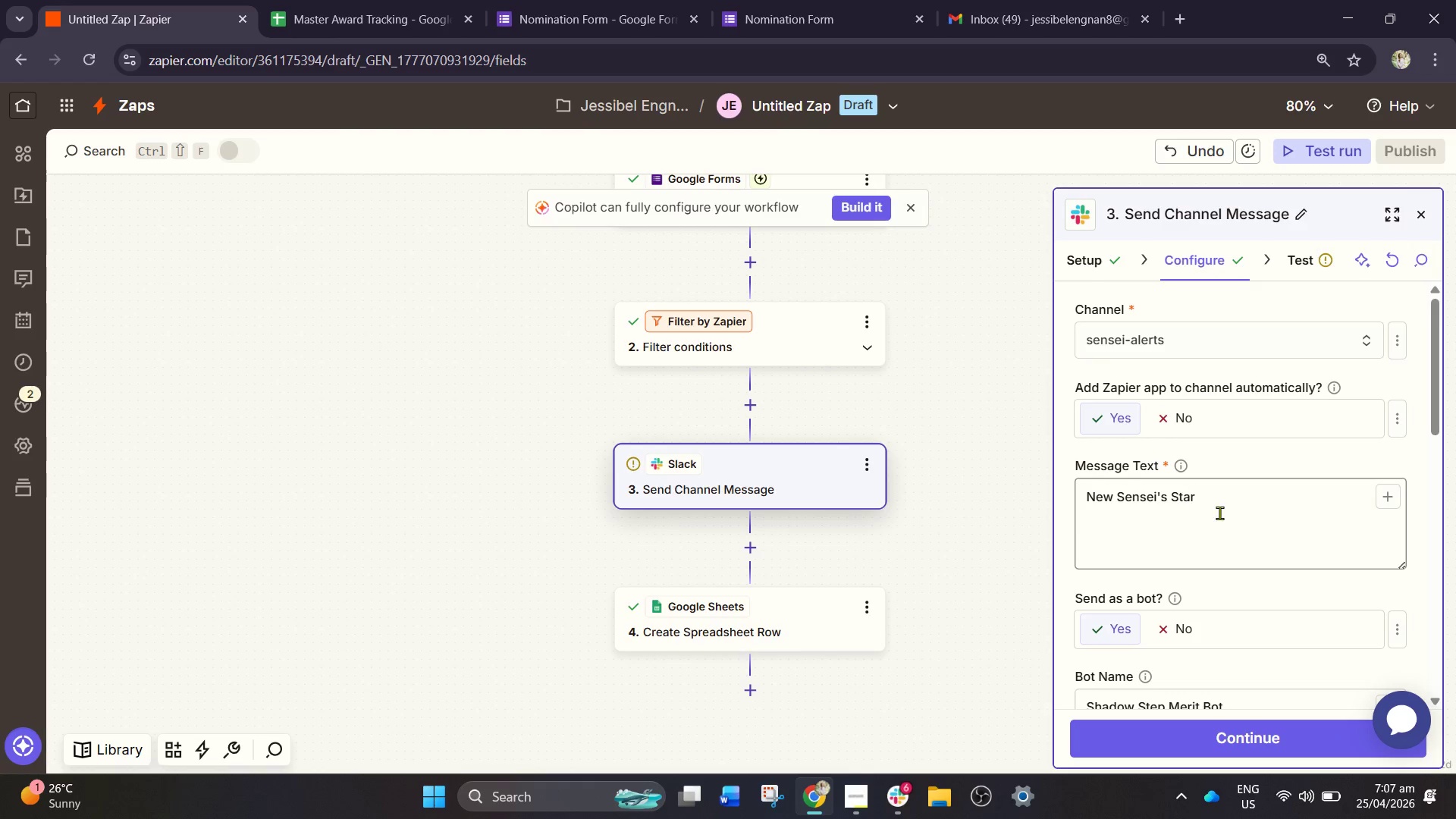 
left_click([1232, 510])
 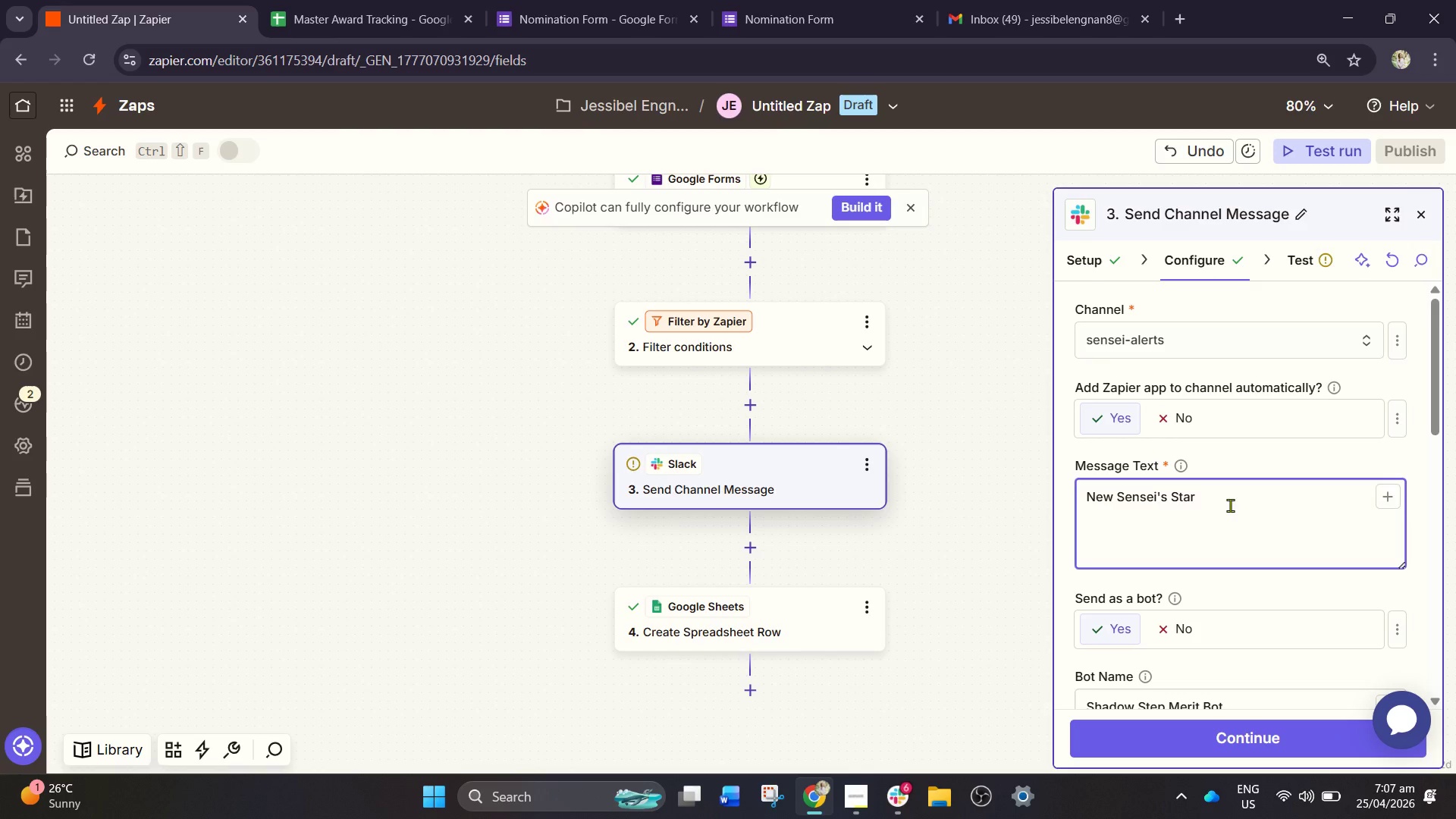 
scroll: coordinate [1219, 513], scroll_direction: up, amount: 1.0
 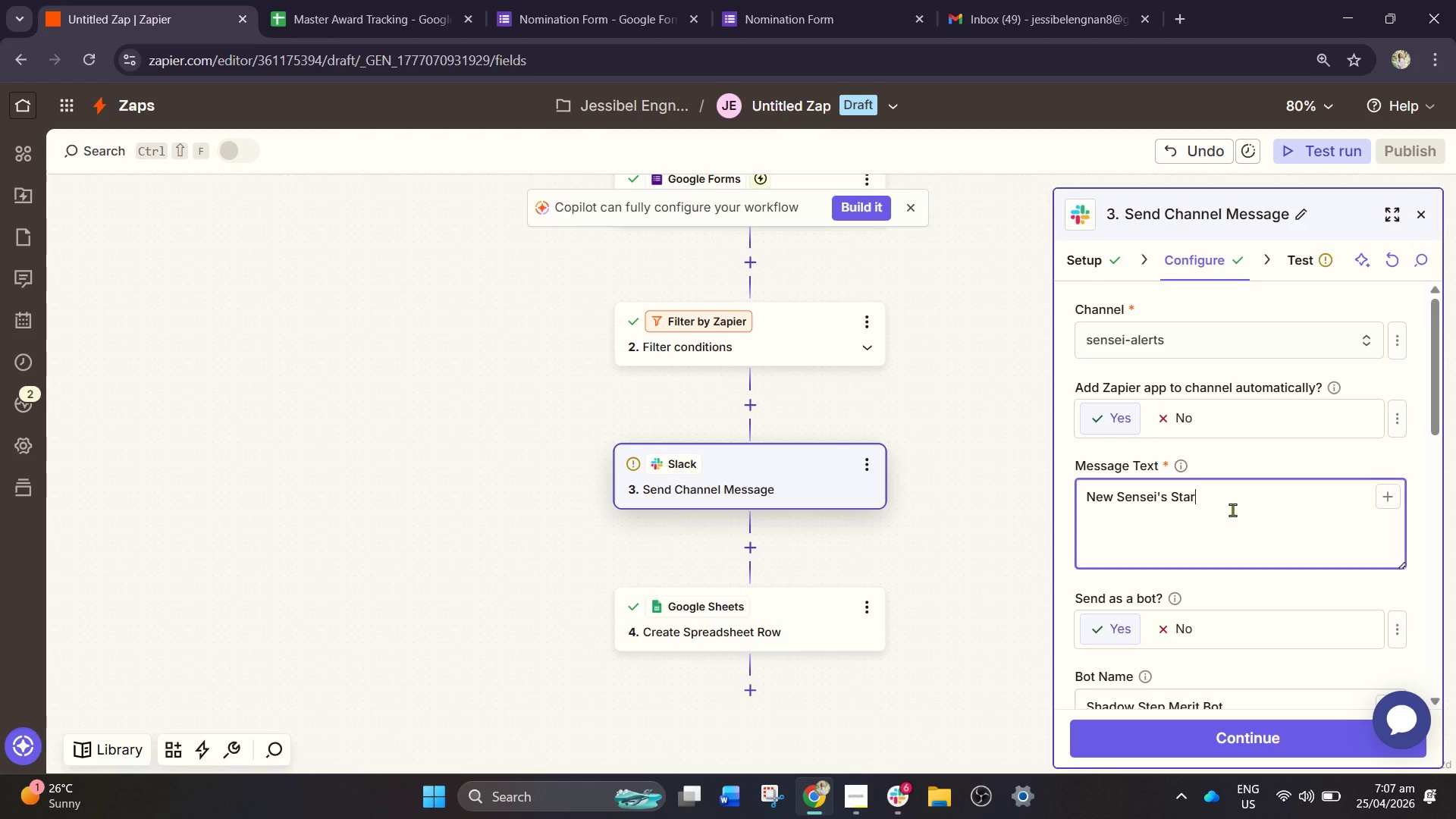 
key(Enter)
 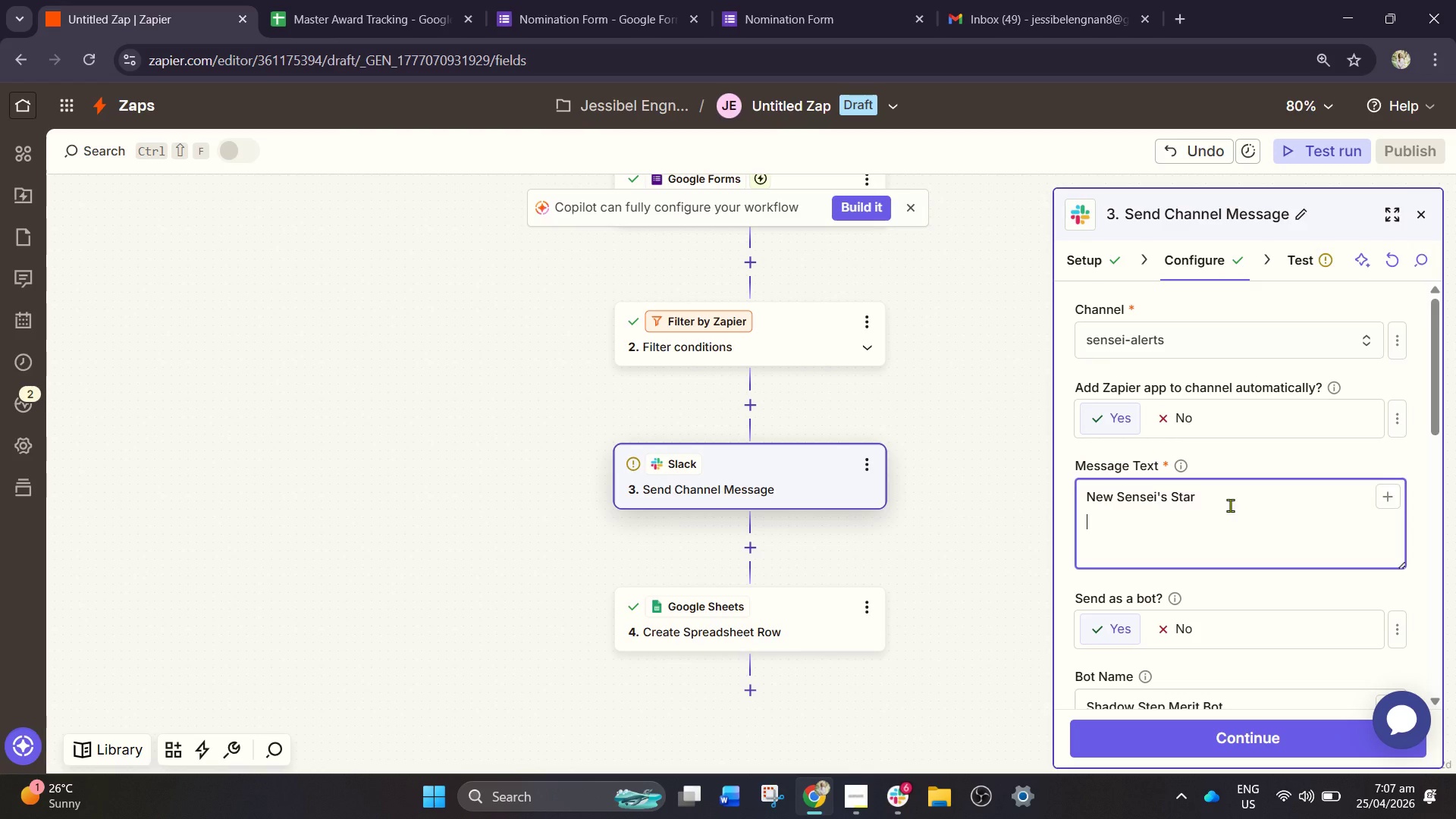 
wait(8.44)
 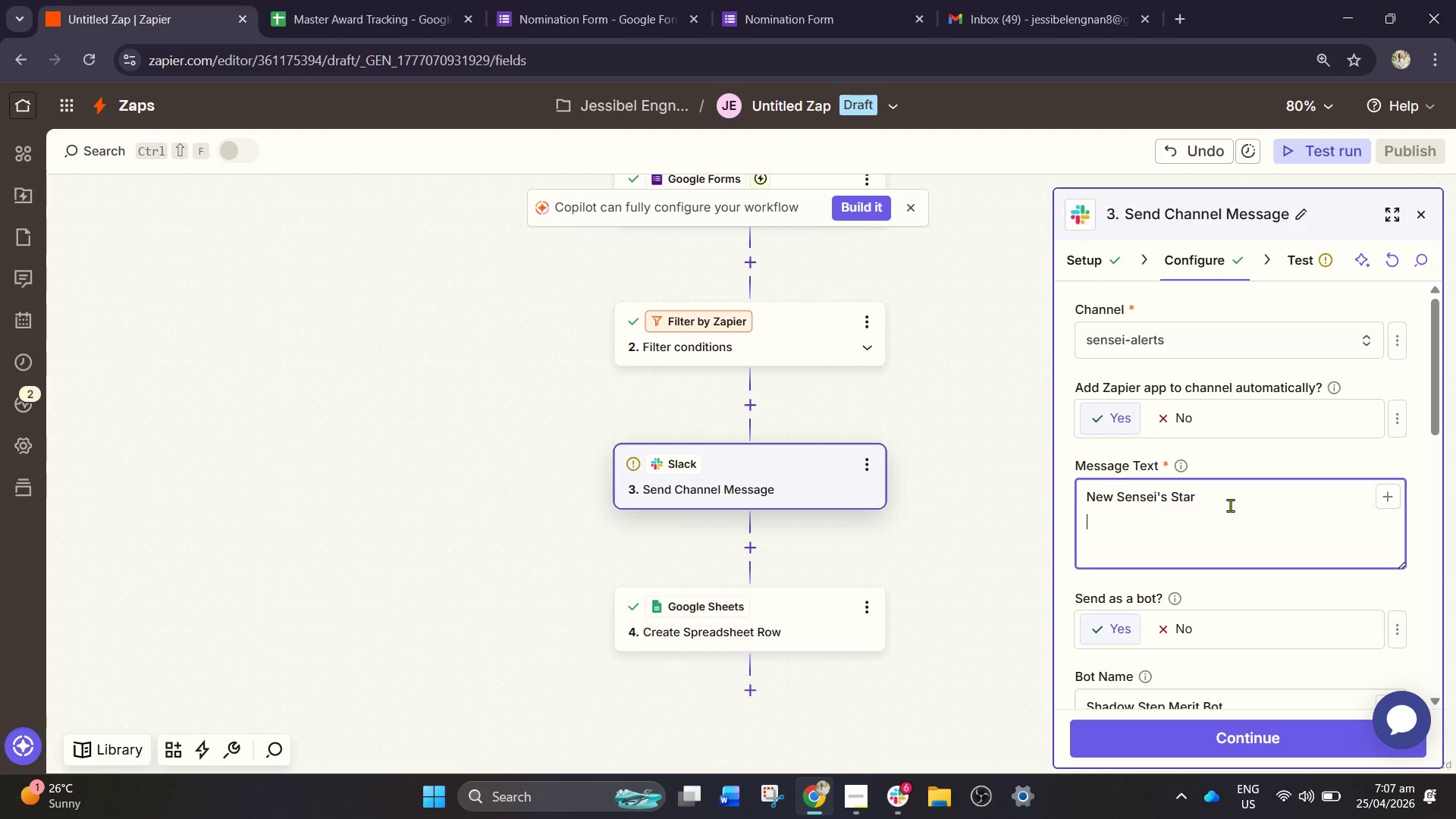 
key(Backslash)
 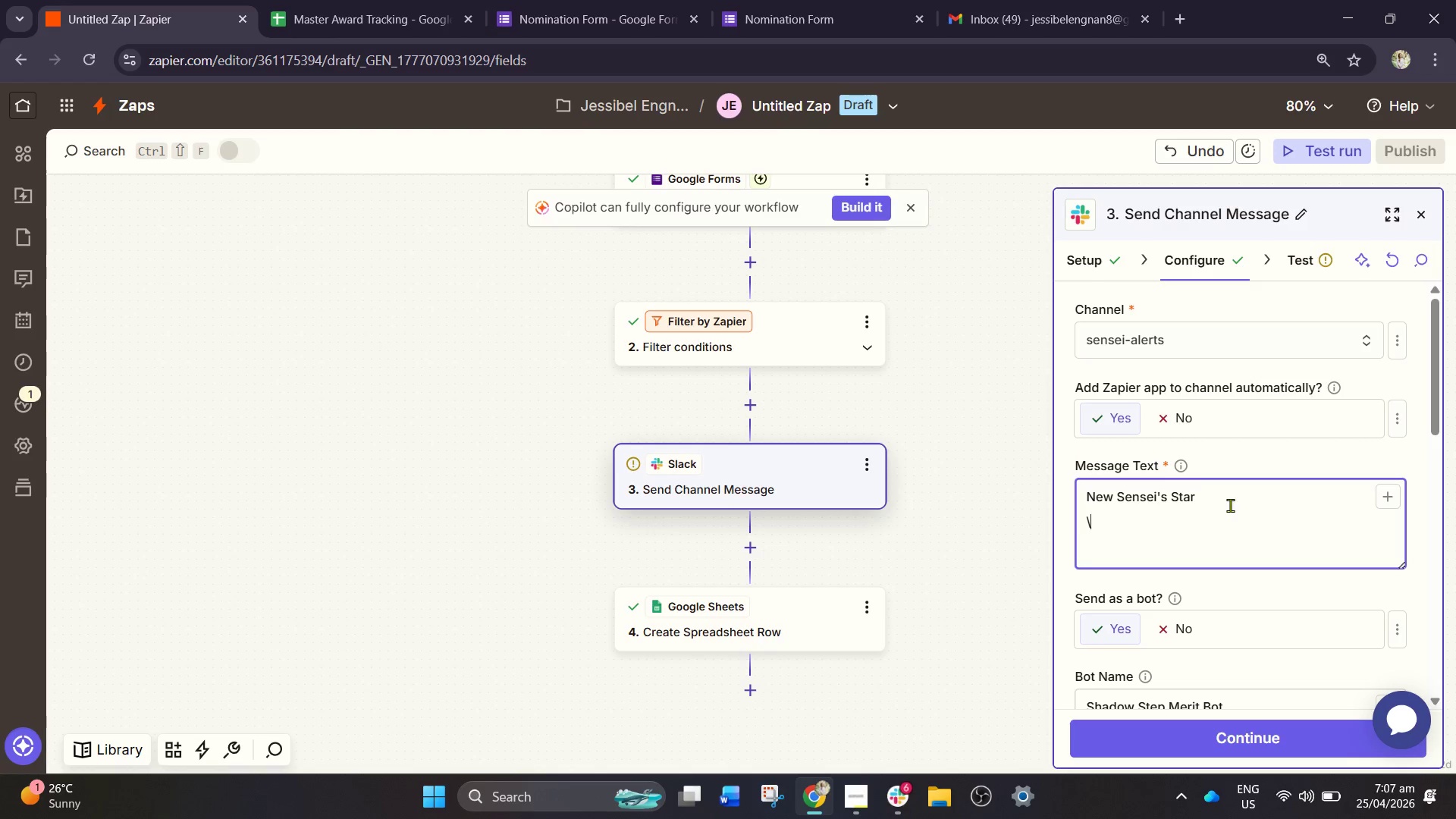 
key(Backspace)
 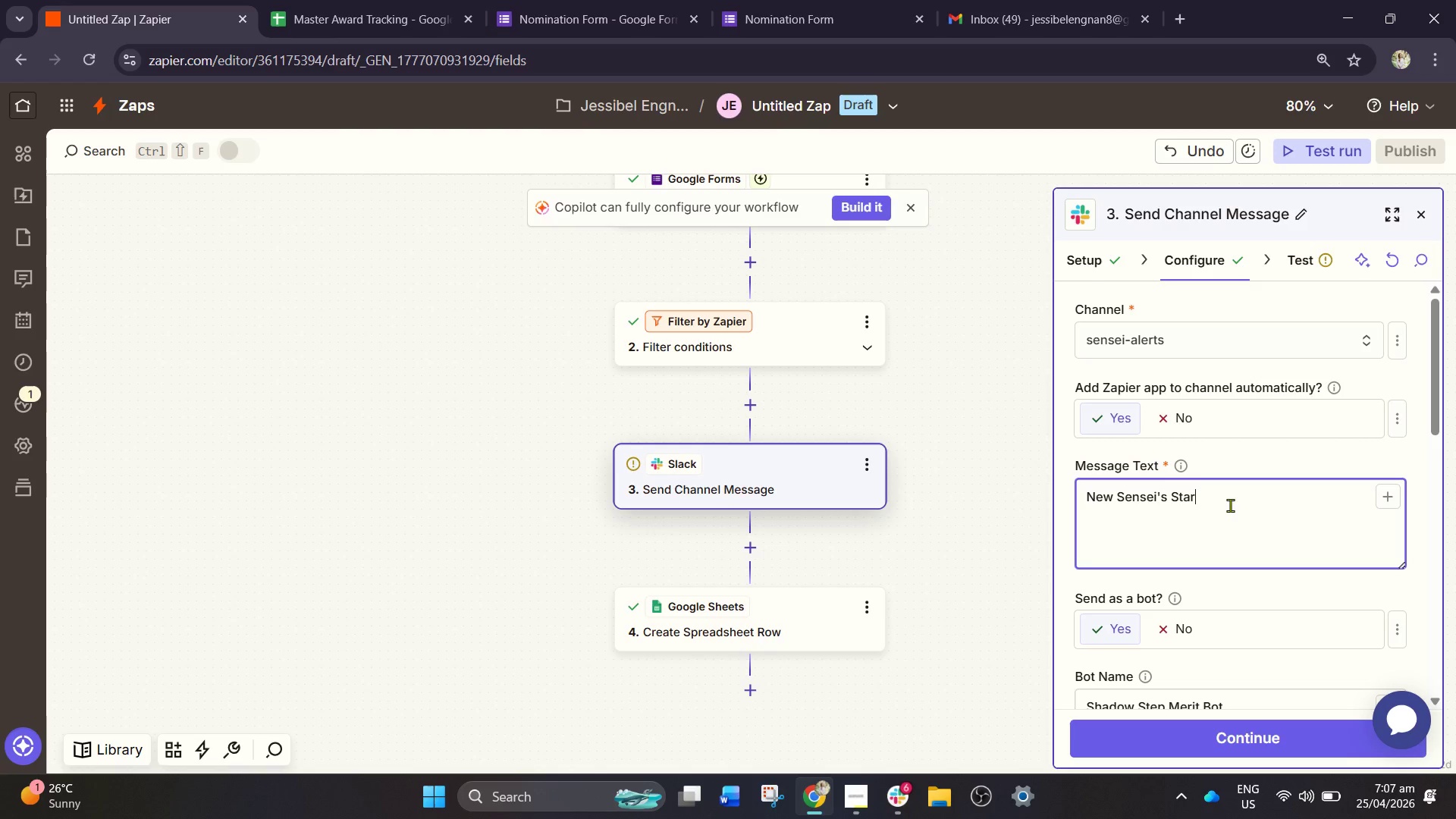 
key(Backspace)
 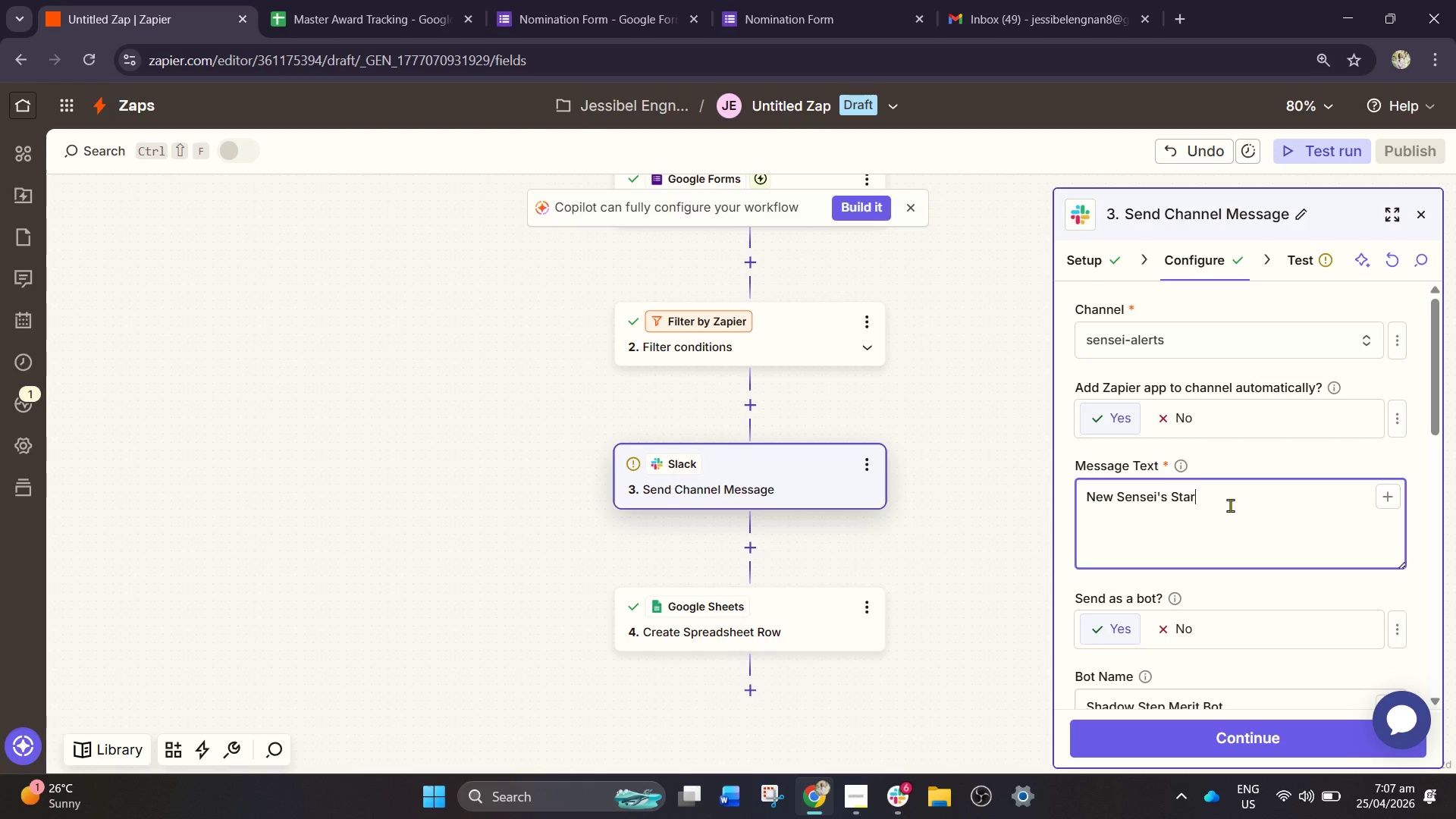 
key(Enter)
 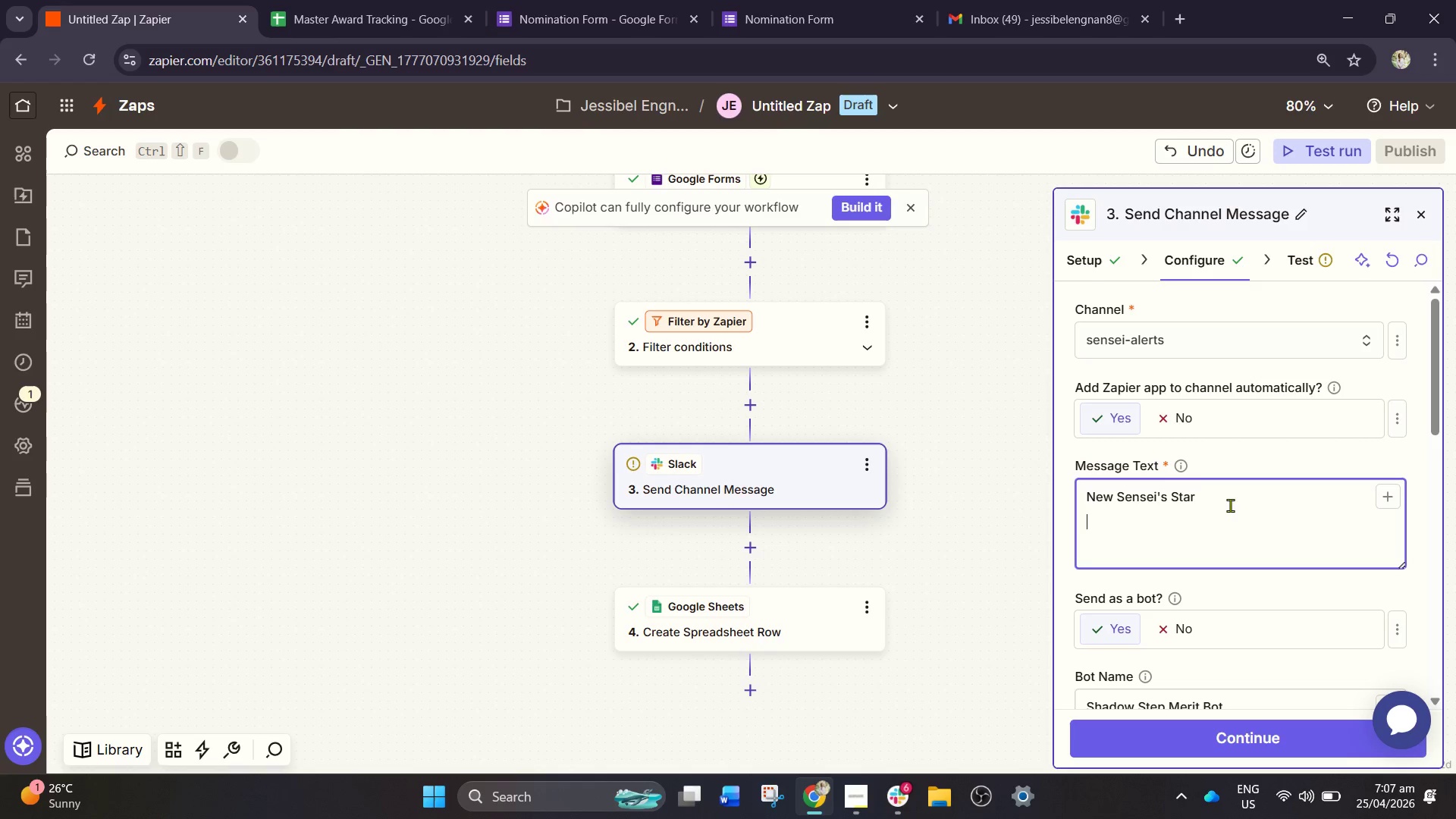 
hold_key(key=ShiftLeft, duration=0.34)
 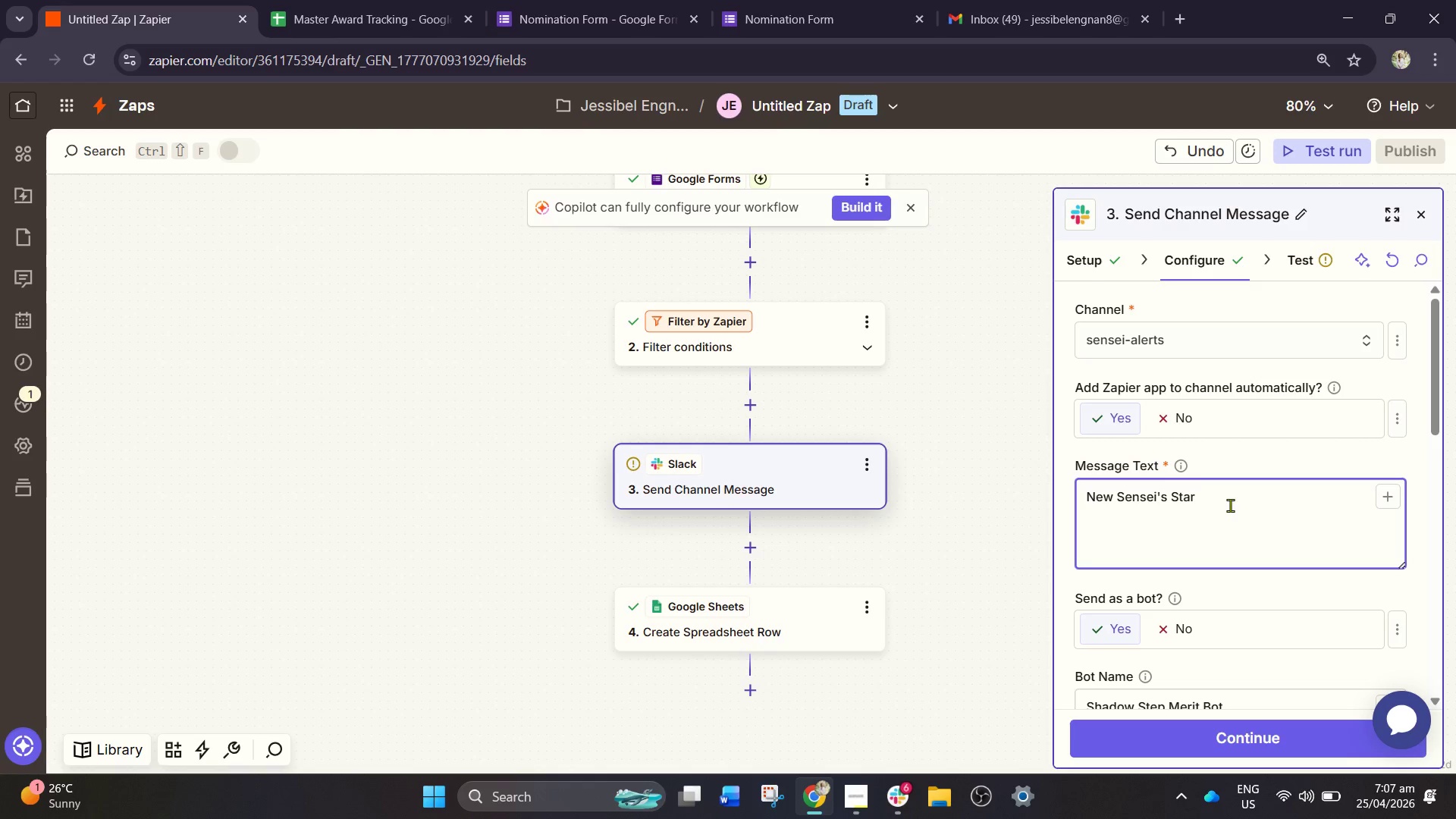 
key(BracketRight)
 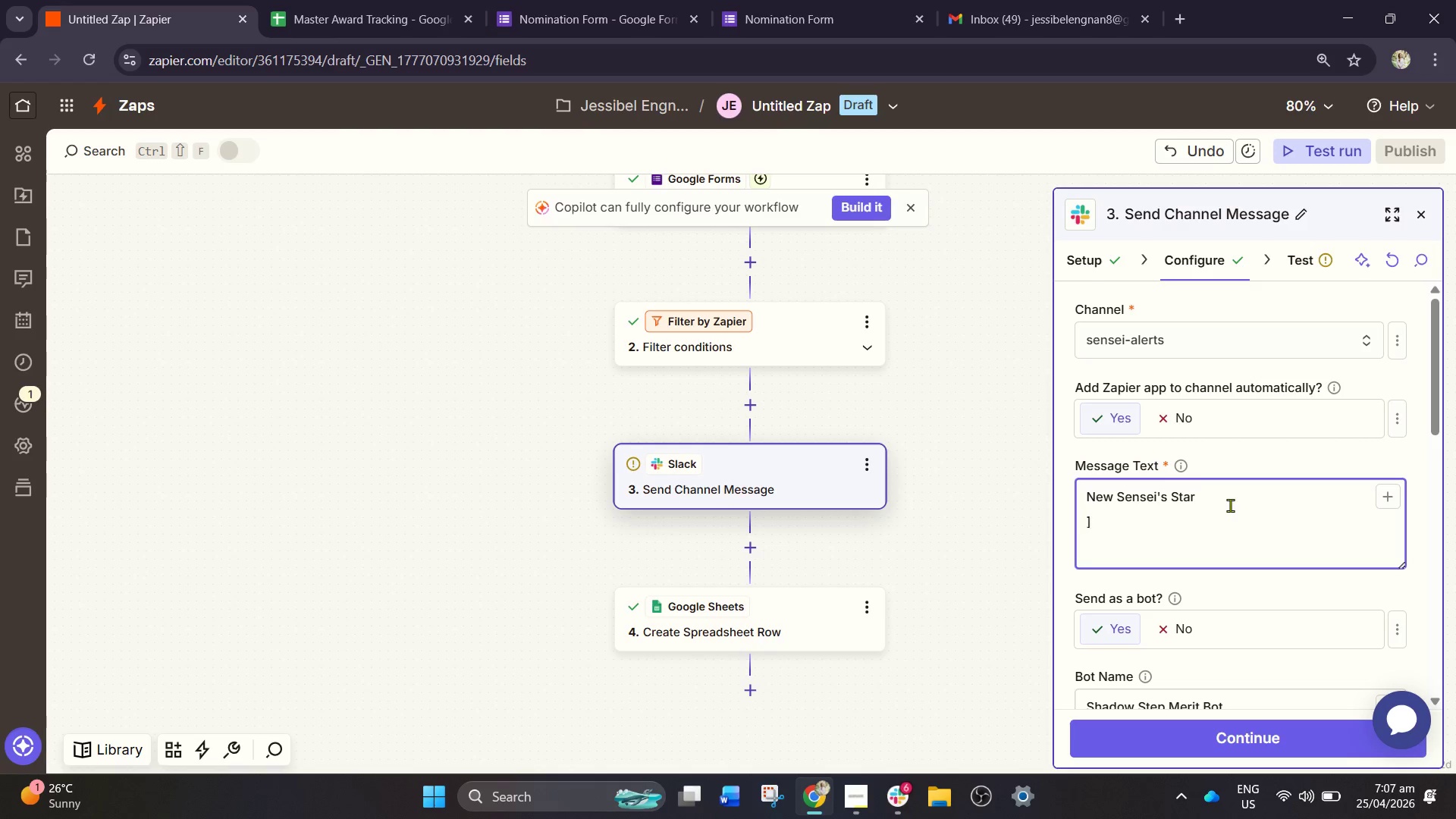 
key(Backspace)
 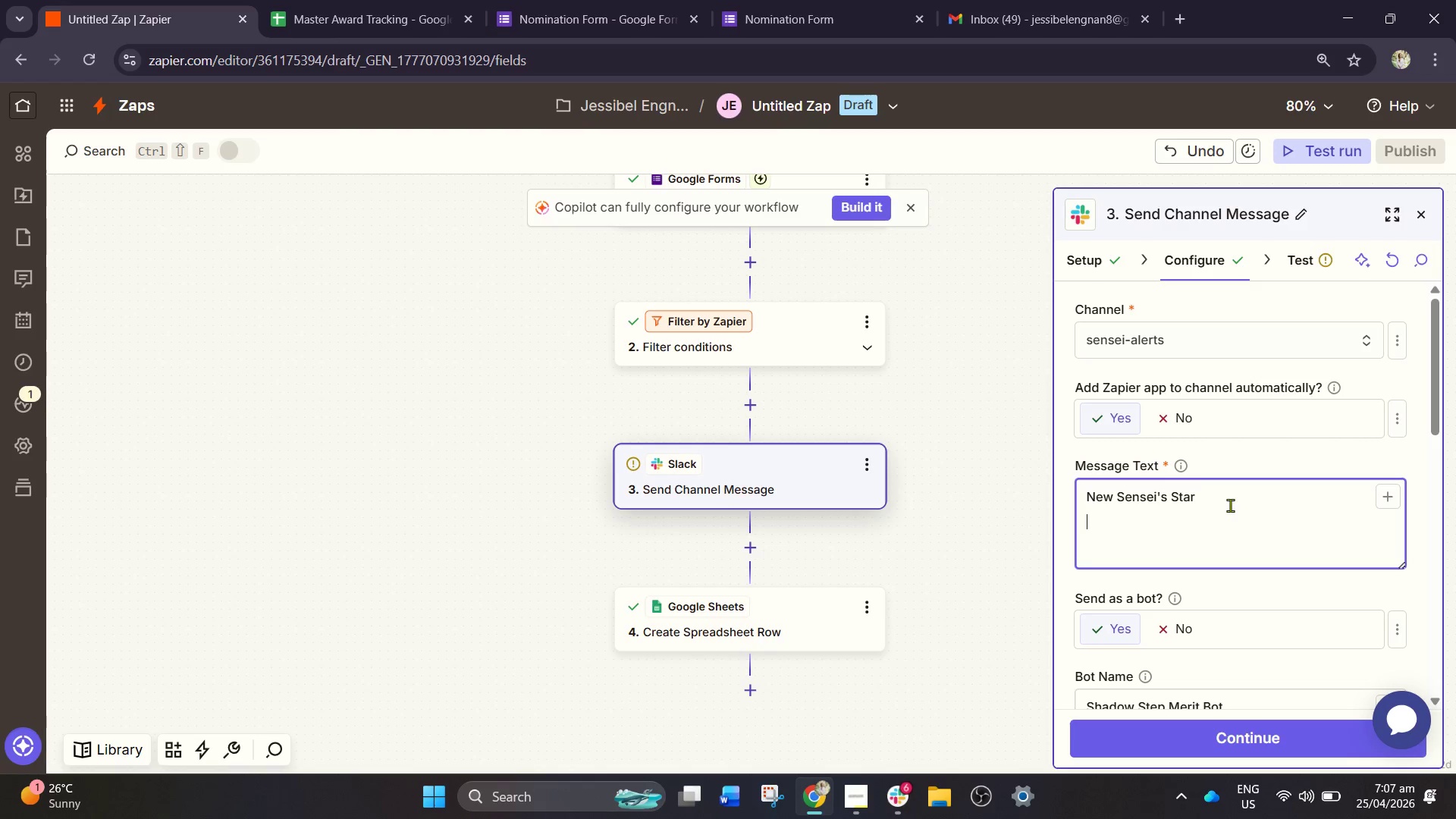 
key(Backspace)
 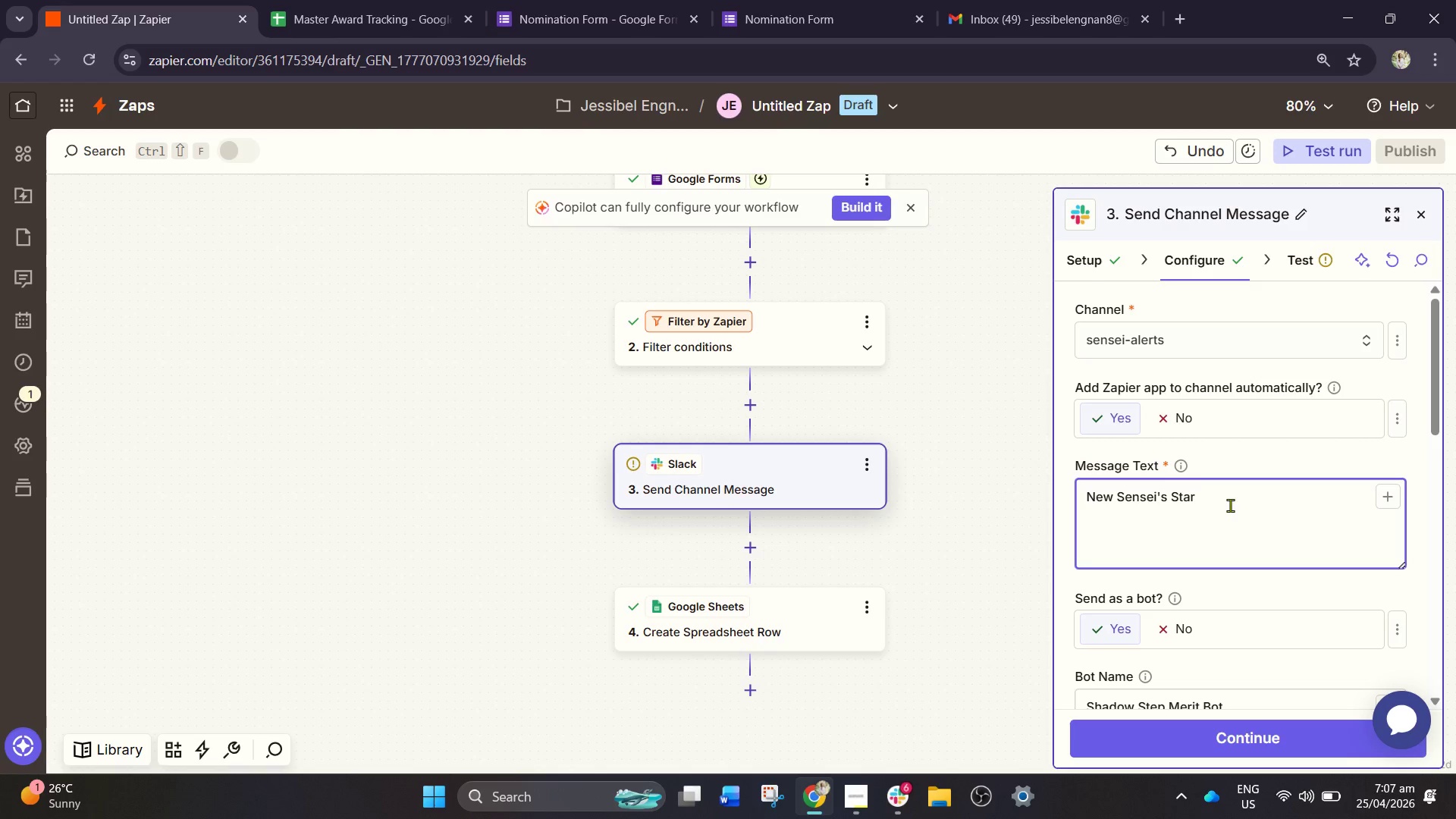 
key(Shift+ShiftRight)
 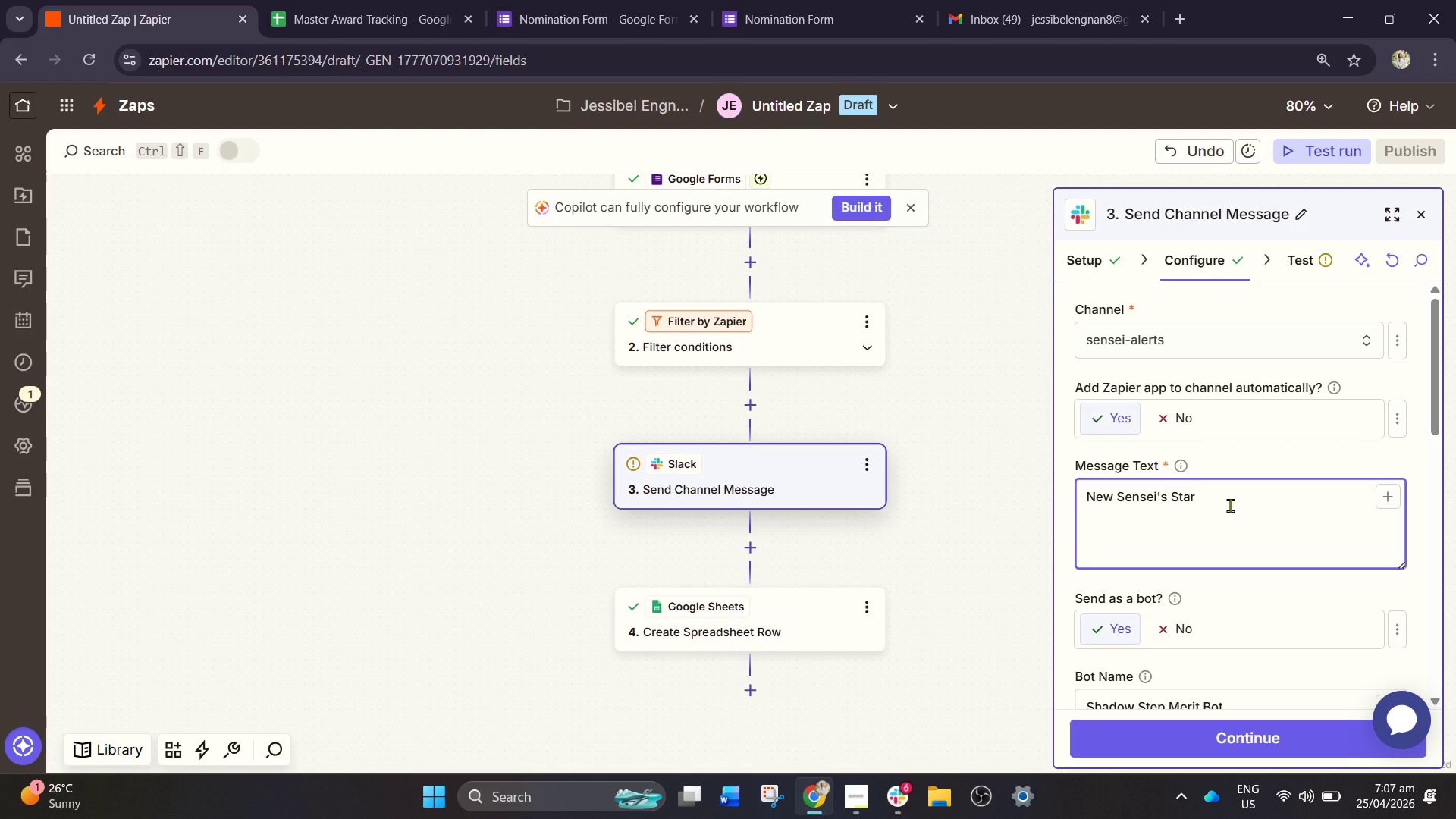 
key(Enter)
 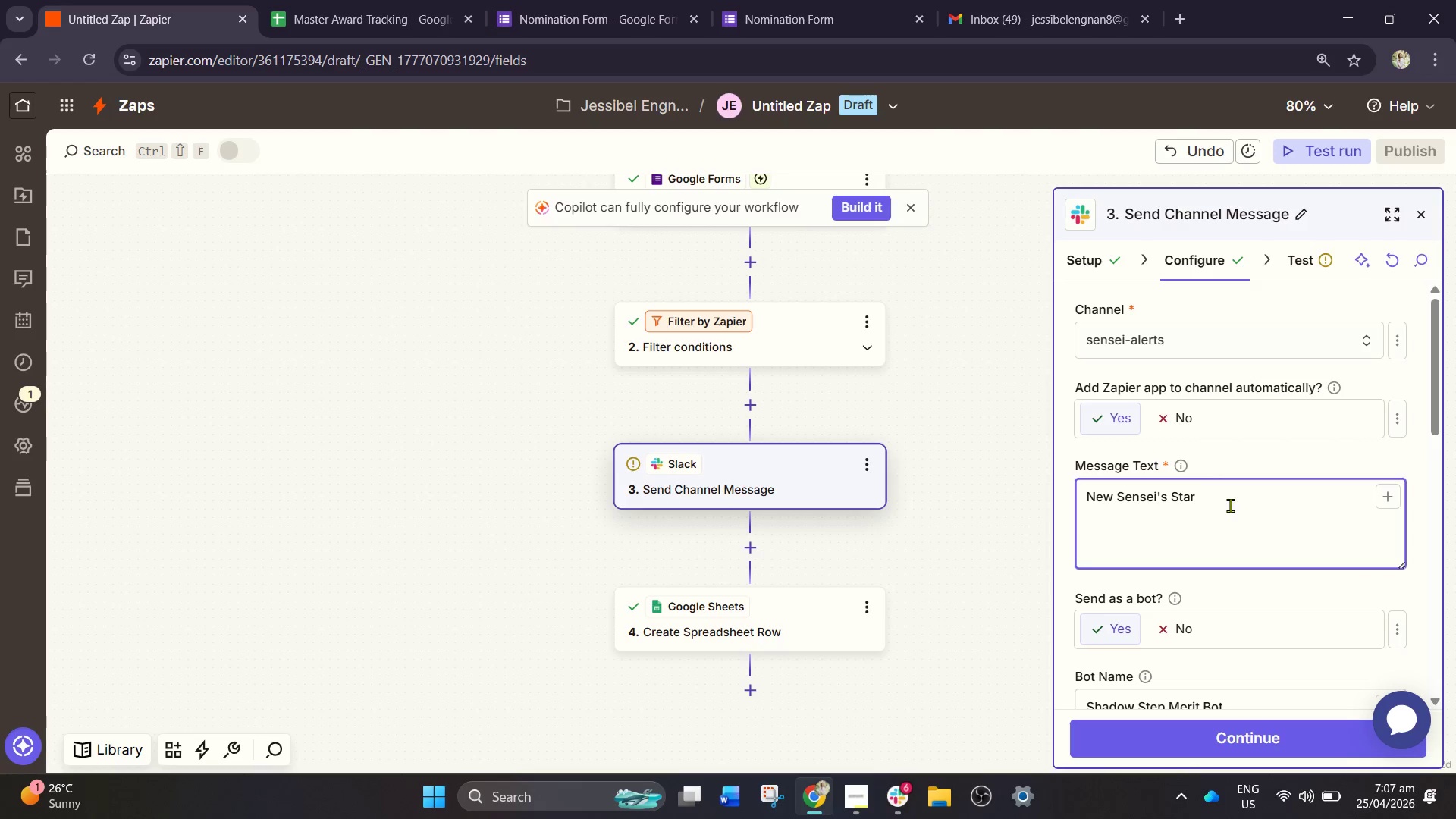 
key(Enter)
 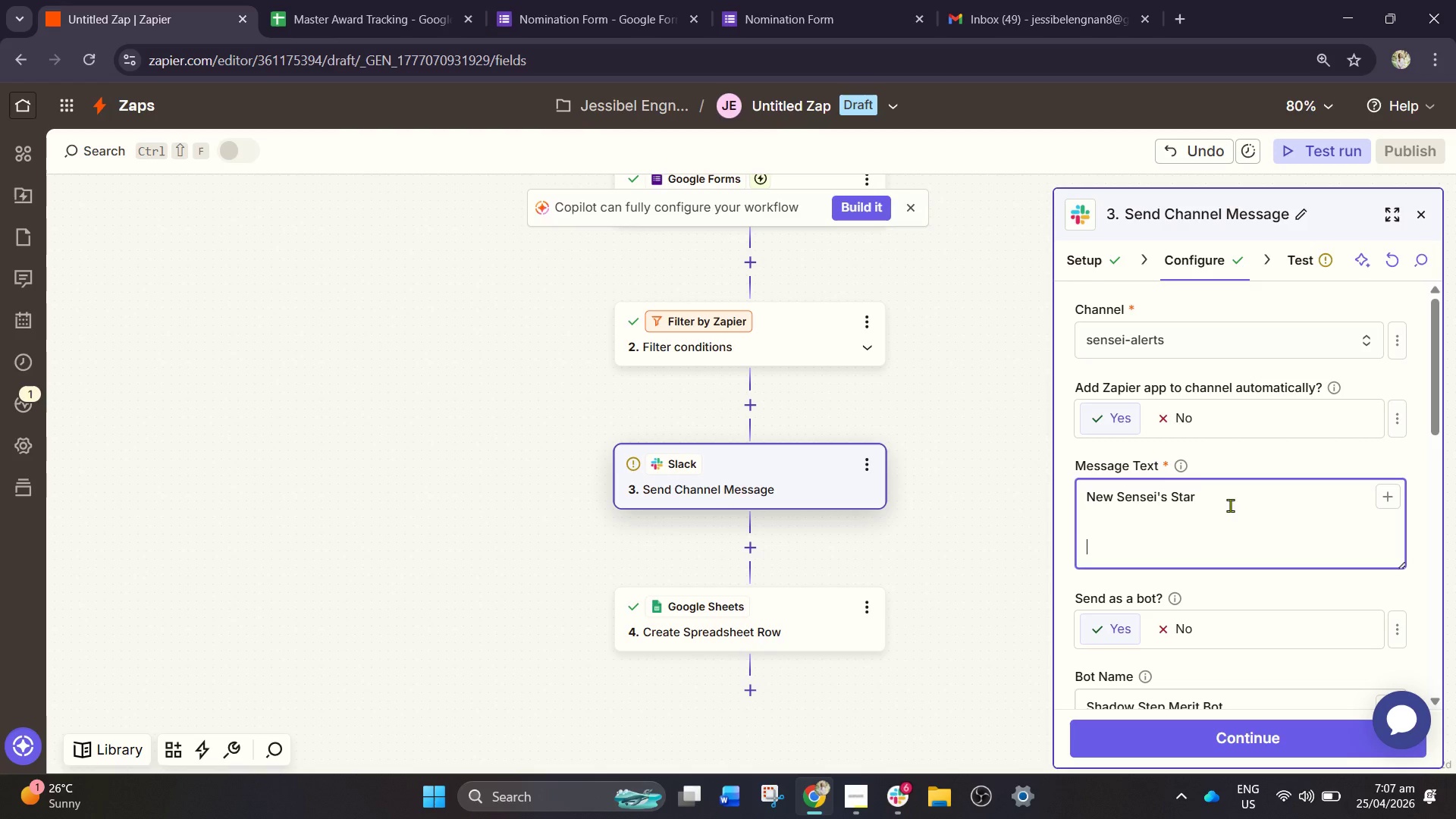 
type(Student:)
 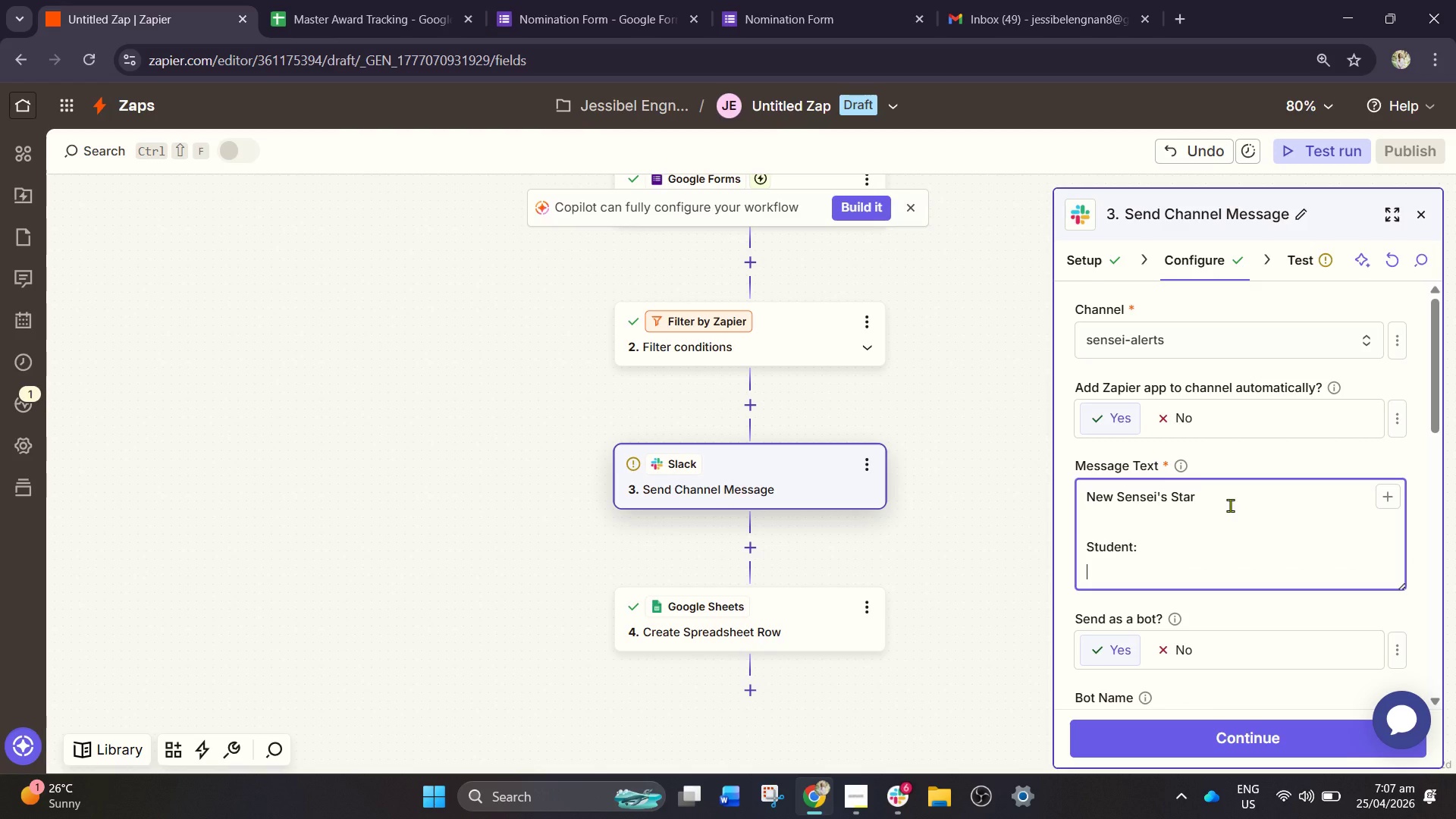 
 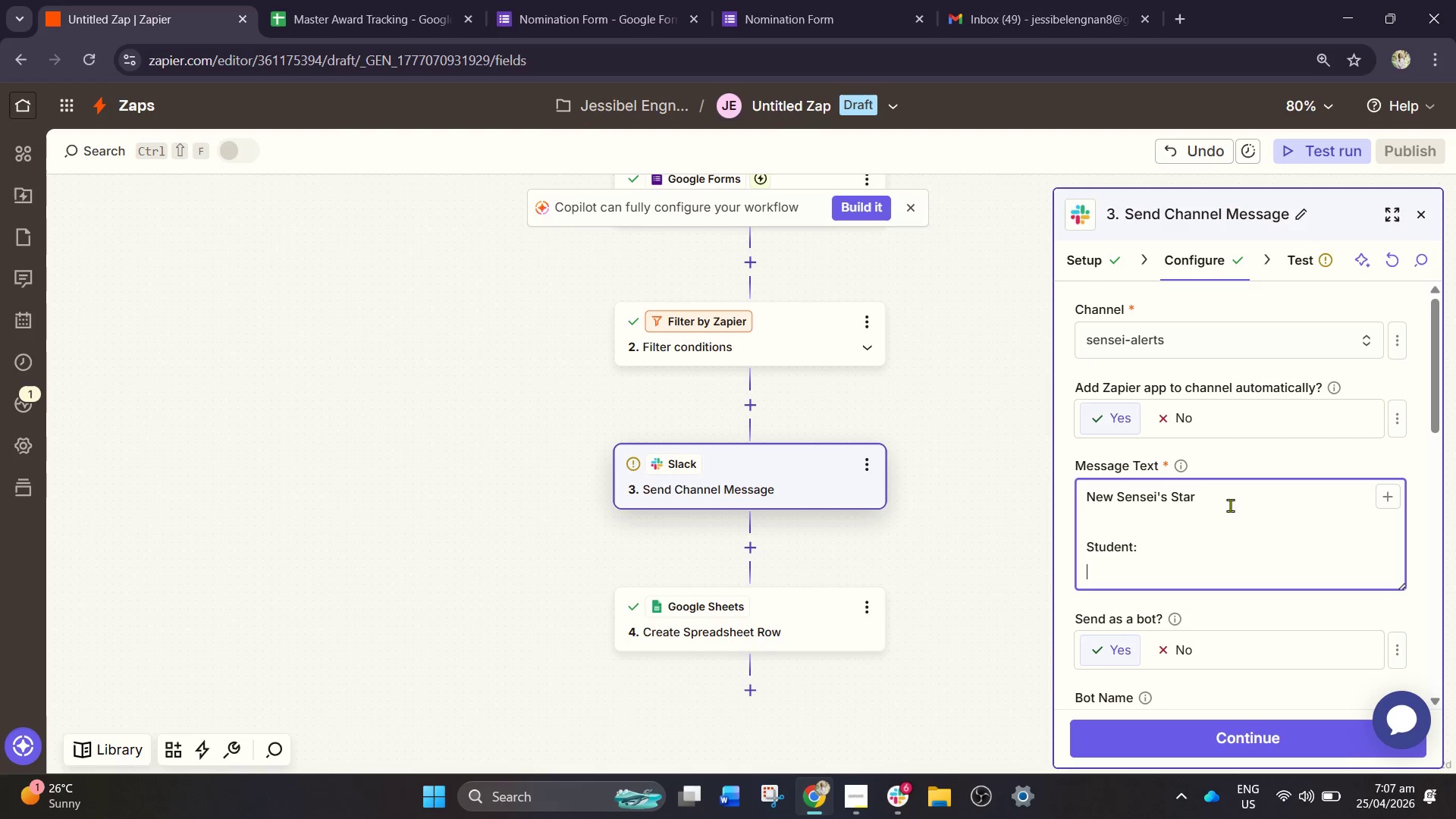 
key(Enter)
 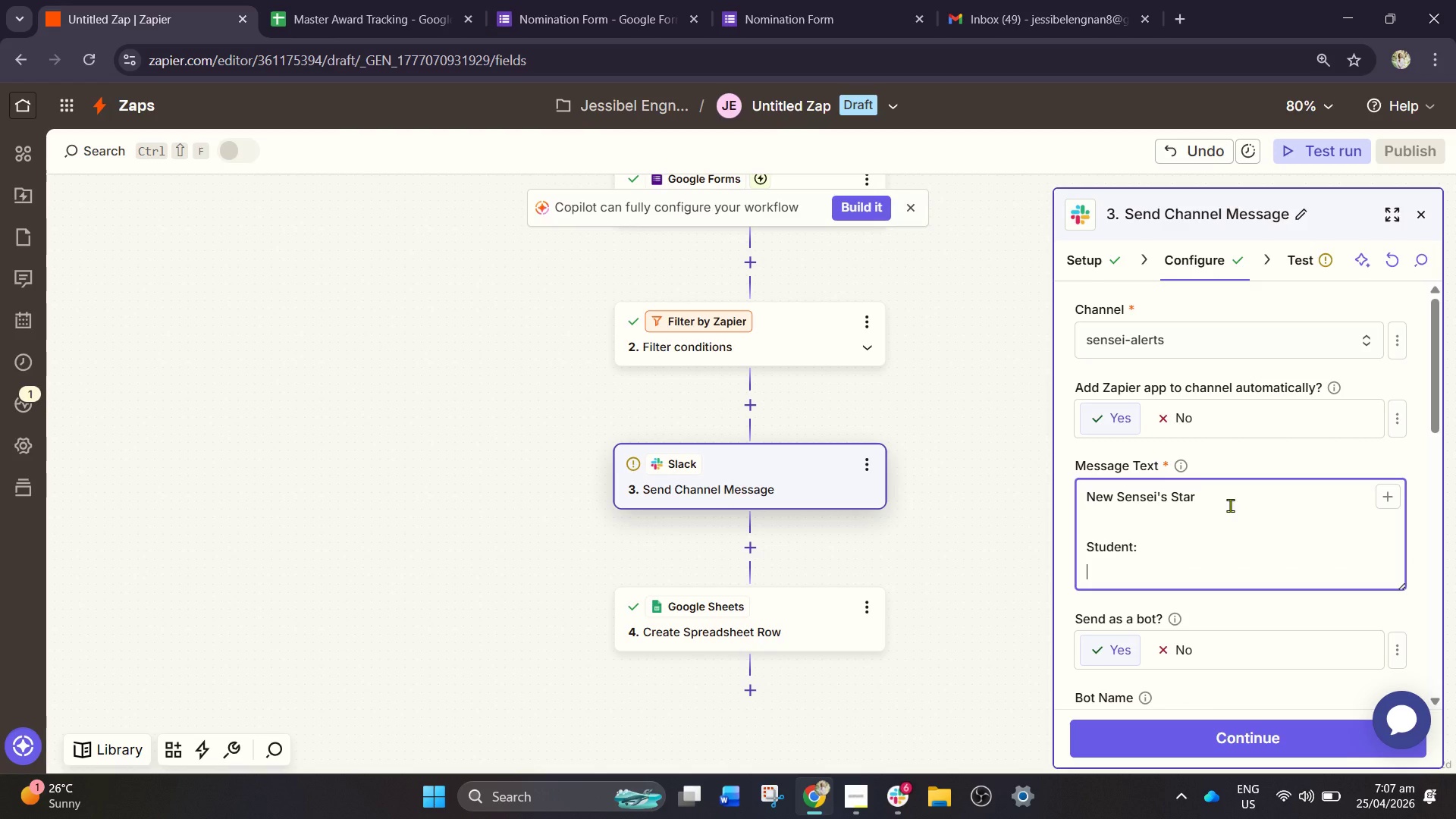 
type(Categir)
key(Backspace)
key(Backspace)
type(ory:)
 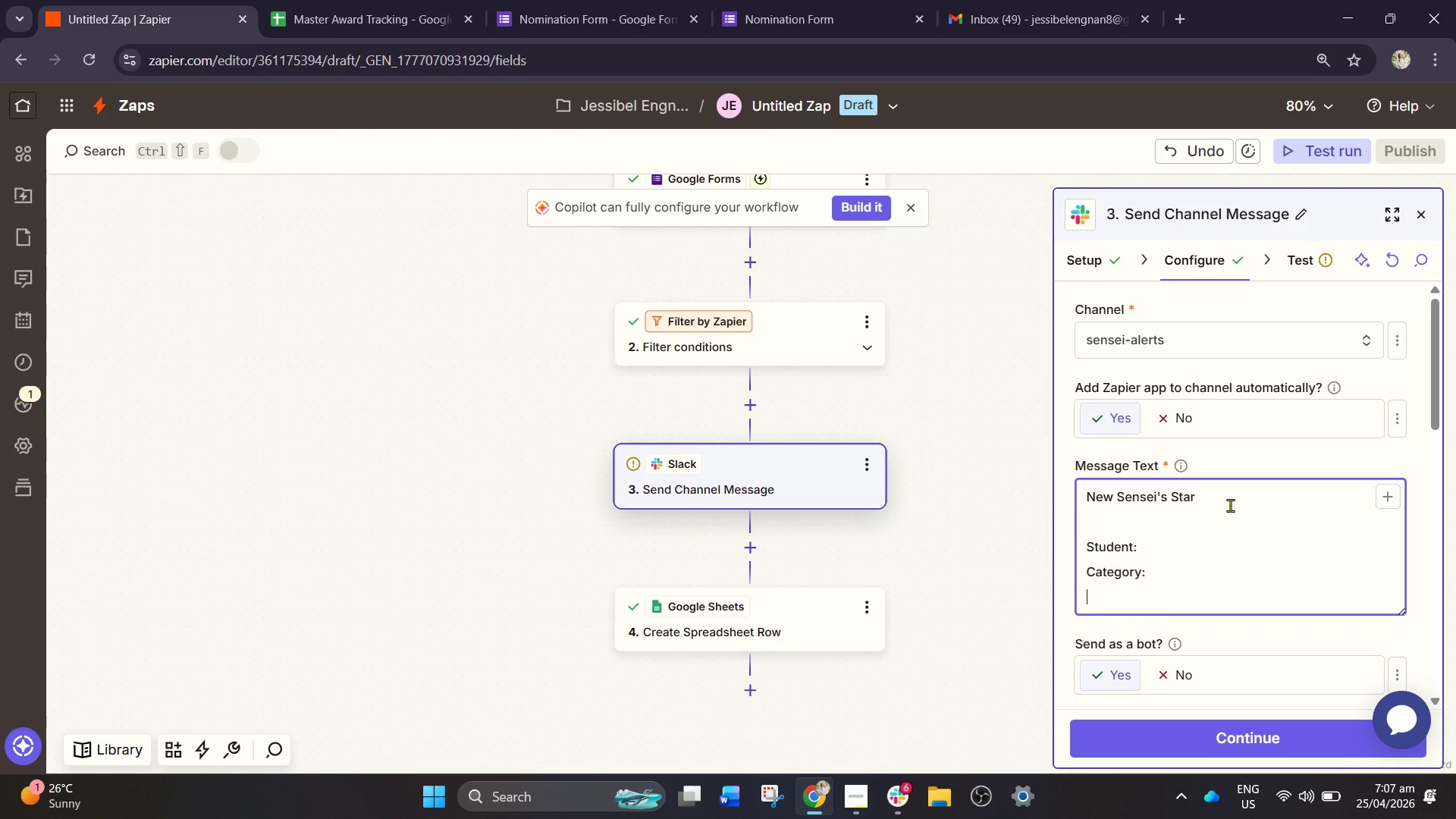 
 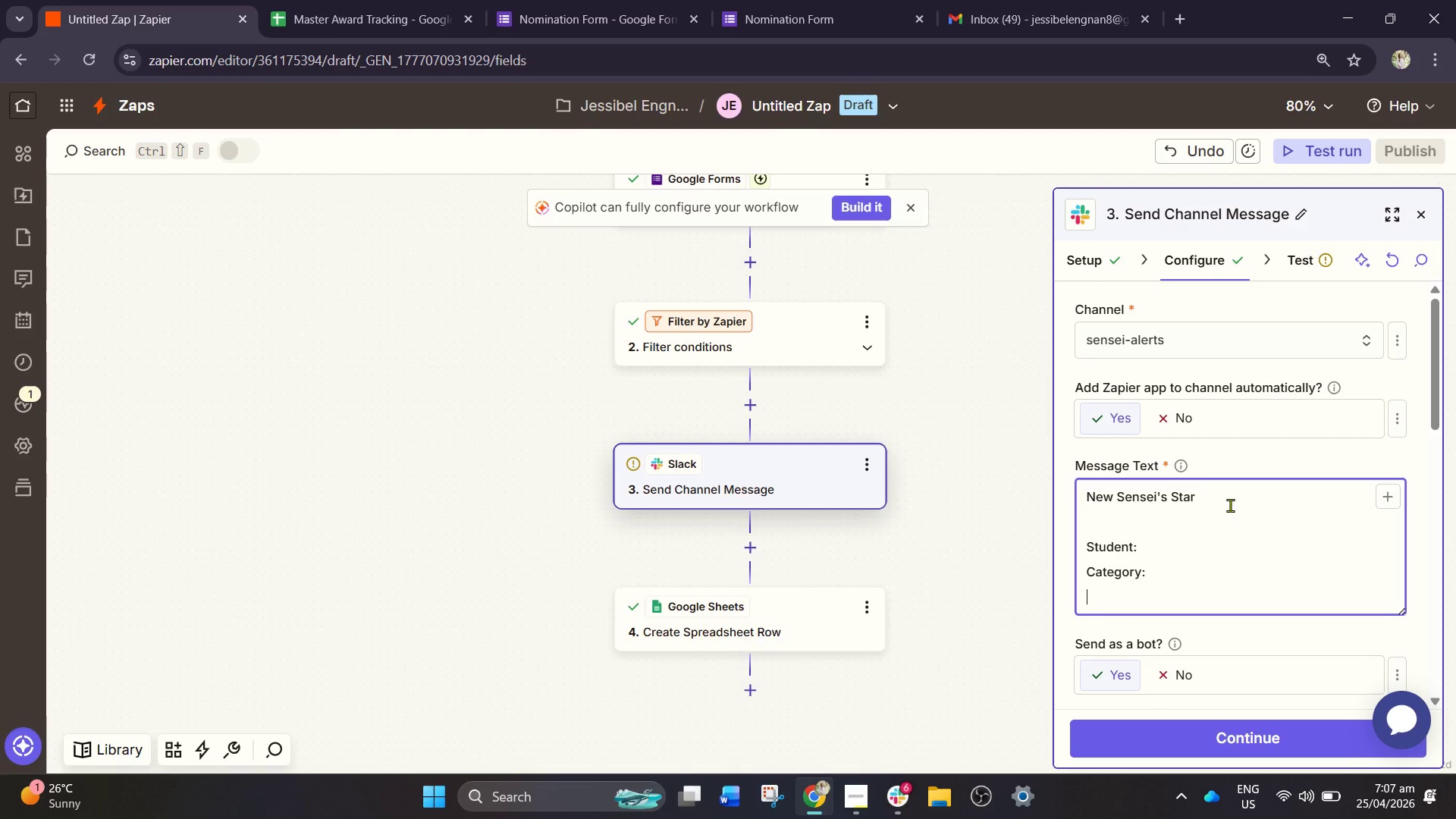 
key(Enter)
 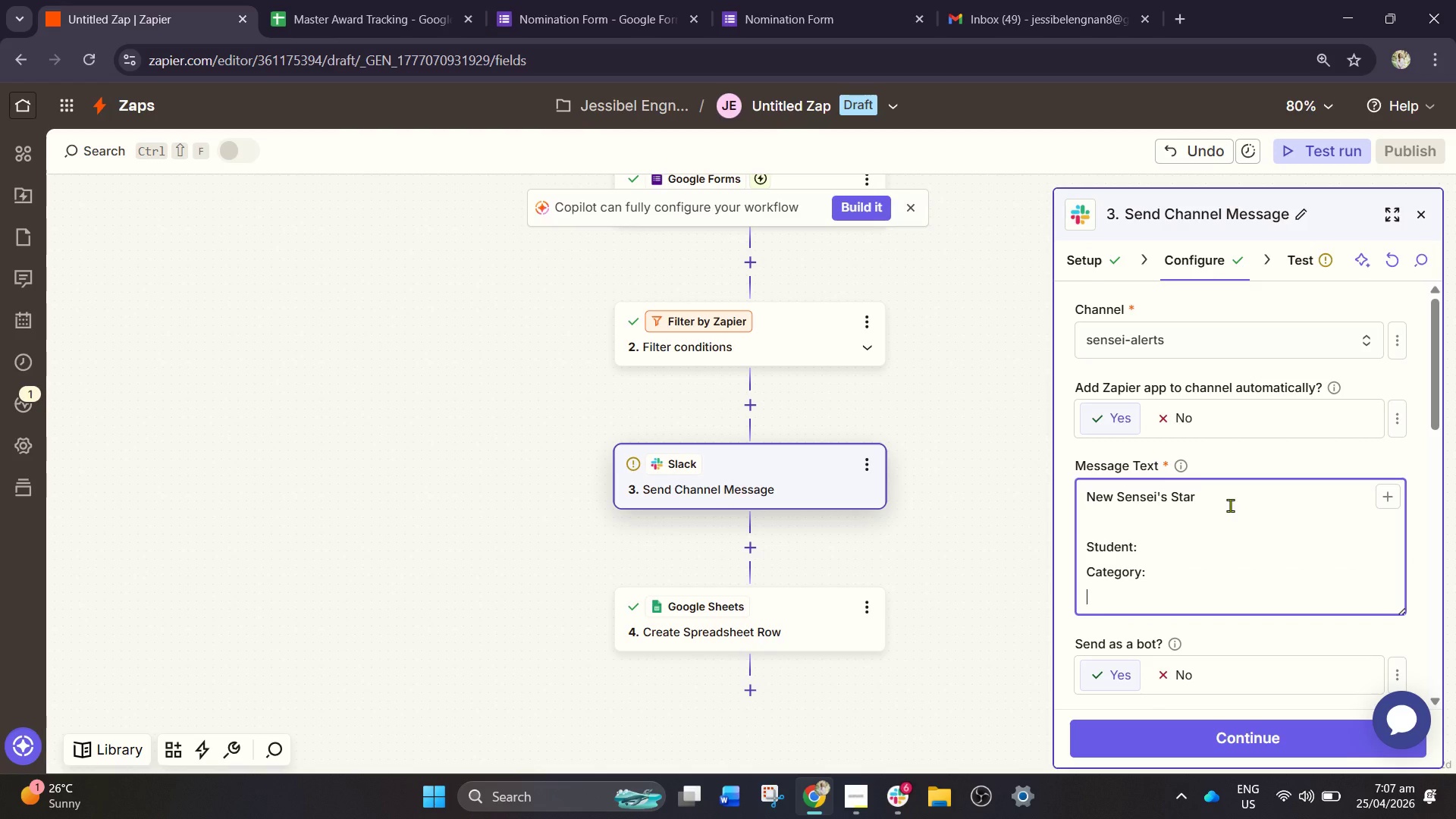 
type(M)
key(Backspace)
type(Nominated By:)
 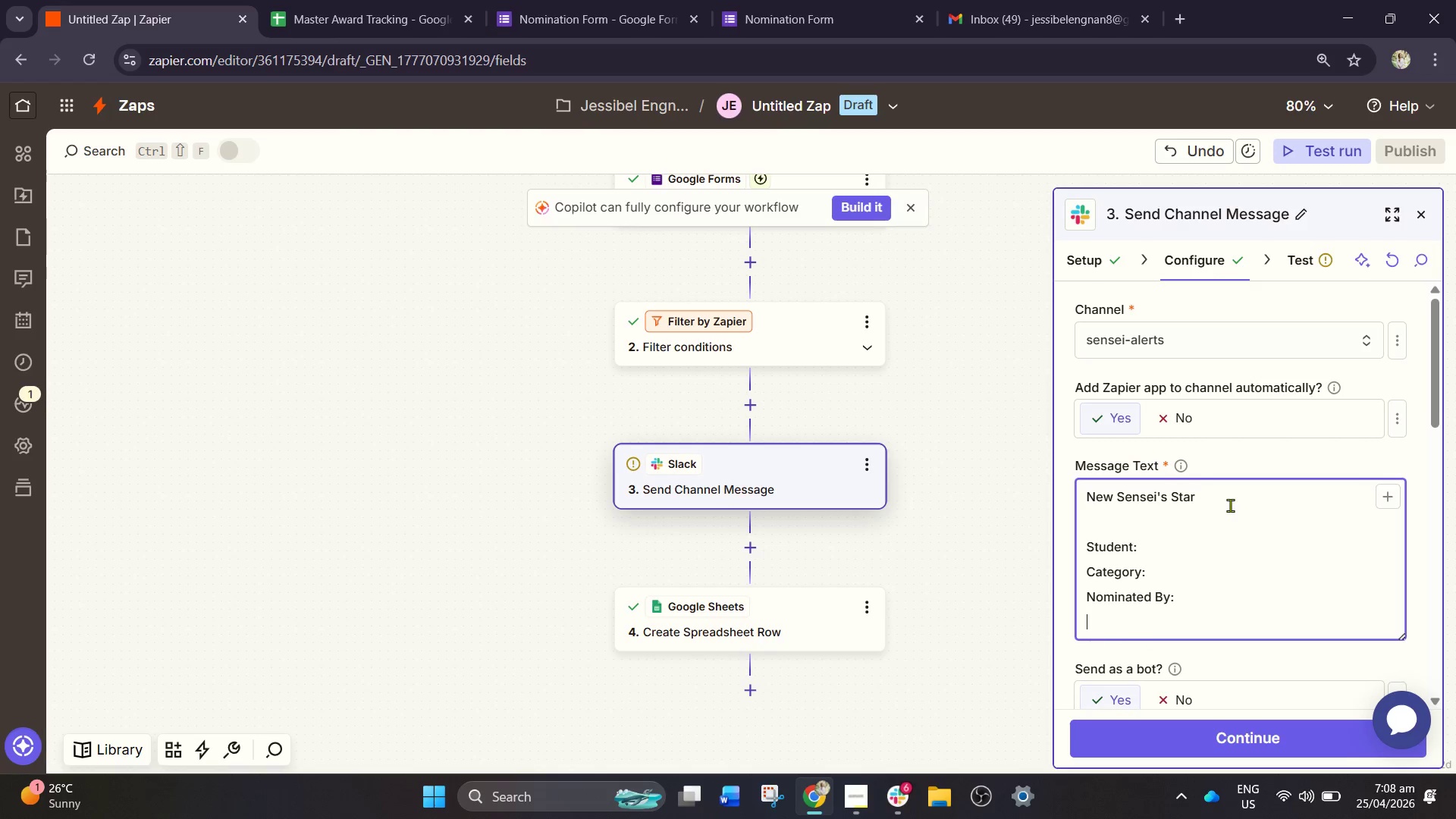 
 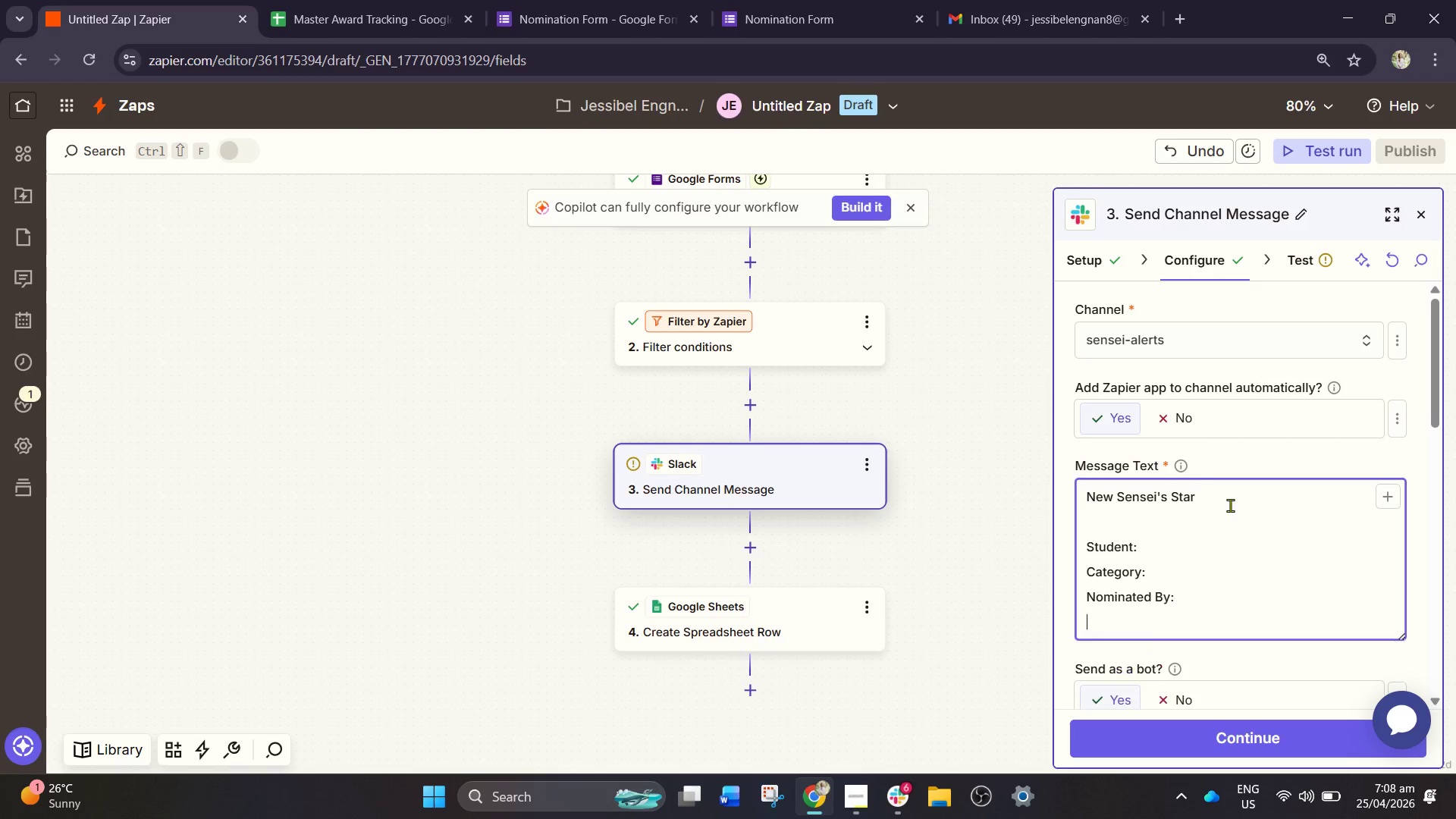 
key(Enter)
 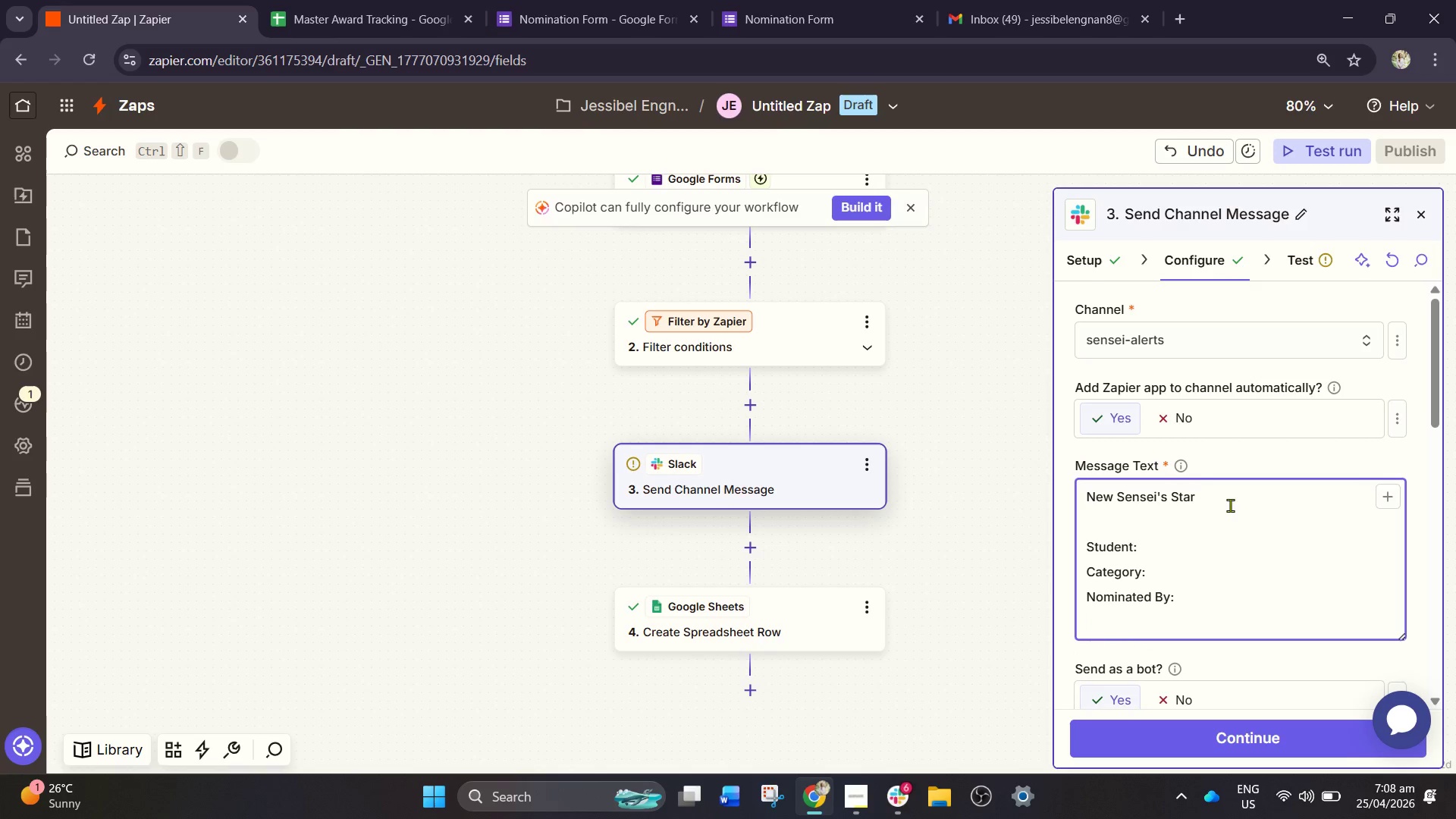 
type(Relationshj)
key(Backspace)
type(ip:)
 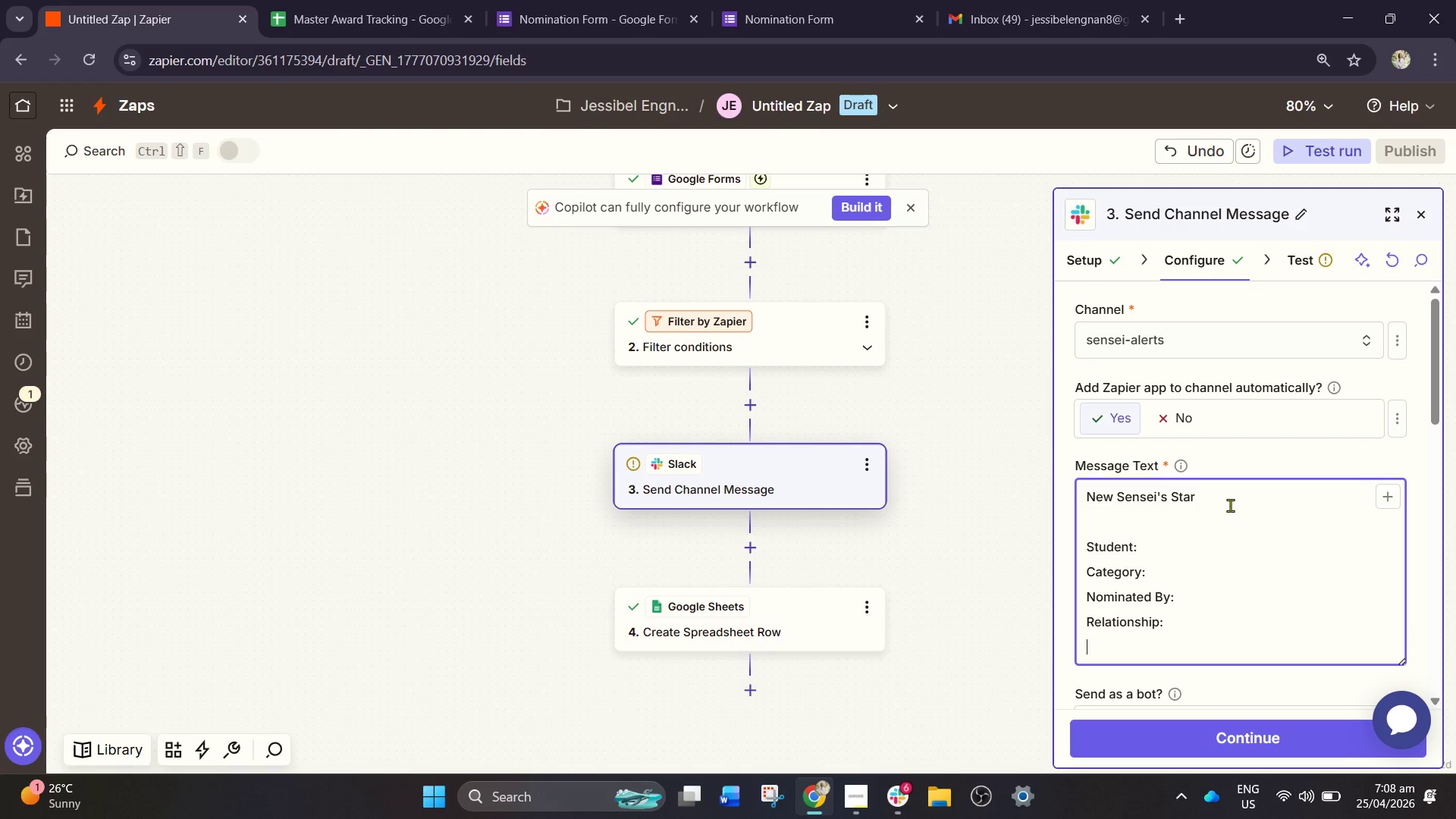 
 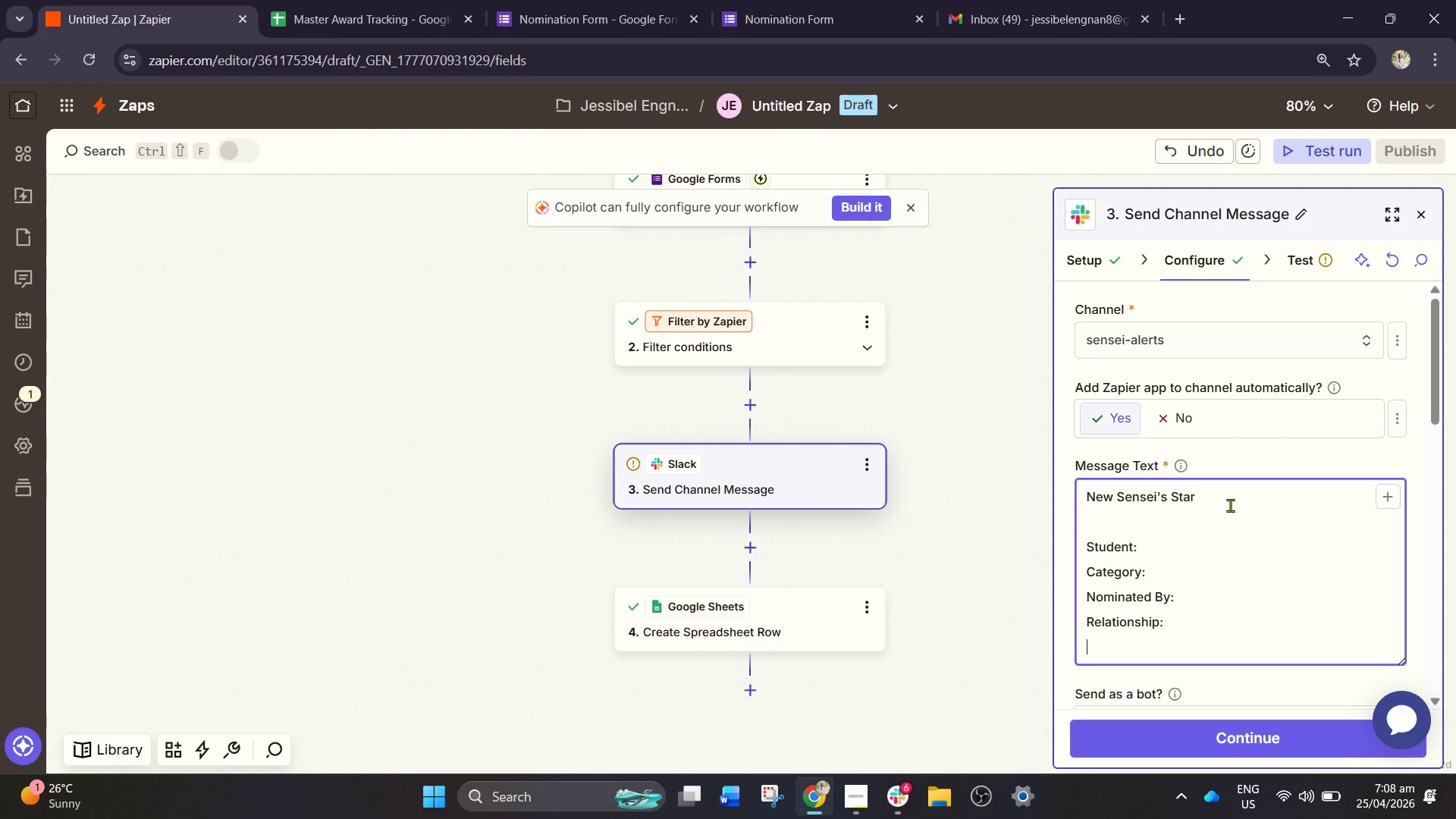 
key(Enter)
 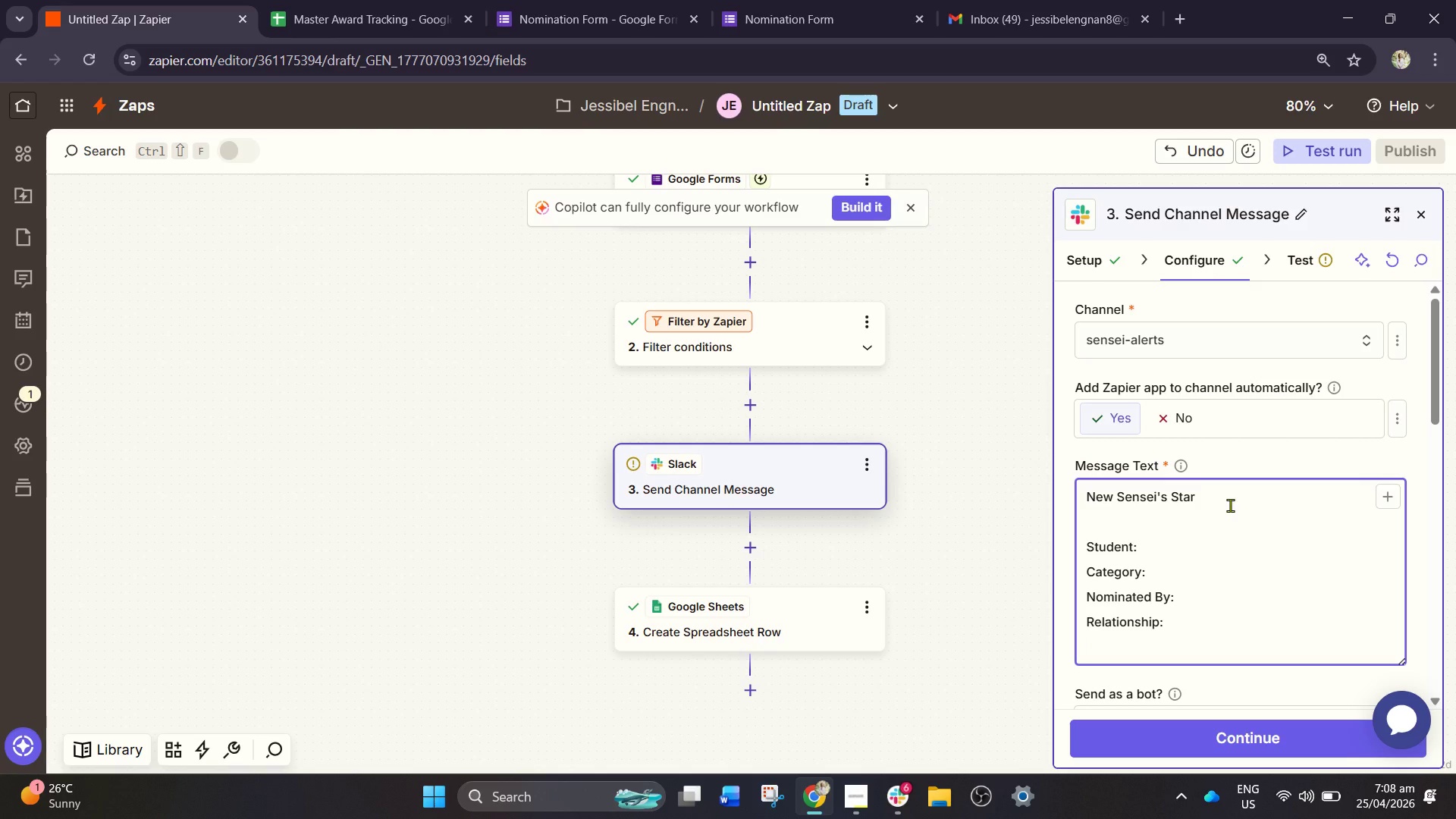 
key(Enter)
 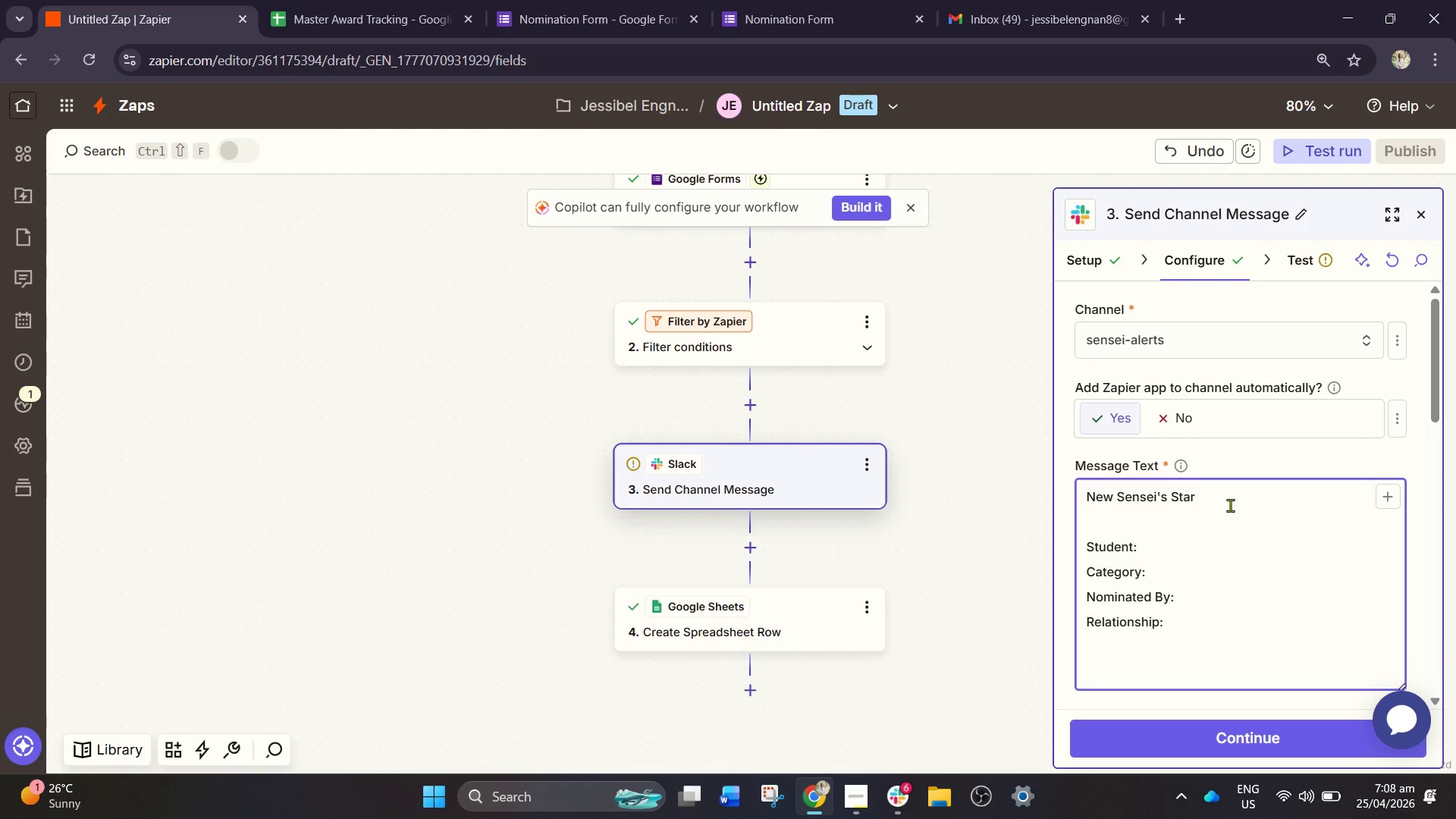 
type(ReasonL)
key(Backspace)
type(:)
 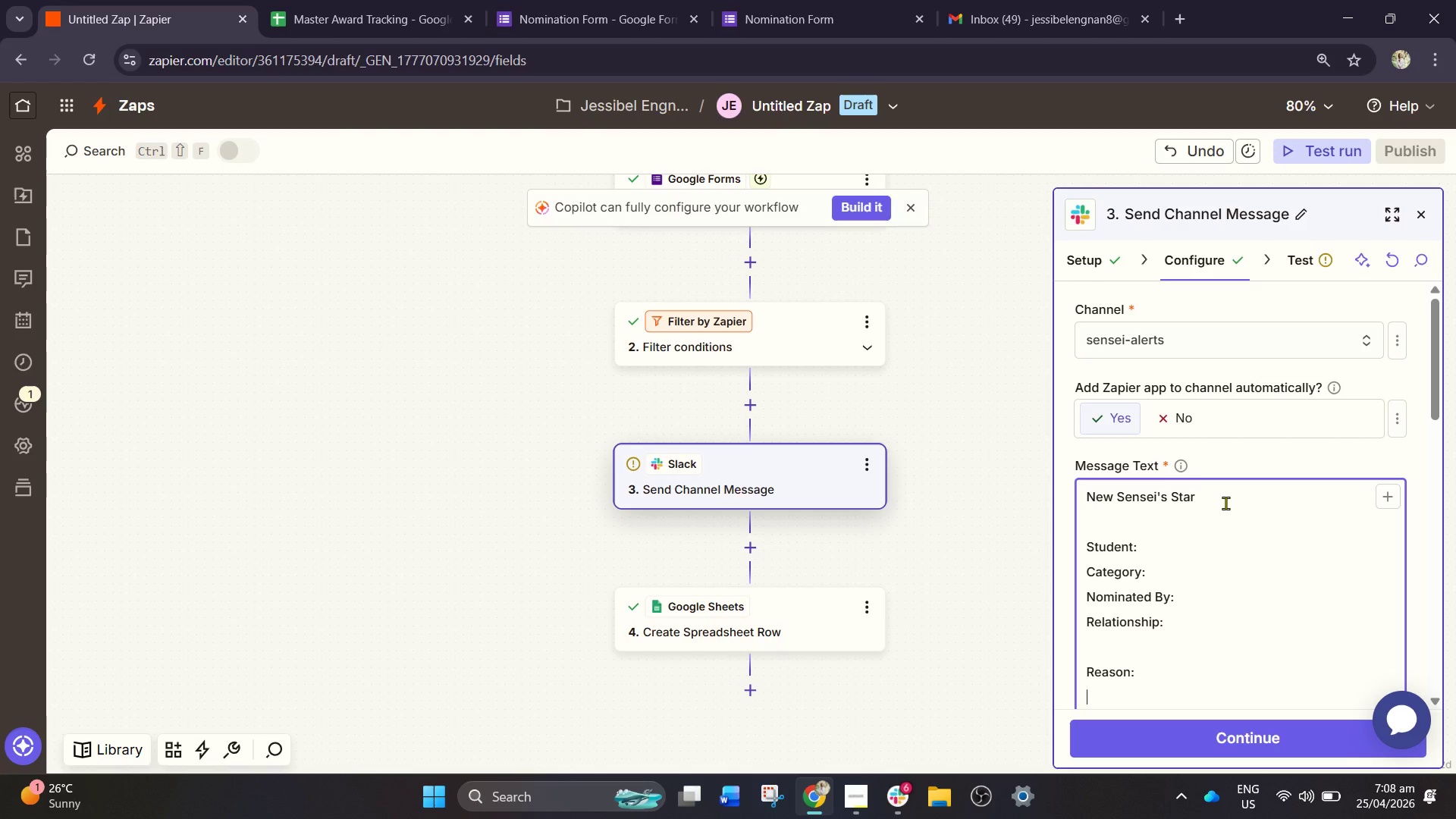 
 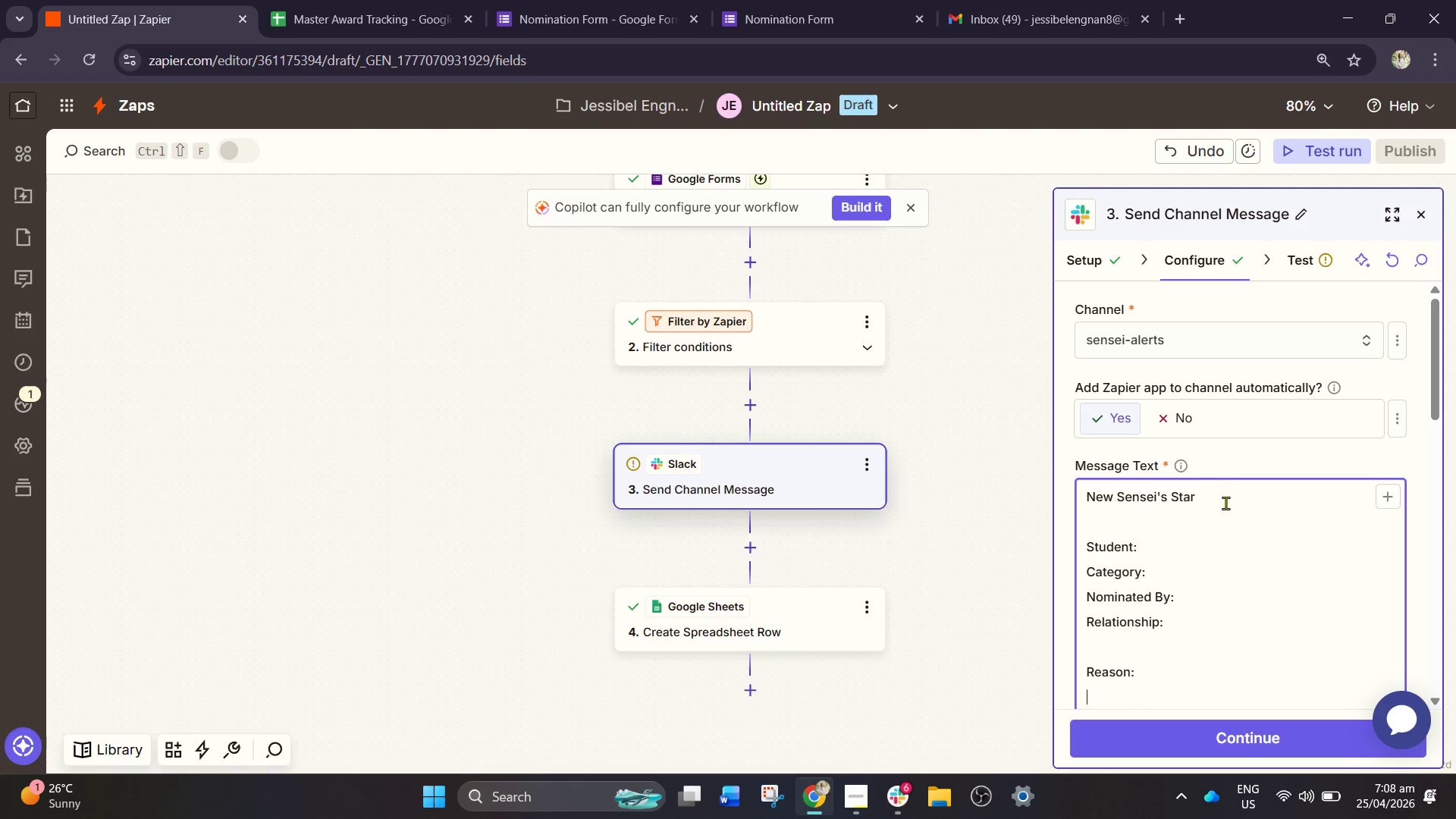 
key(Enter)
 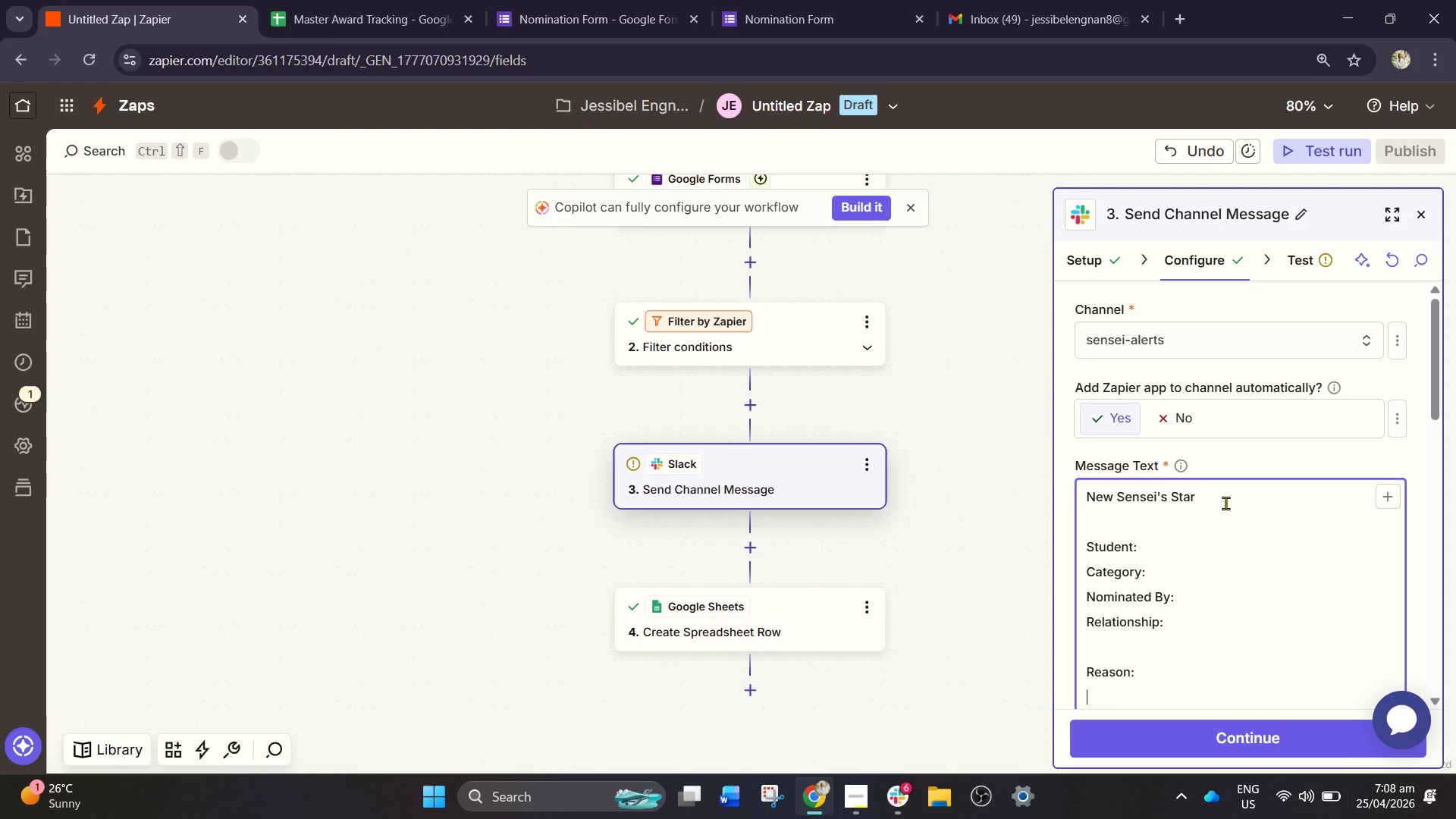 
key(Enter)
 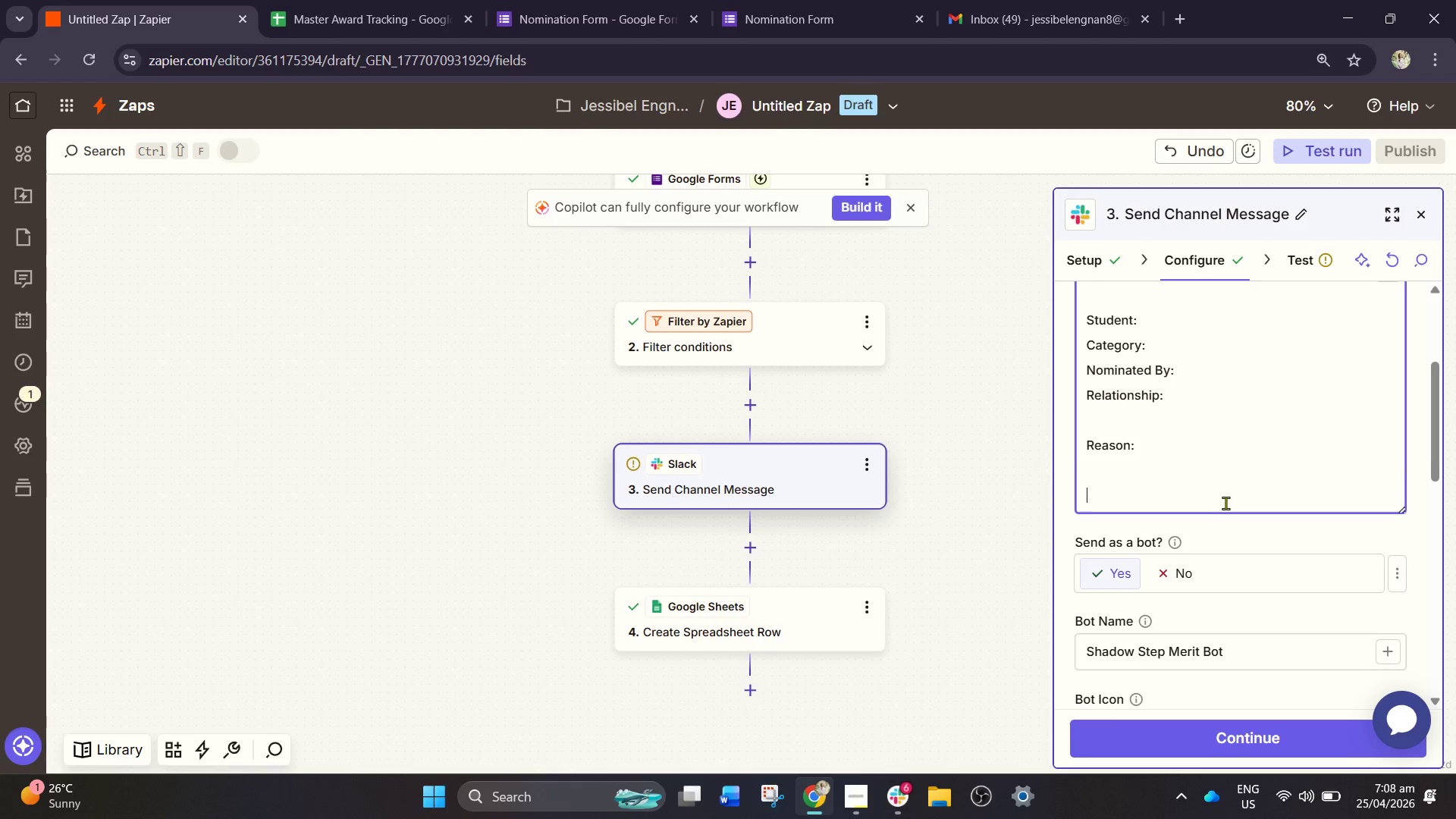 
type(Contact:)
 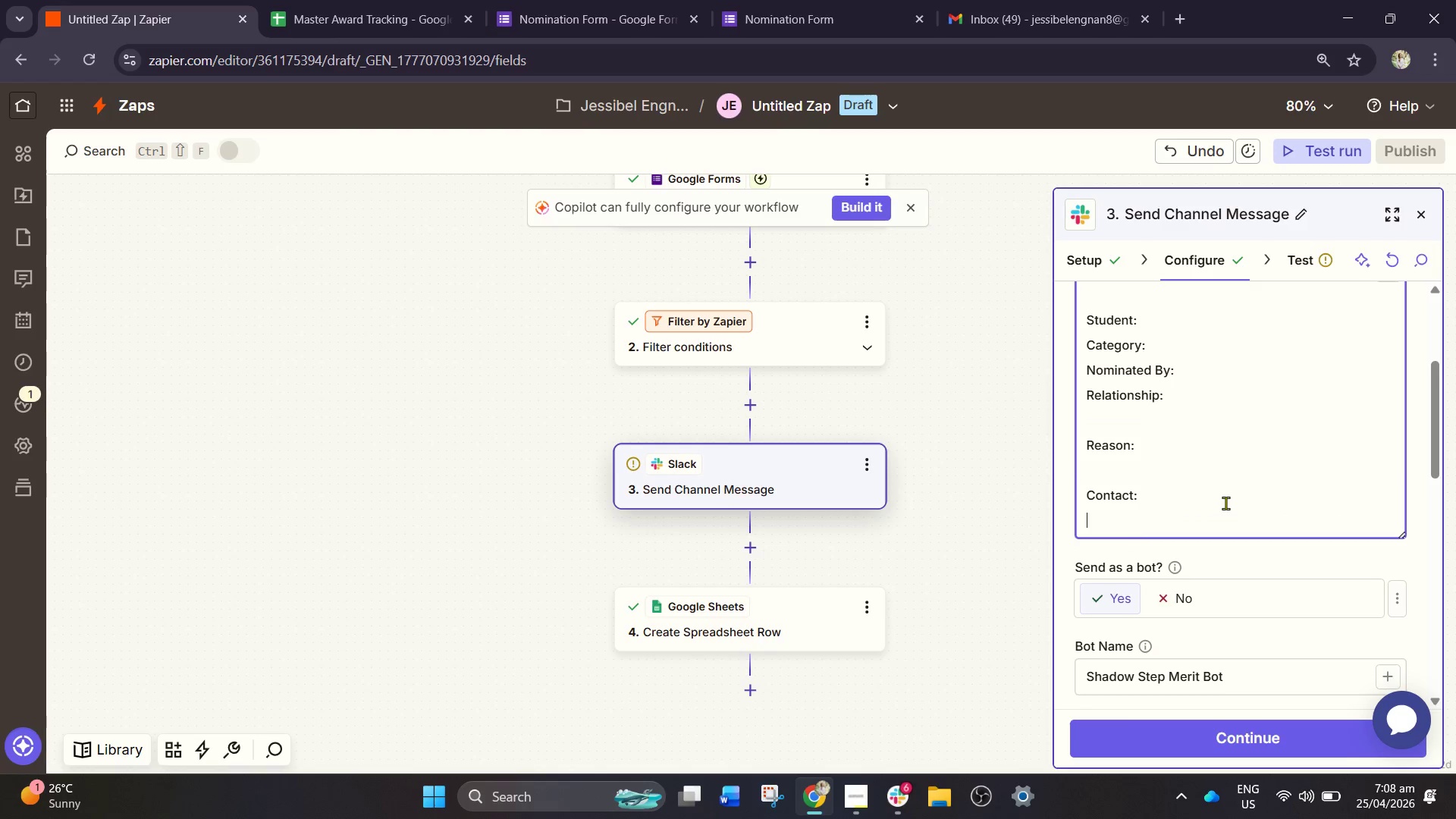 
 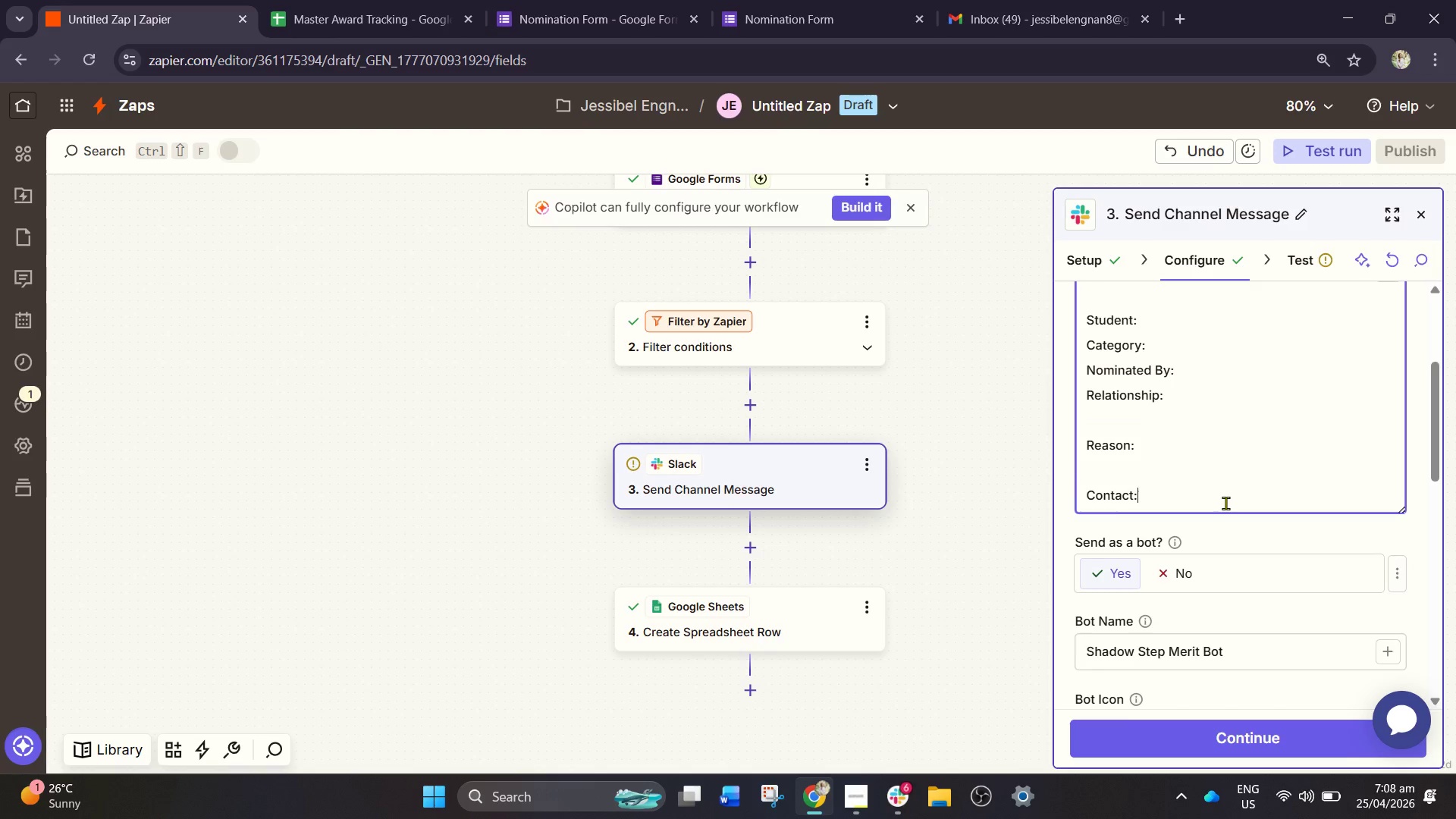 
key(Enter)
 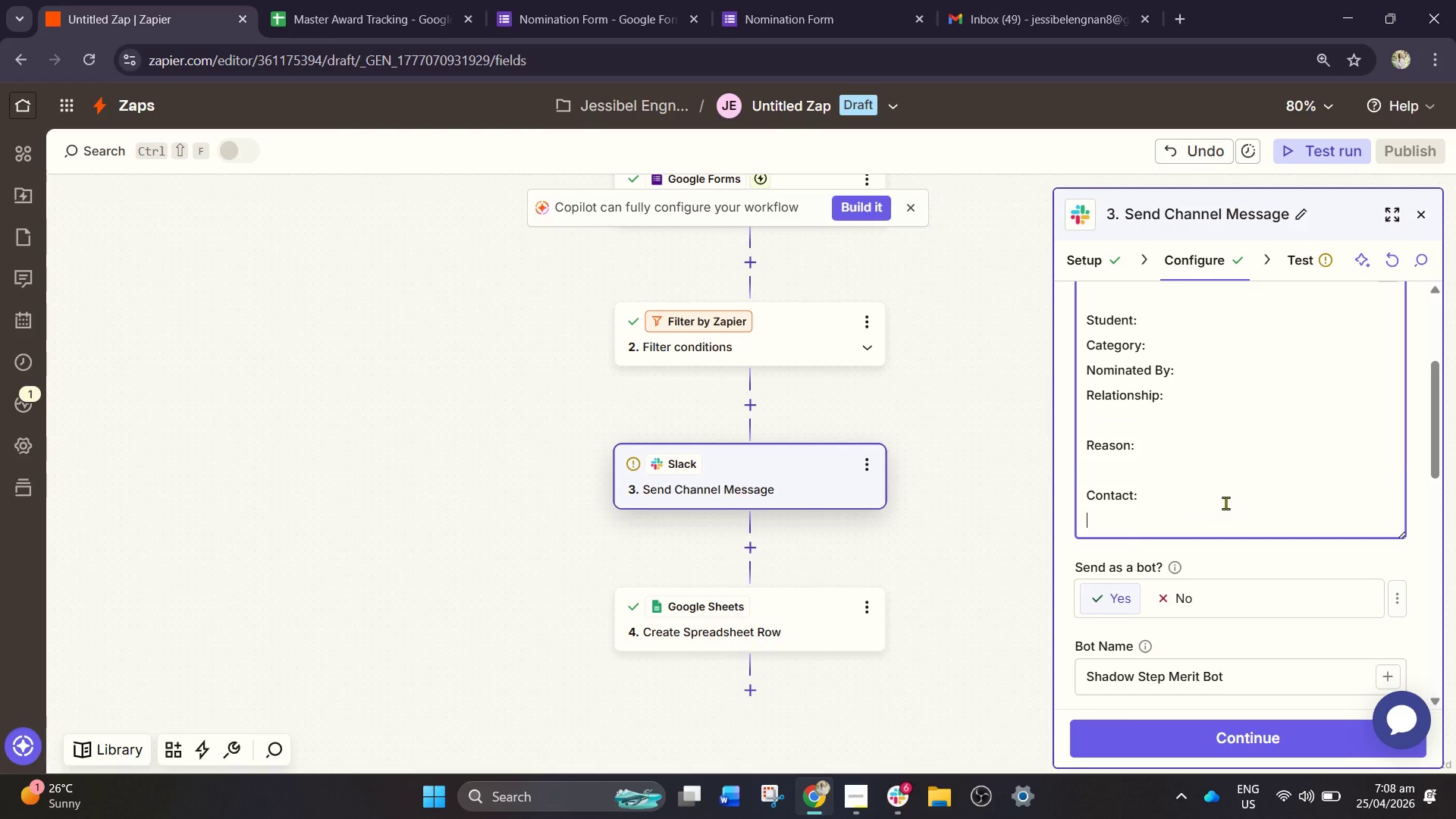 
key(Enter)
 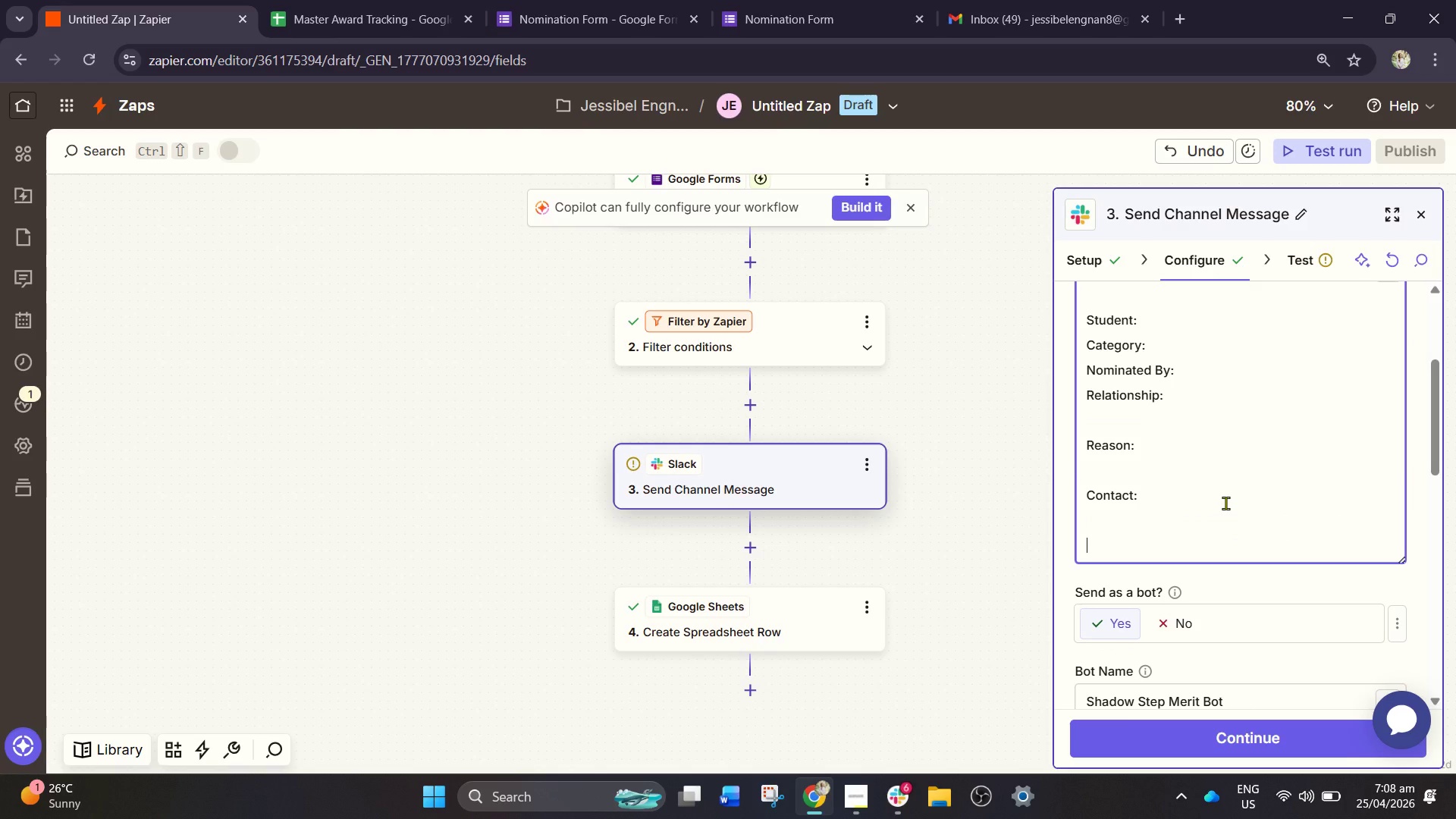 
type(Please review for em)
key(Backspace)
type(nd-of)
 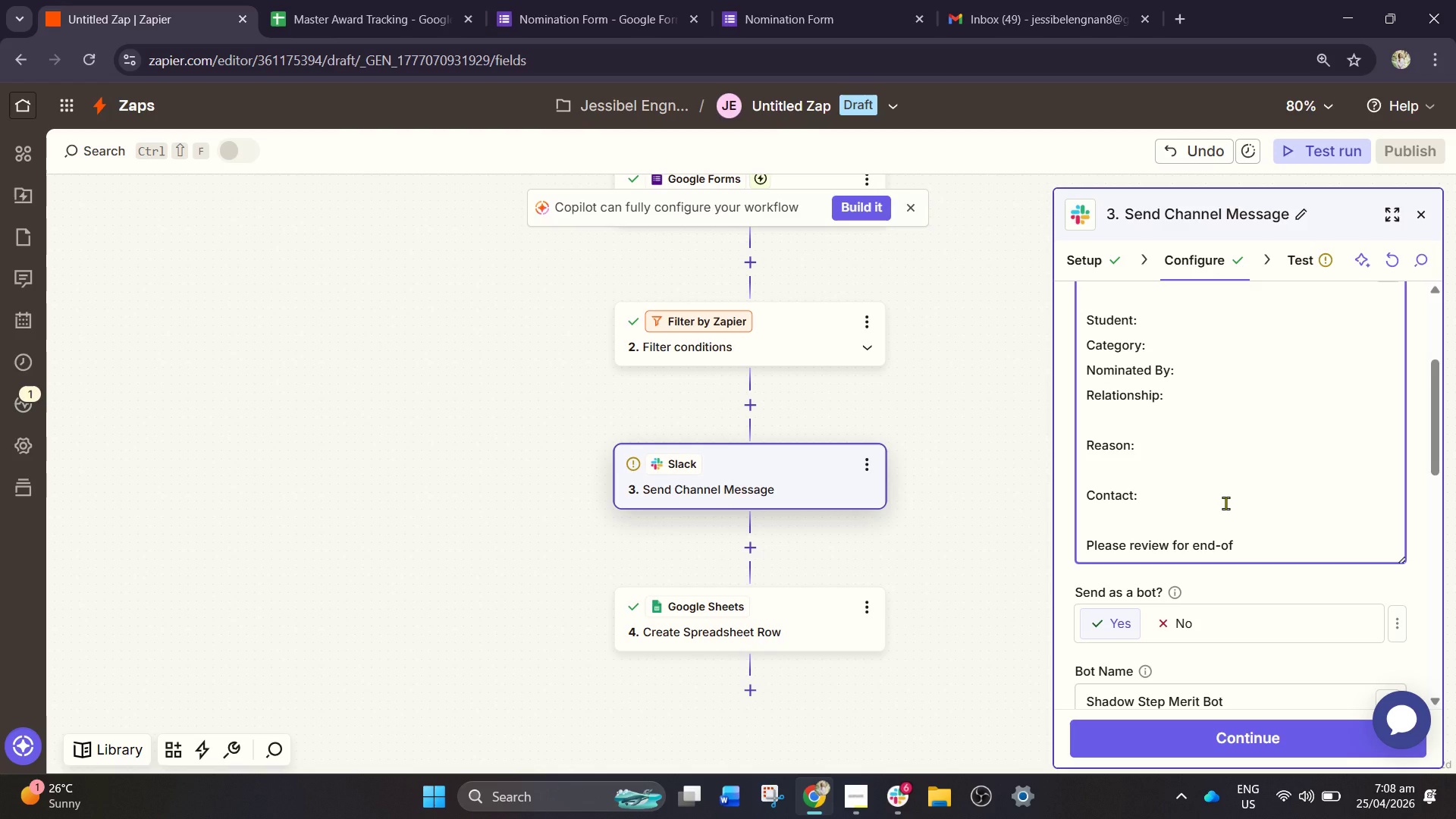 
type(-month ceremony)
 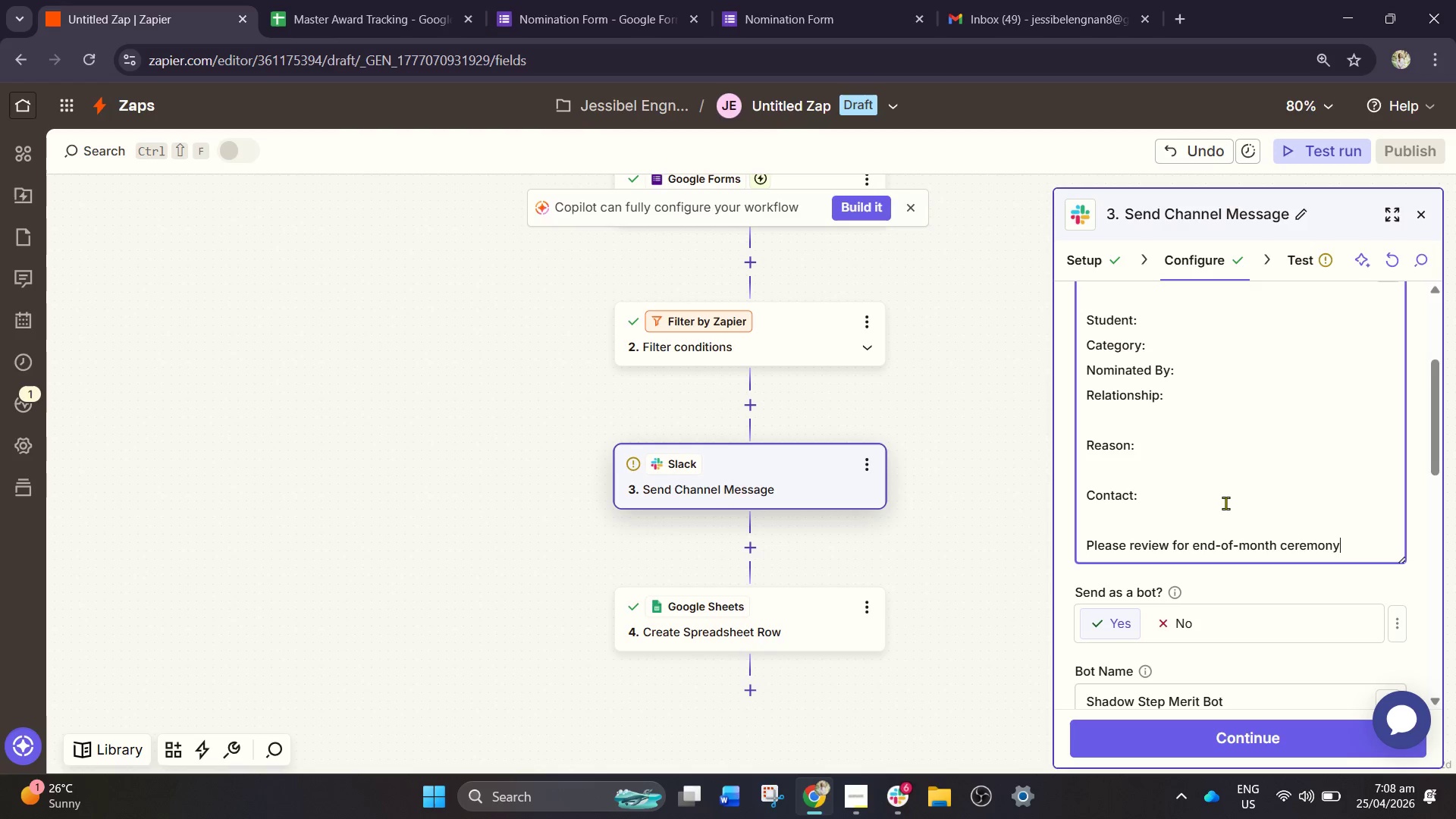 
scroll: coordinate [1222, 494], scroll_direction: up, amount: 4.0
 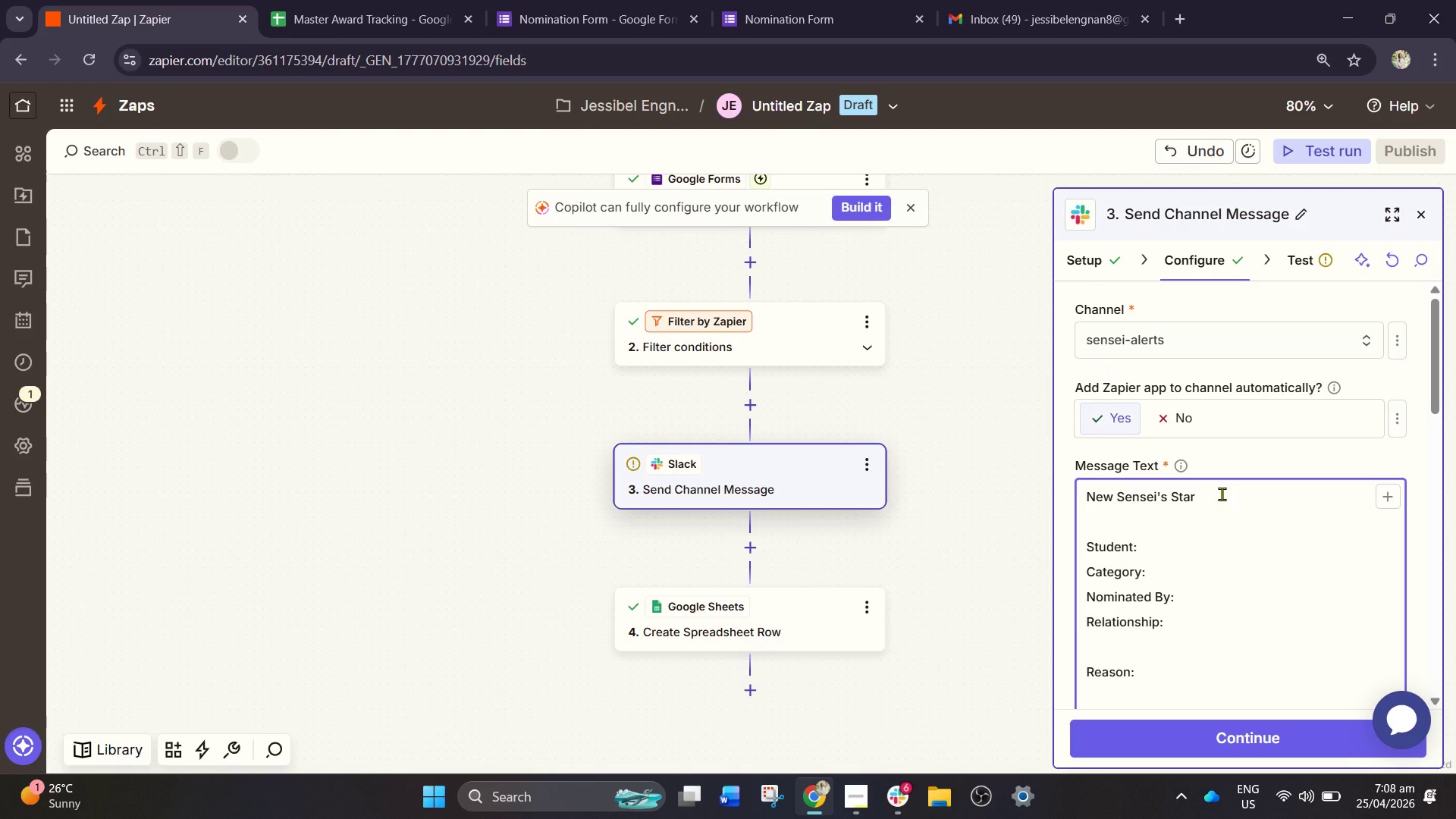 
scroll: coordinate [1231, 498], scroll_direction: down, amount: 10.0
 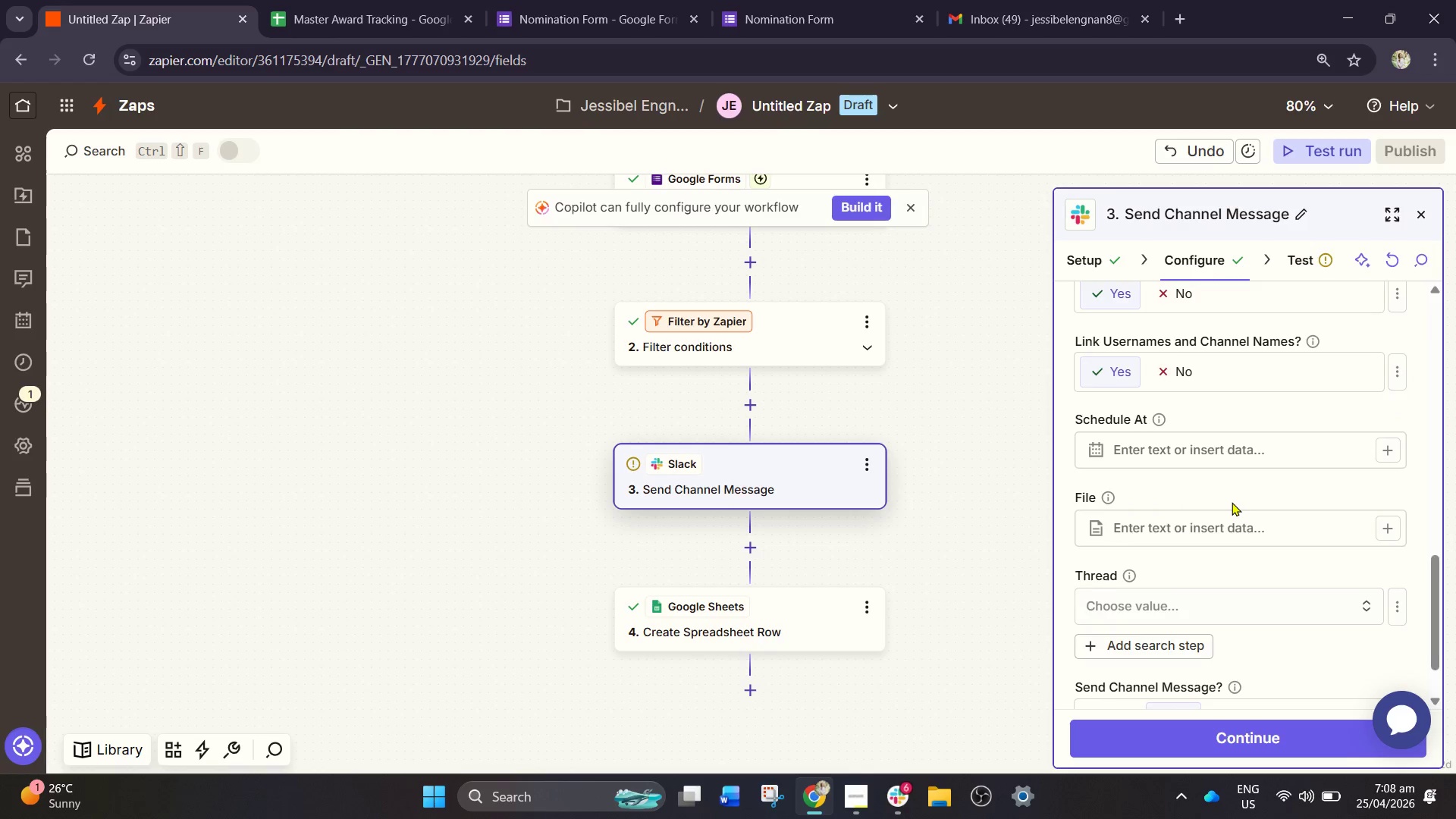 
scroll: coordinate [1232, 502], scroll_direction: up, amount: 11.0
 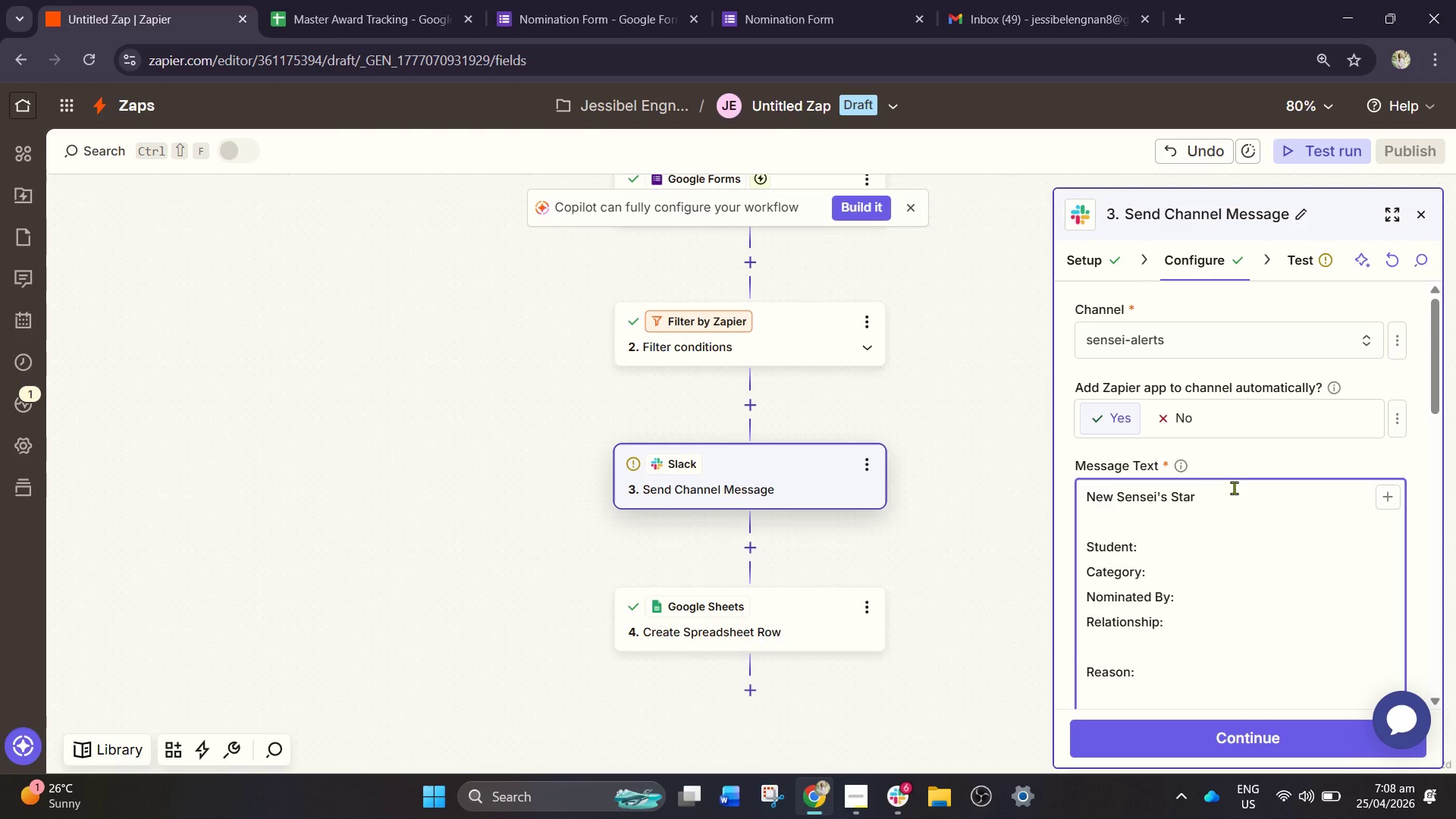 
scroll: coordinate [1234, 488], scroll_direction: down, amount: 1.0
 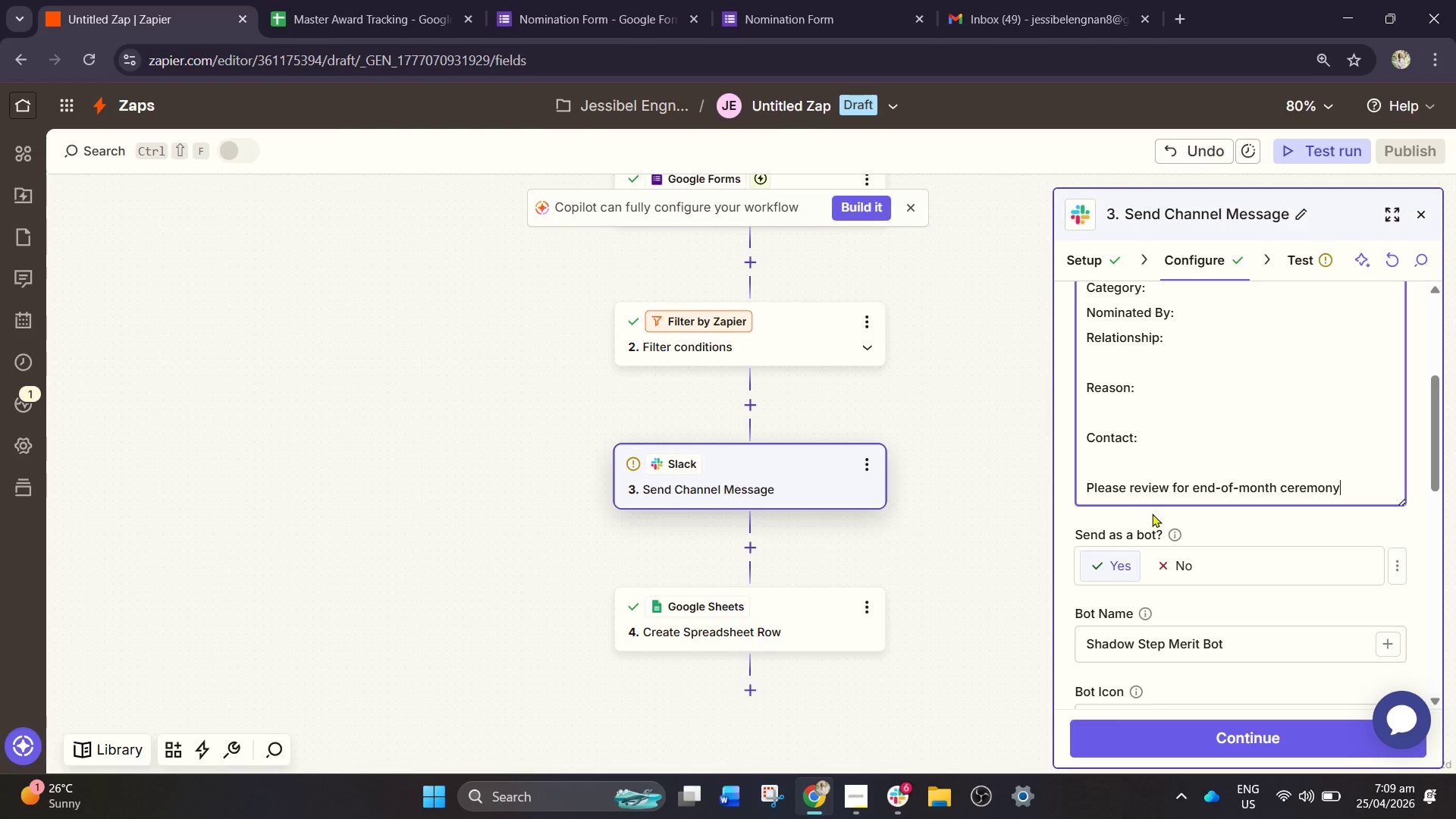 
wait(60.71)
 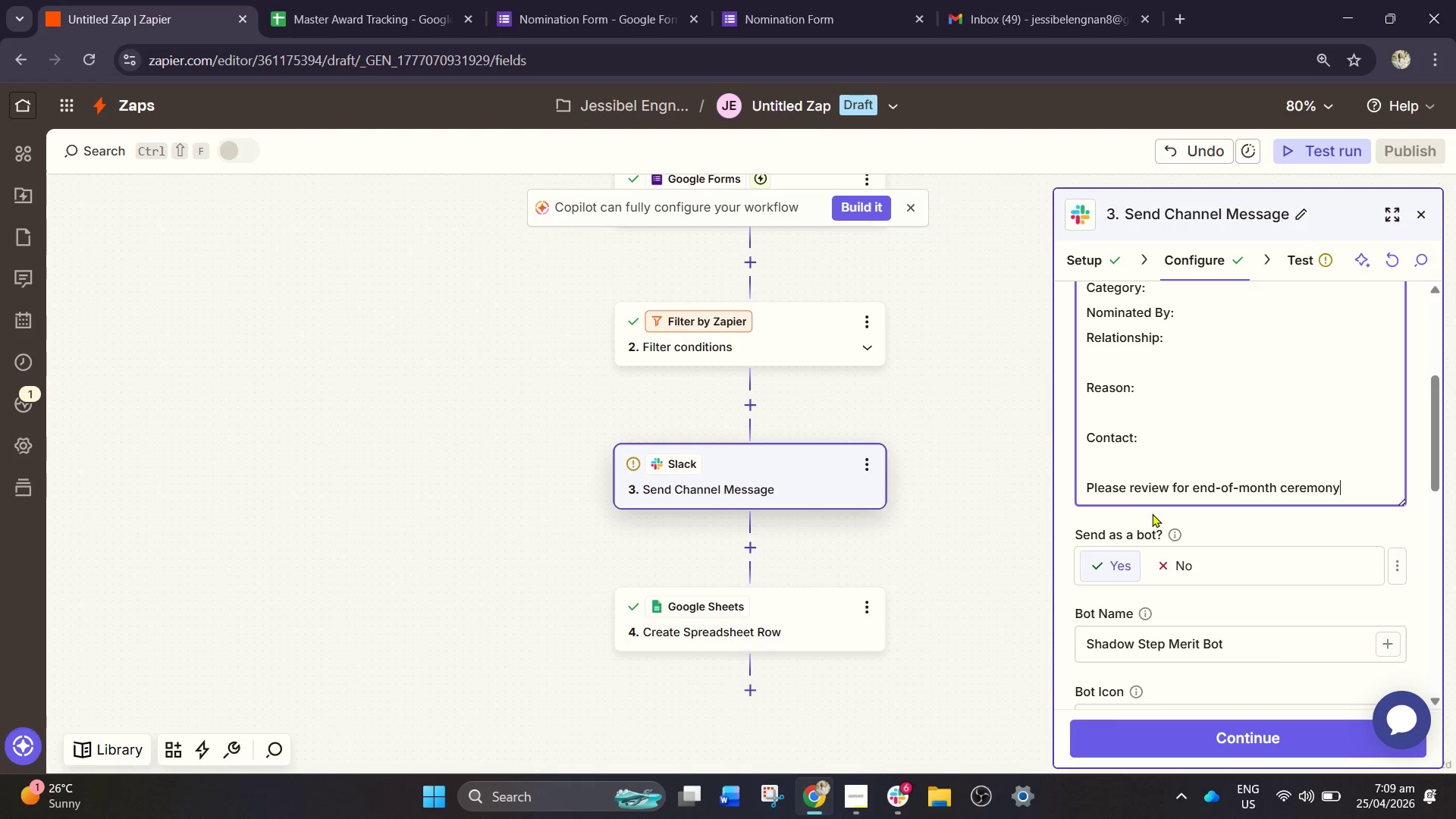 
left_click([987, 0])
 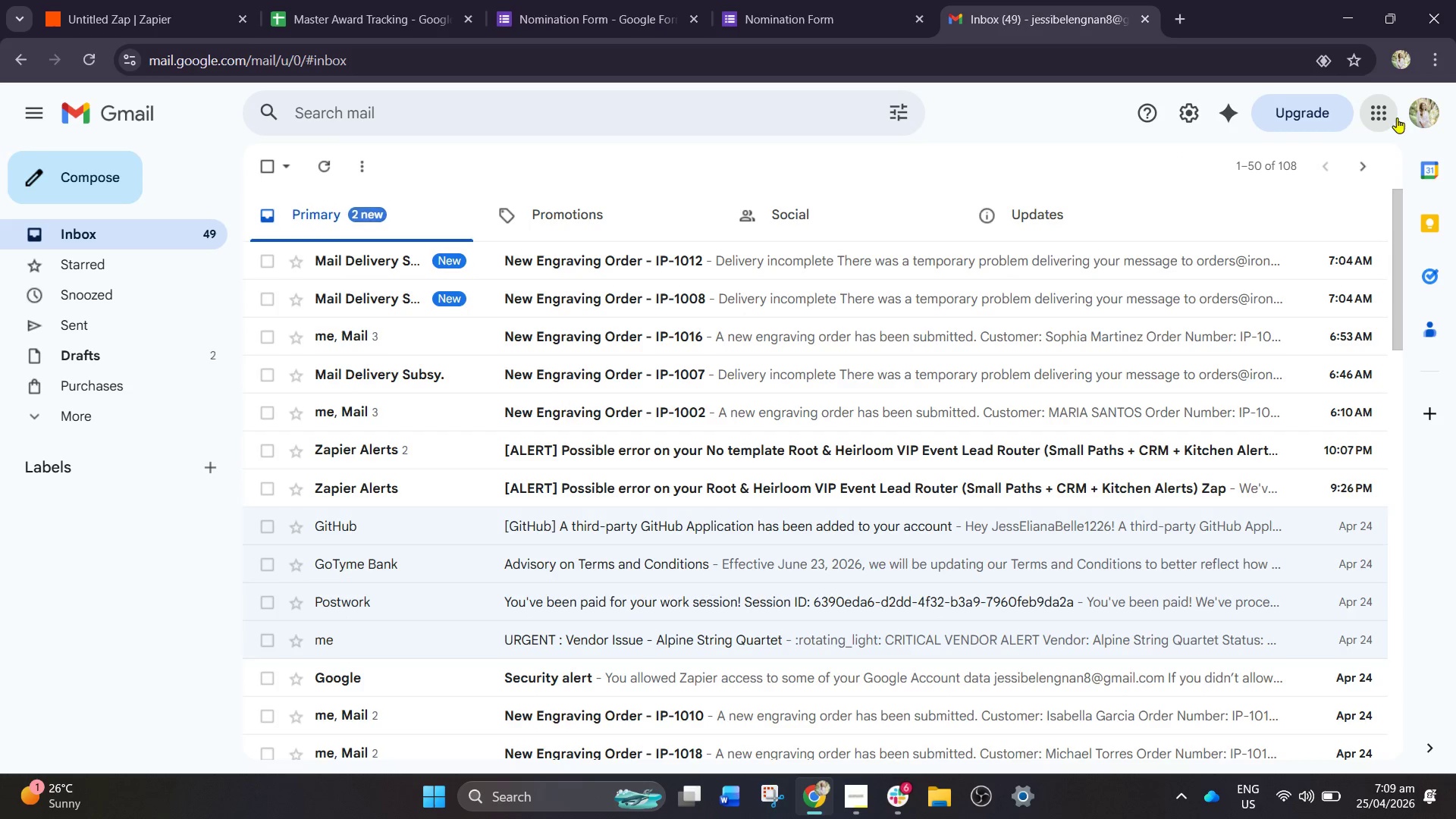 
left_click([1417, 119])
 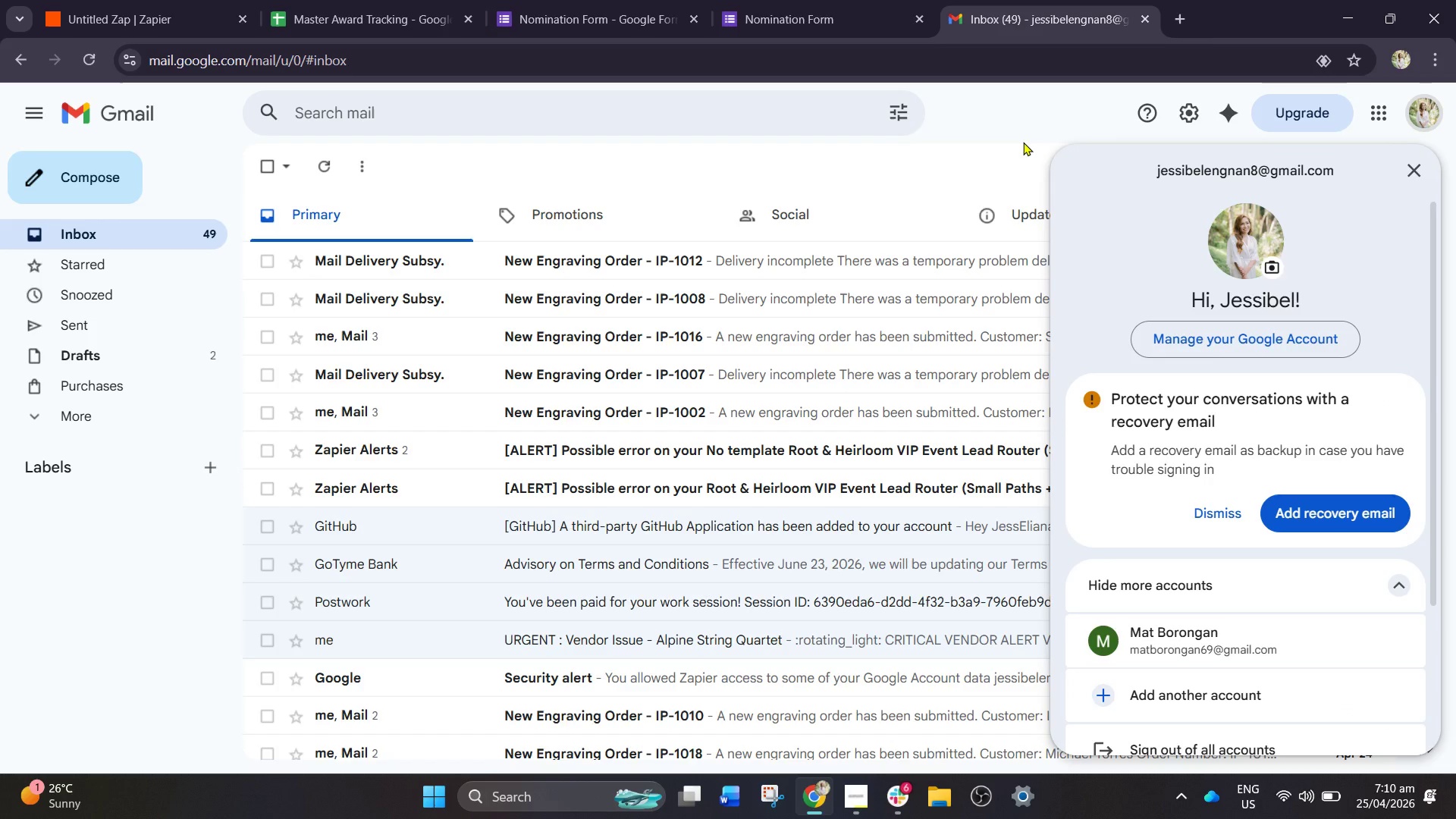 
wait(22.69)
 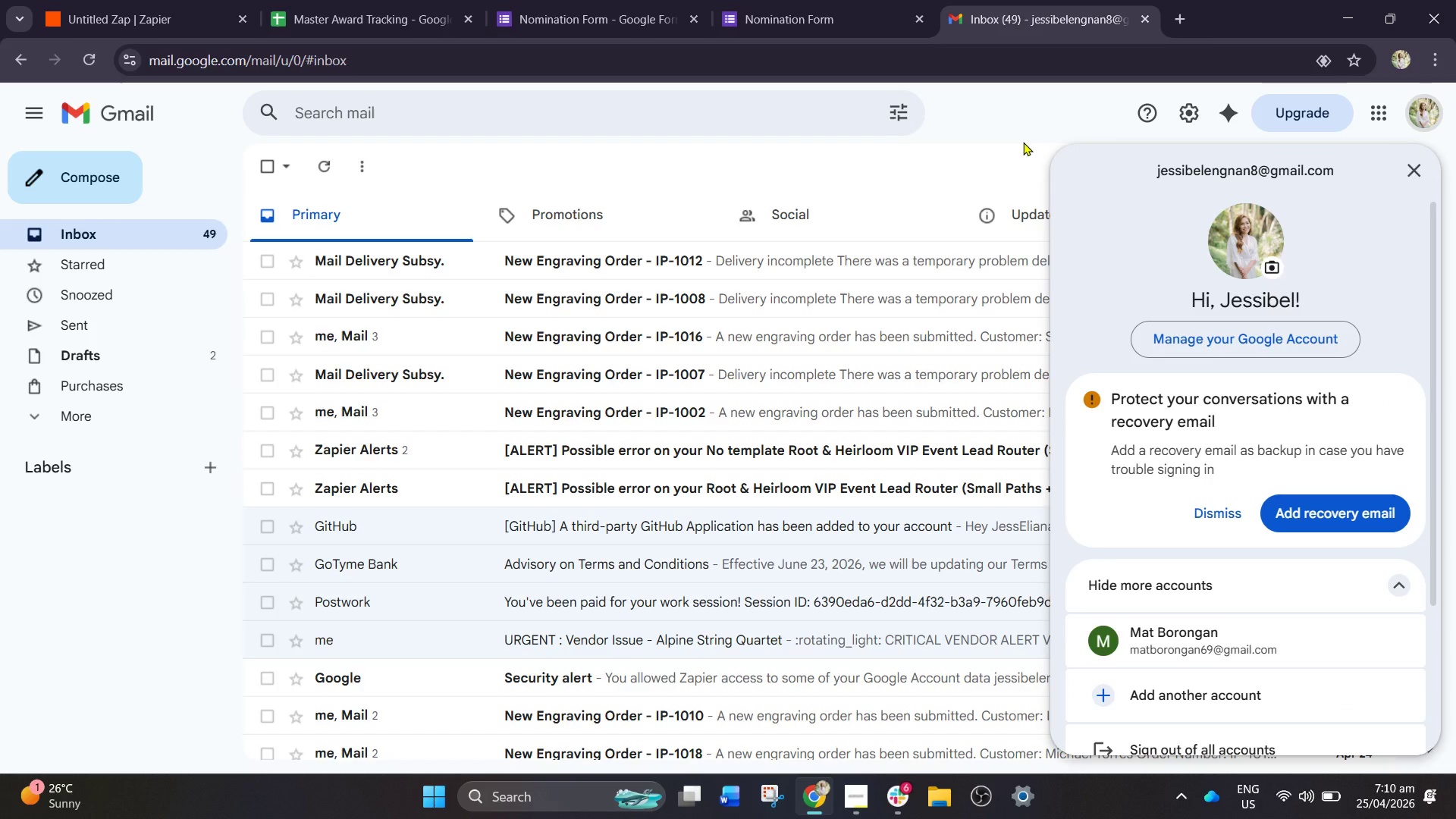 
double_click([375, 0])
 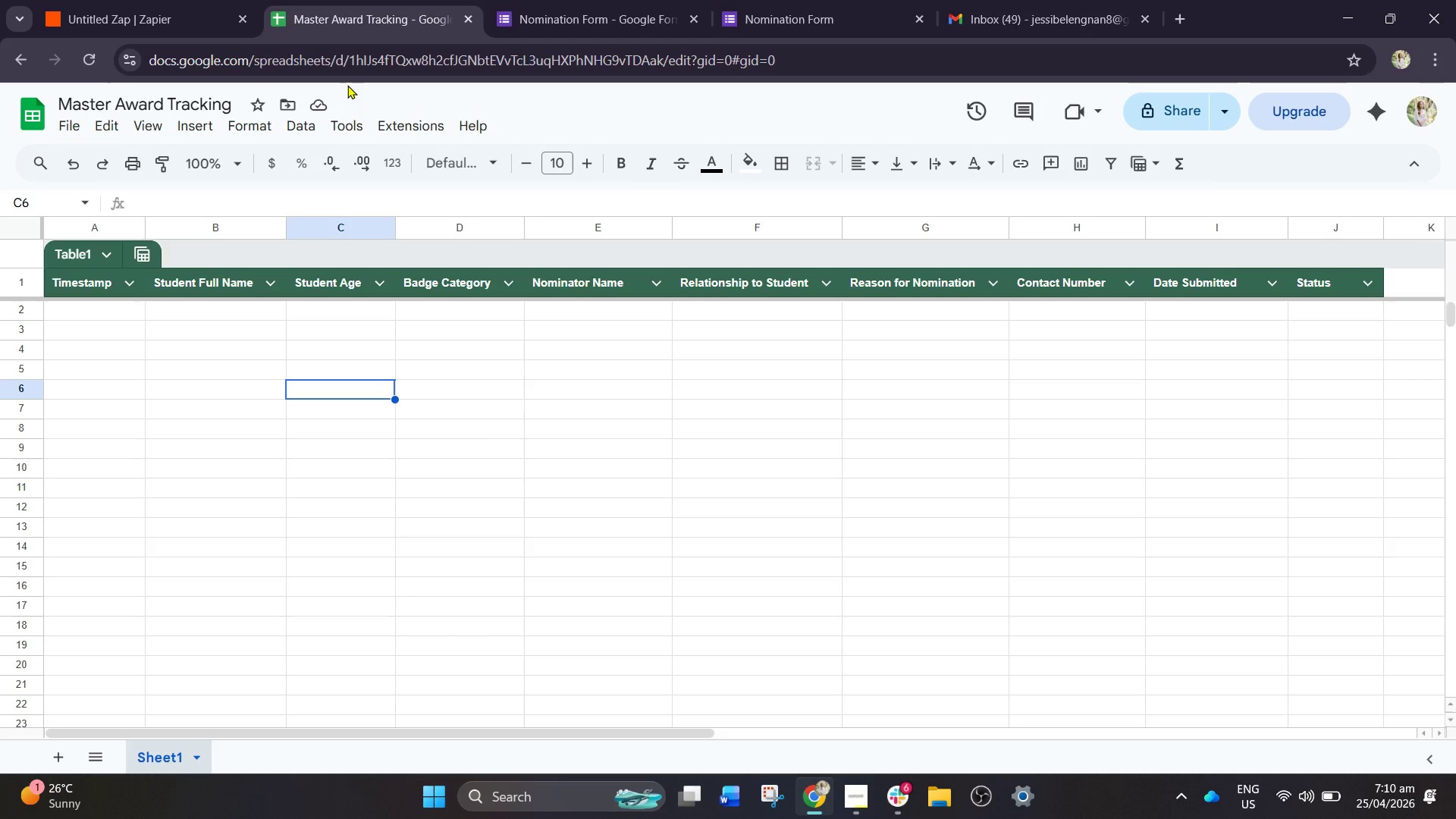 
wait(14.02)
 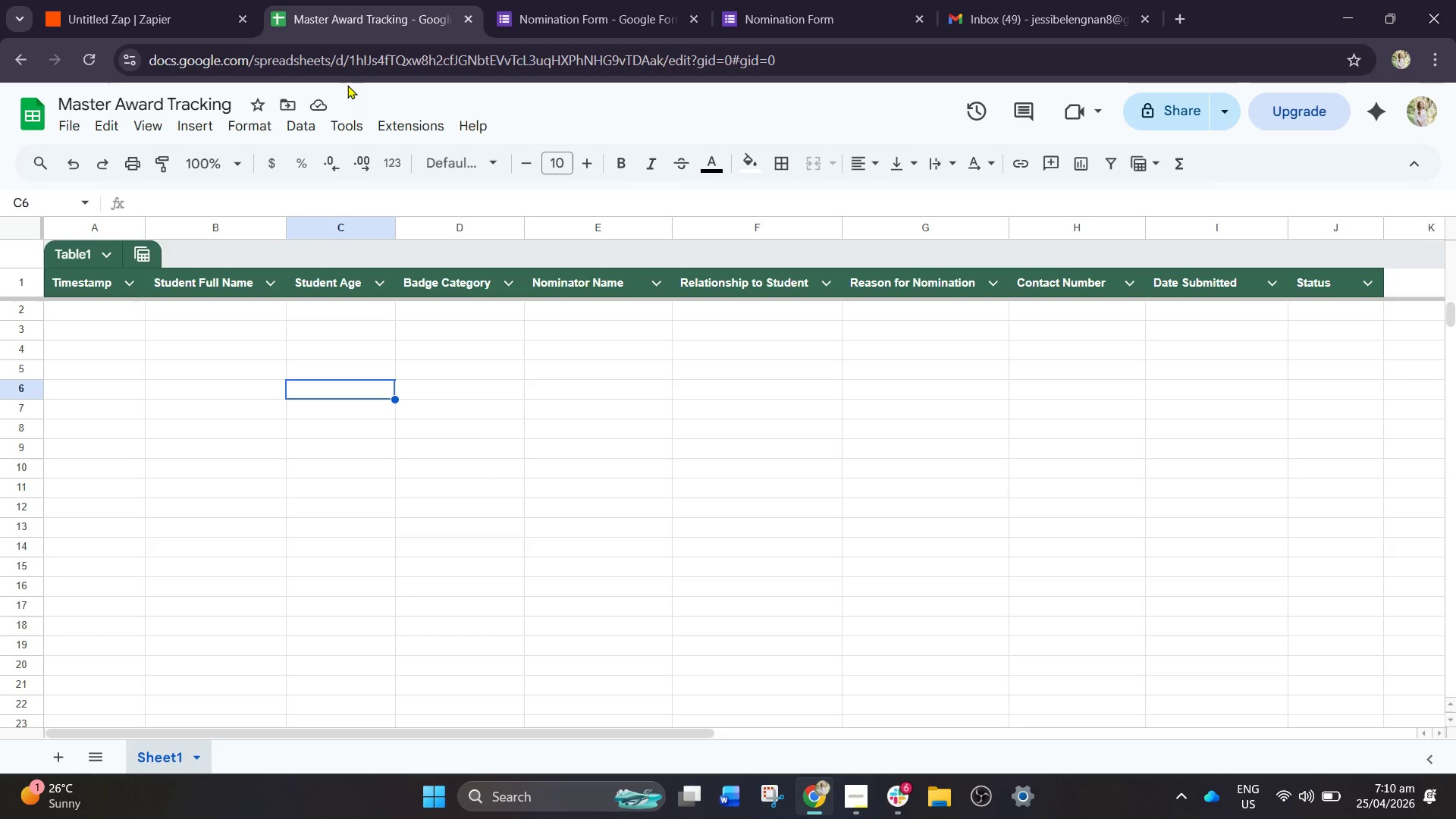 
left_click([108, 0])
 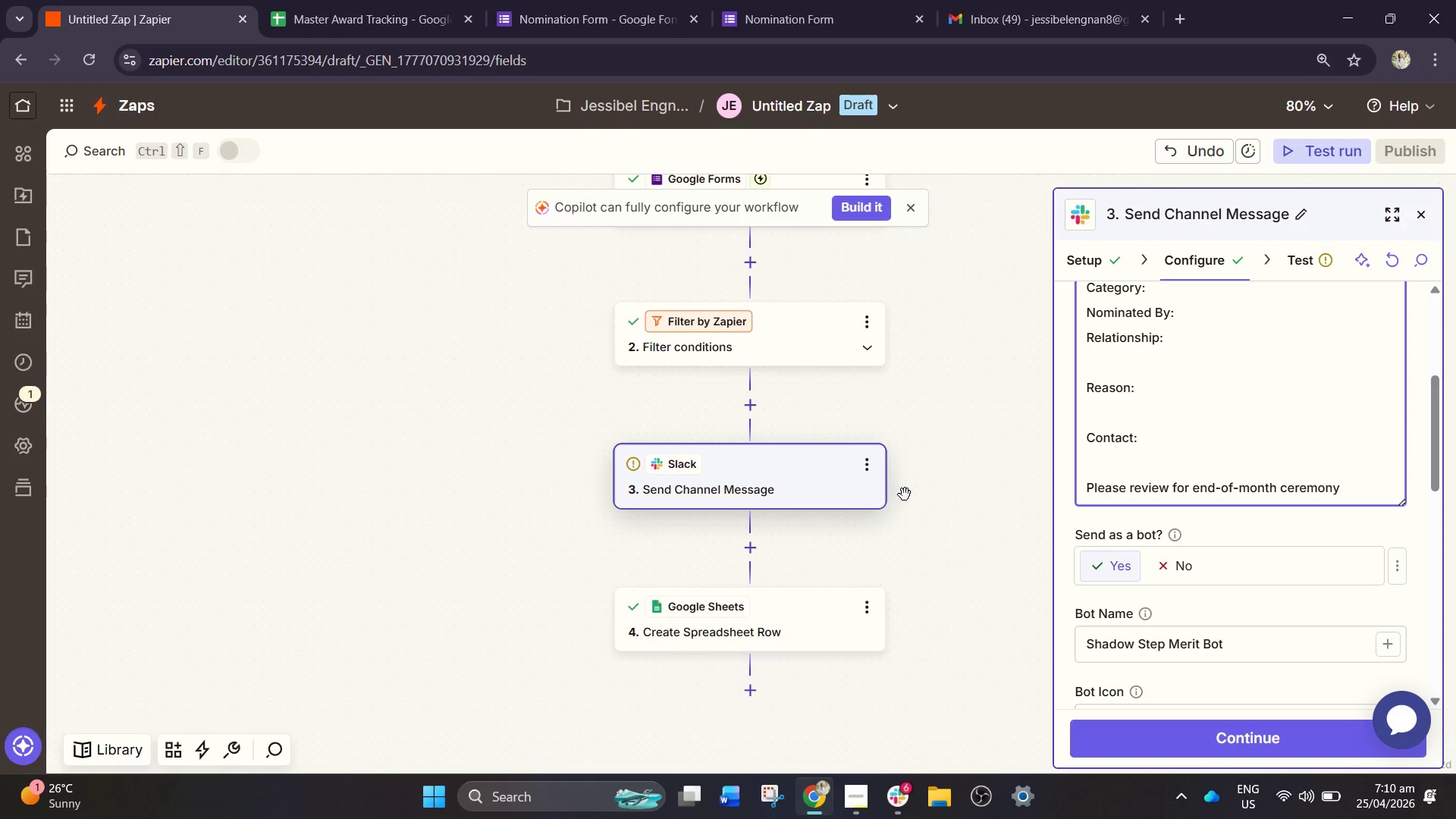 
left_click_drag(start_coordinate=[762, 394], to_coordinate=[755, 403])
 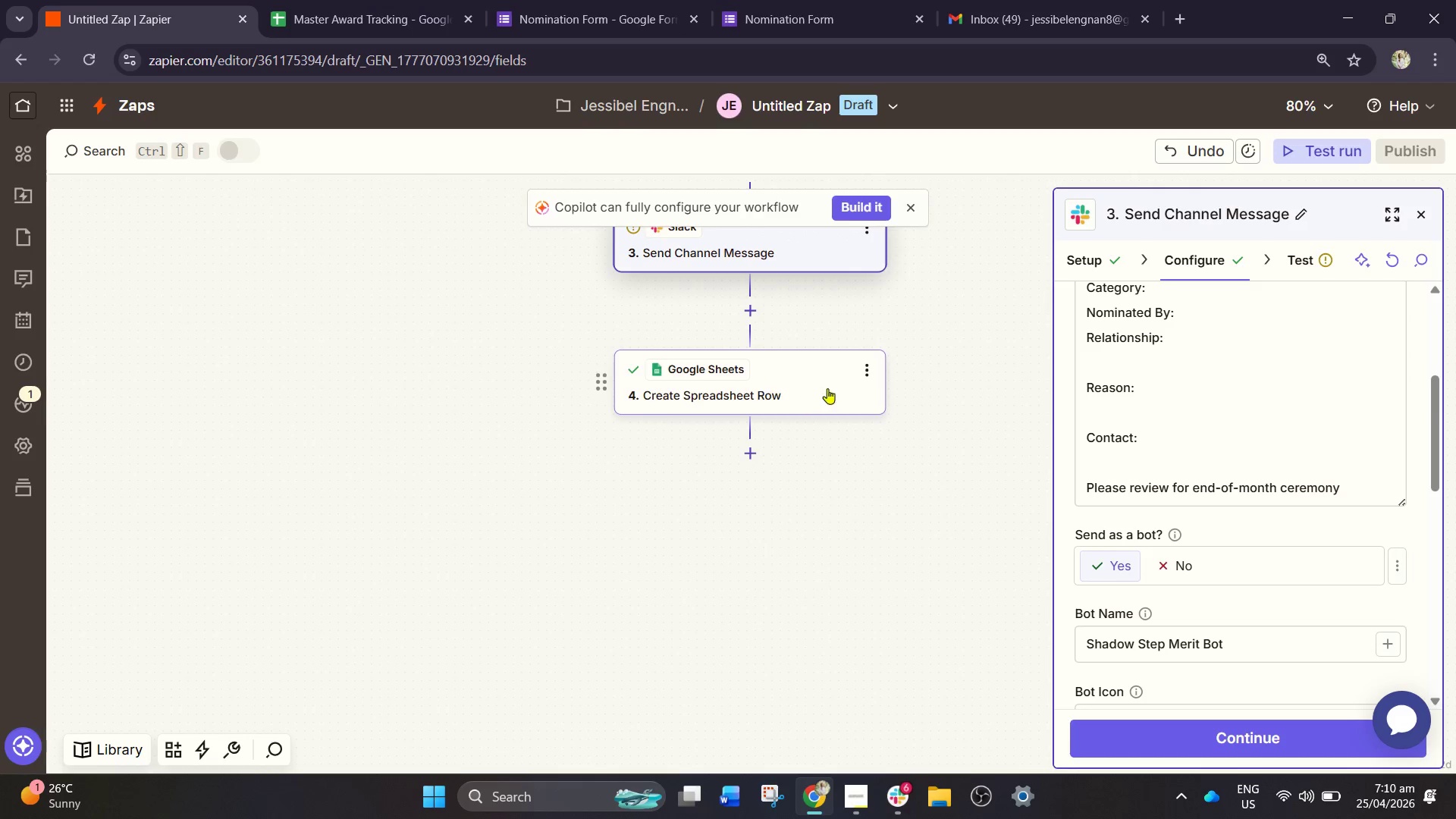 
scroll: coordinate [948, 488], scroll_direction: down, amount: 5.0
 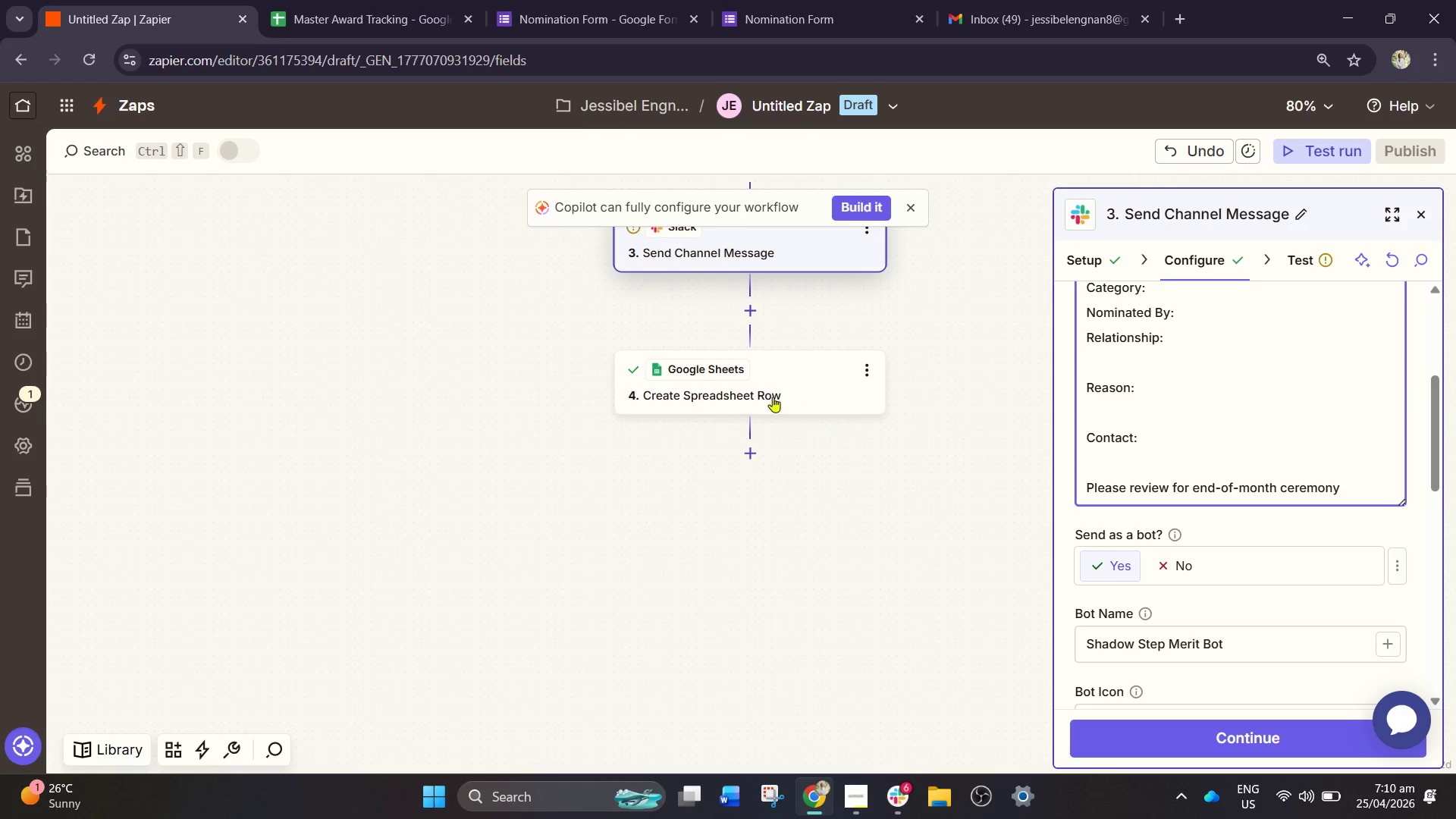 
scroll: coordinate [832, 380], scroll_direction: up, amount: 7.0
 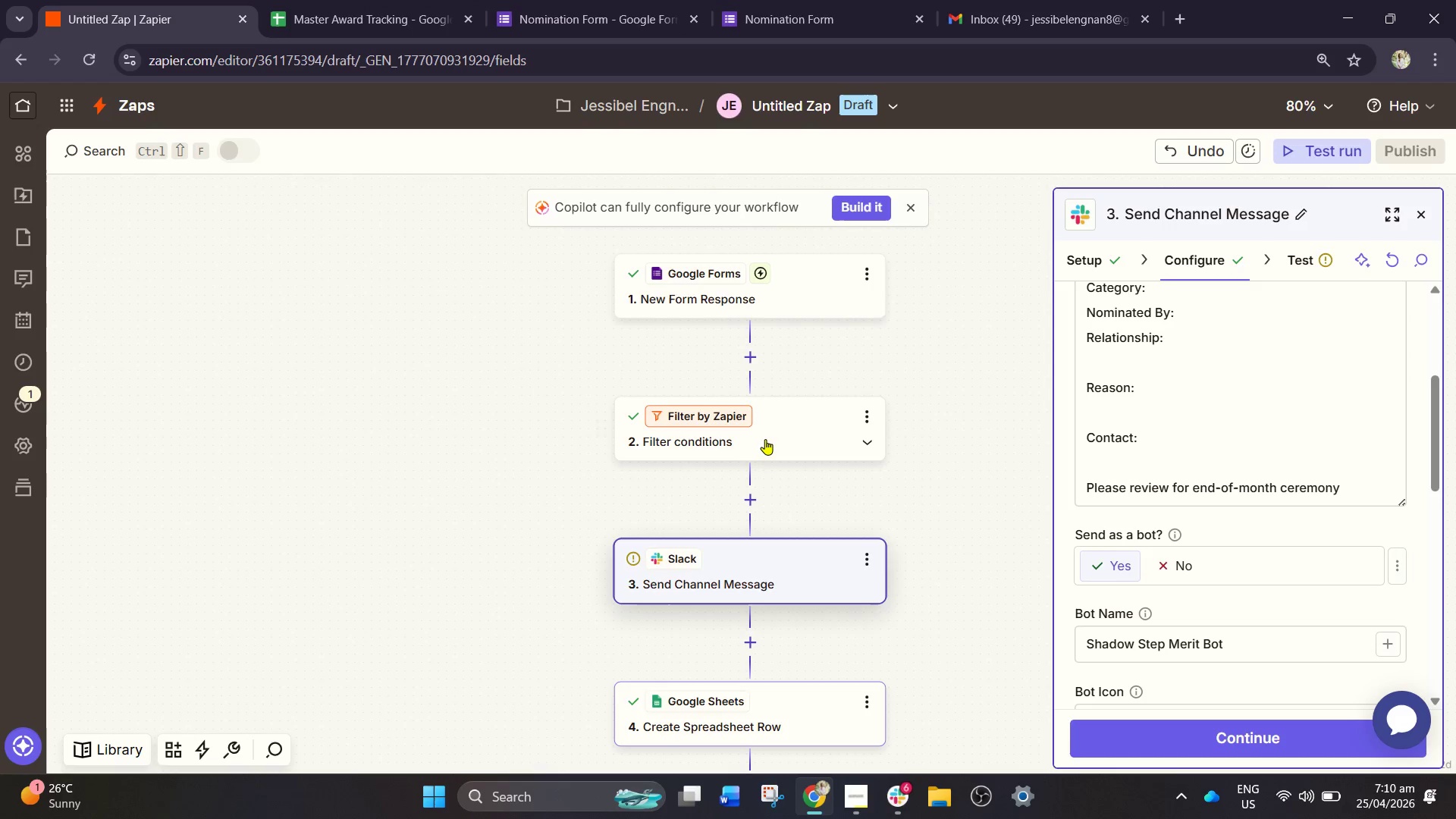 
left_click([766, 441])
 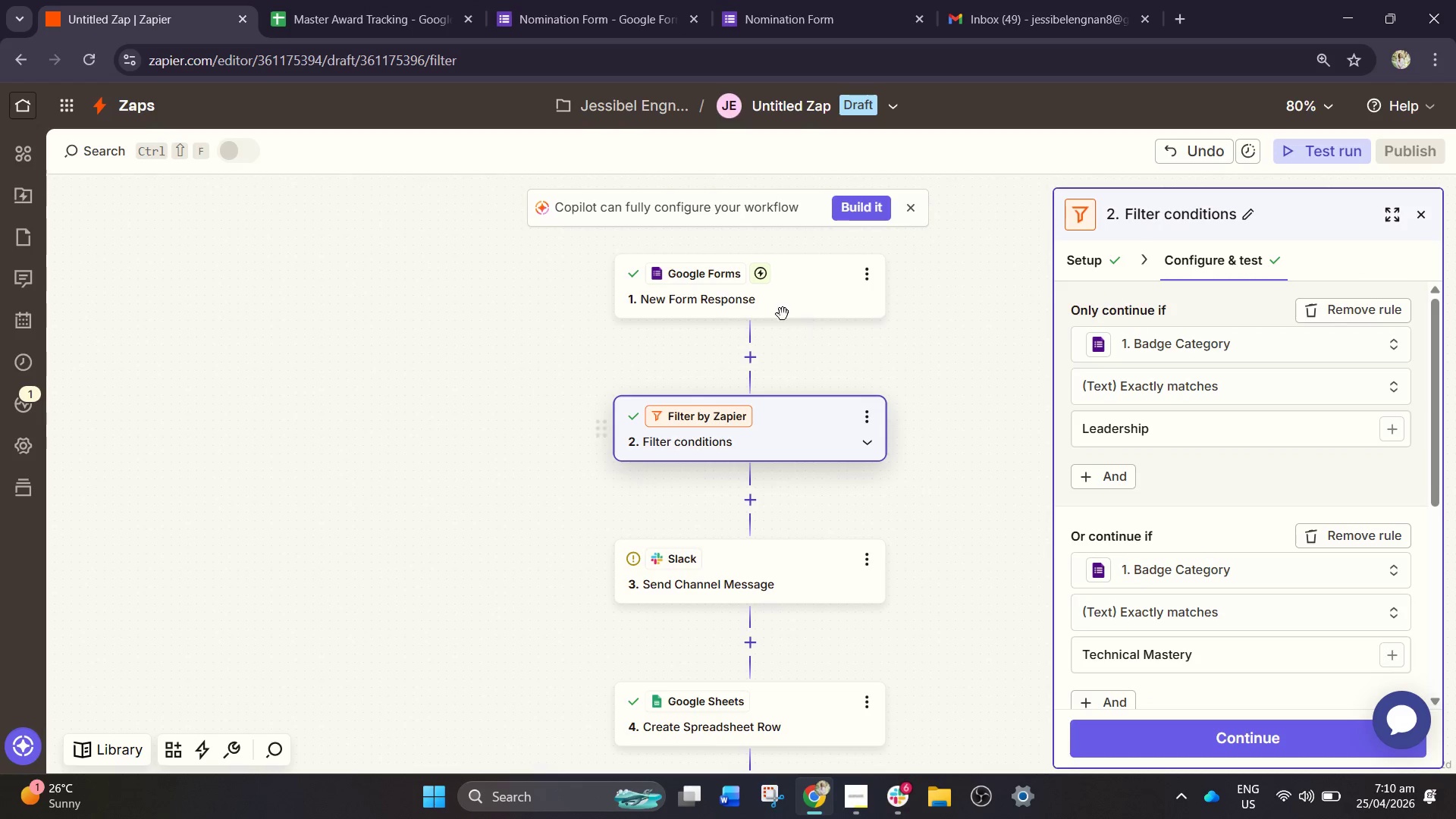 
scroll: coordinate [792, 360], scroll_direction: up, amount: 2.0
 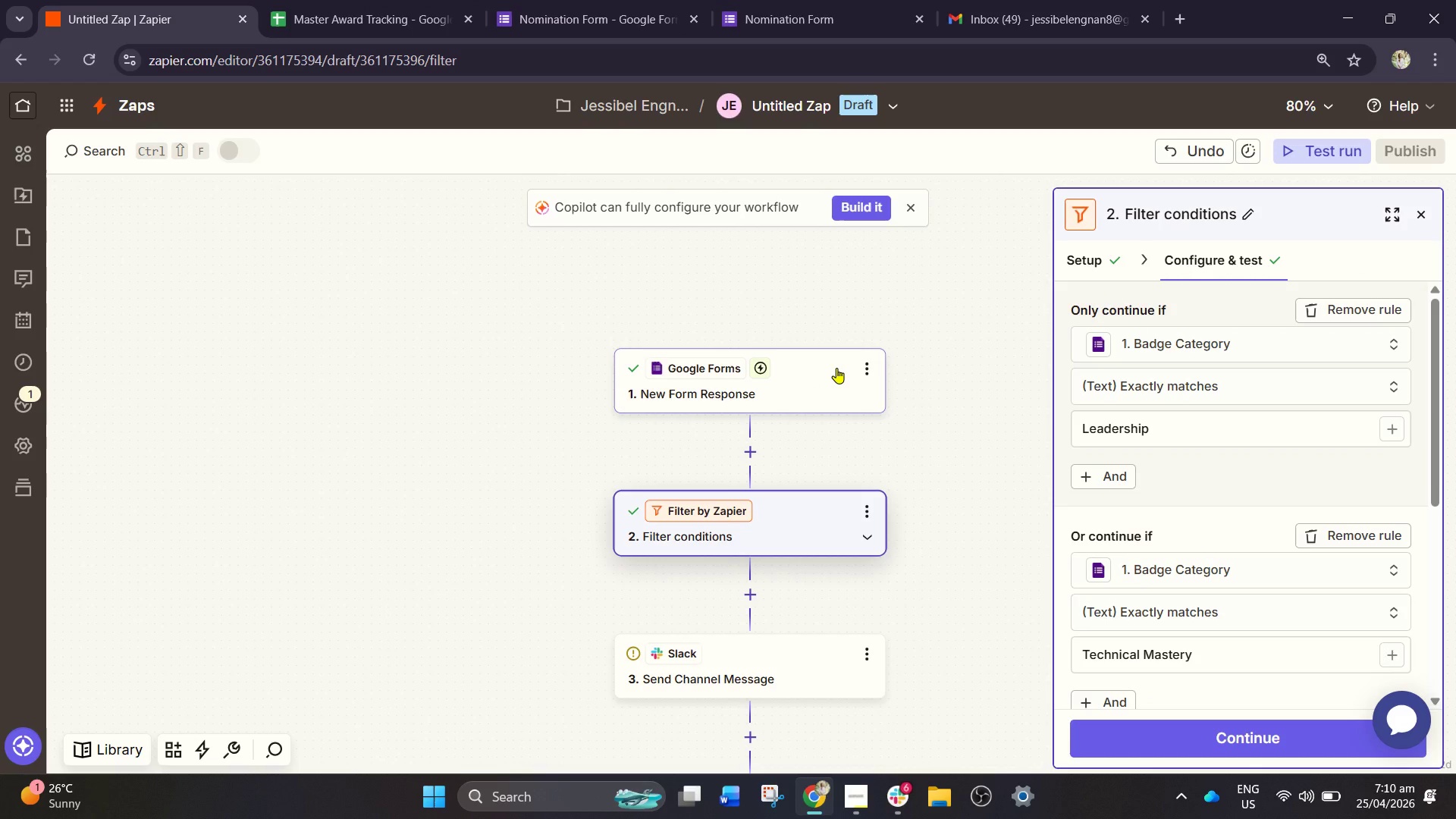 
scroll: coordinate [917, 375], scroll_direction: down, amount: 5.0
 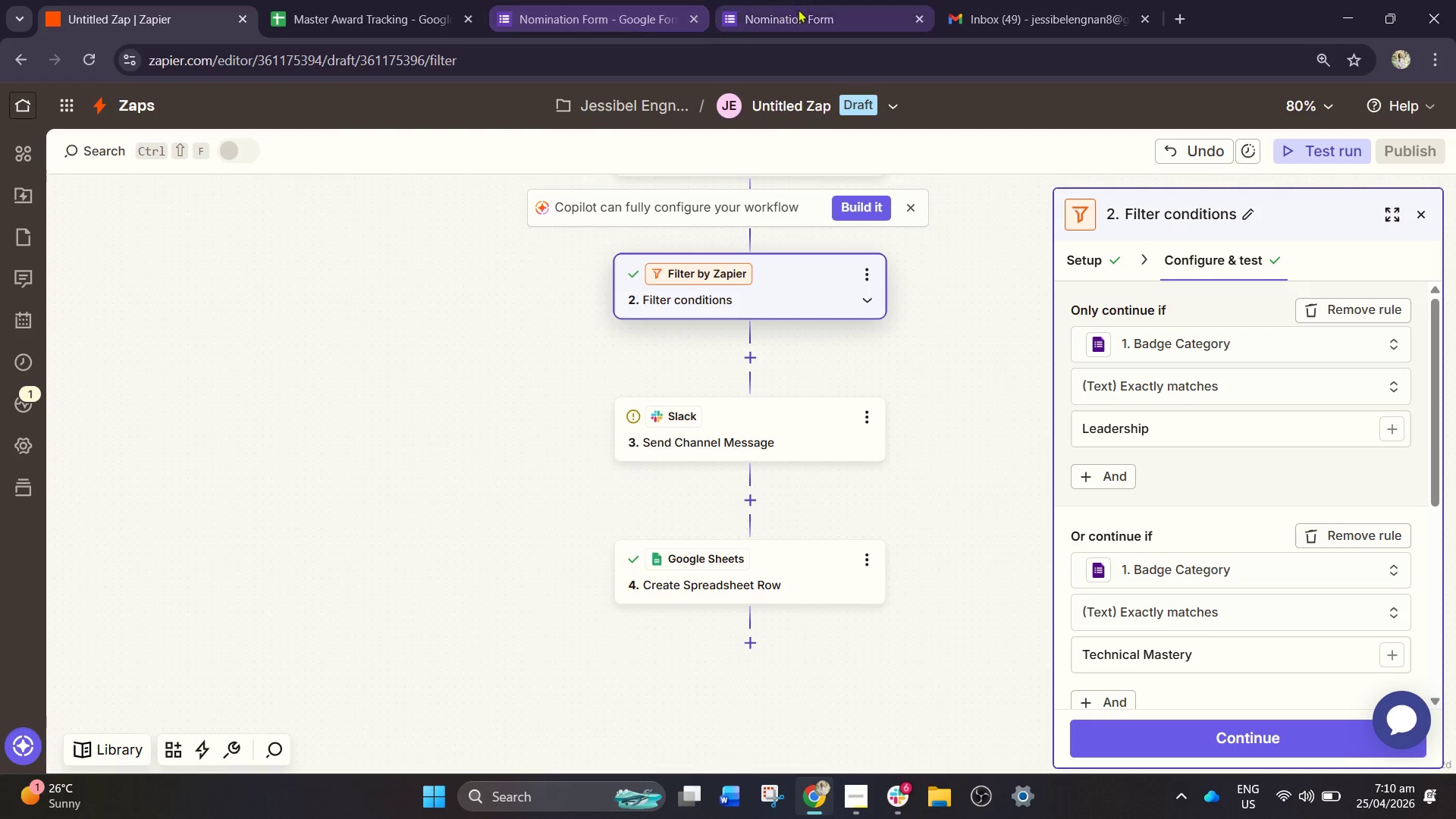 
scroll: coordinate [615, 295], scroll_direction: up, amount: 4.0
 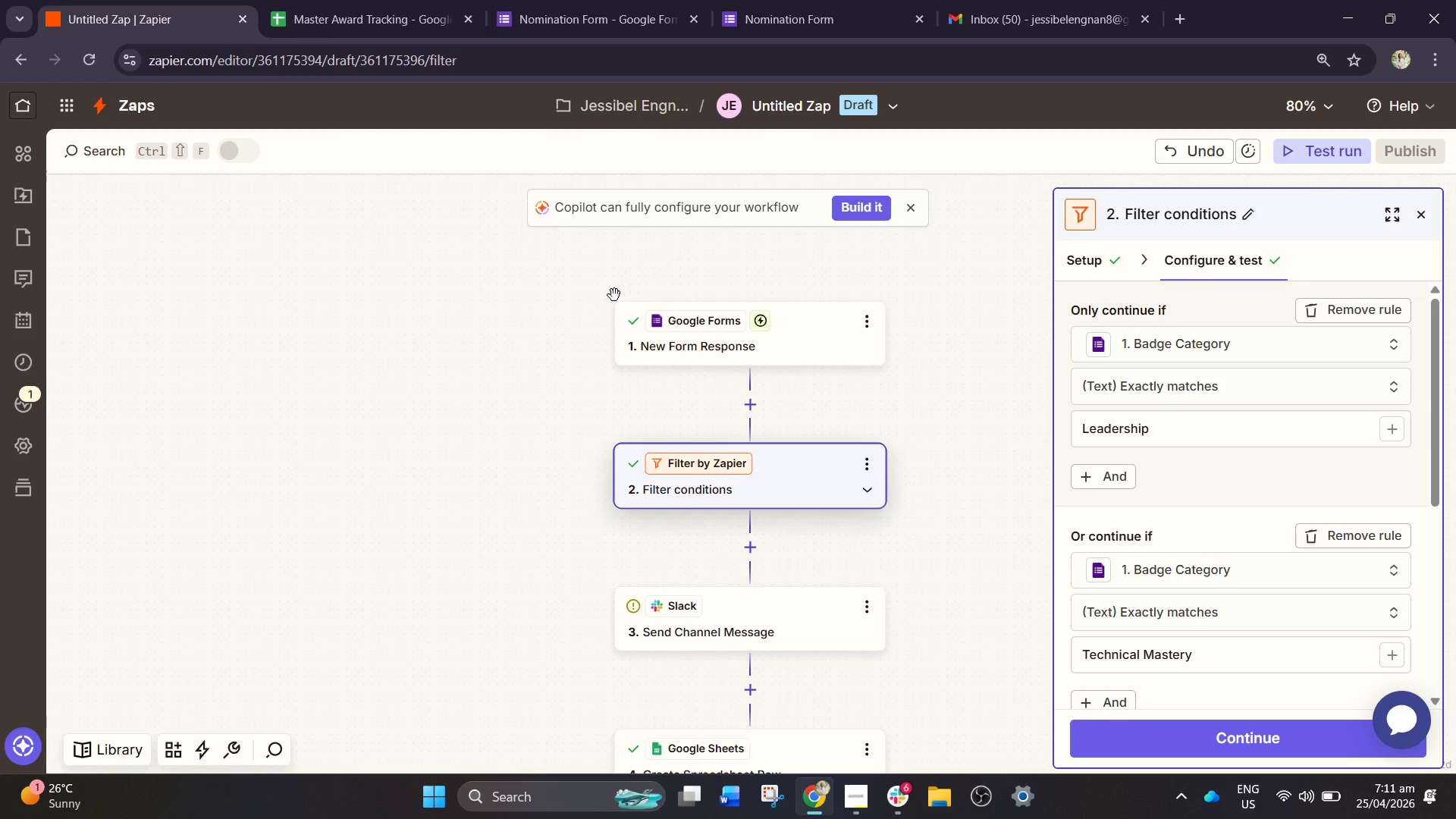 
wait(19.99)
 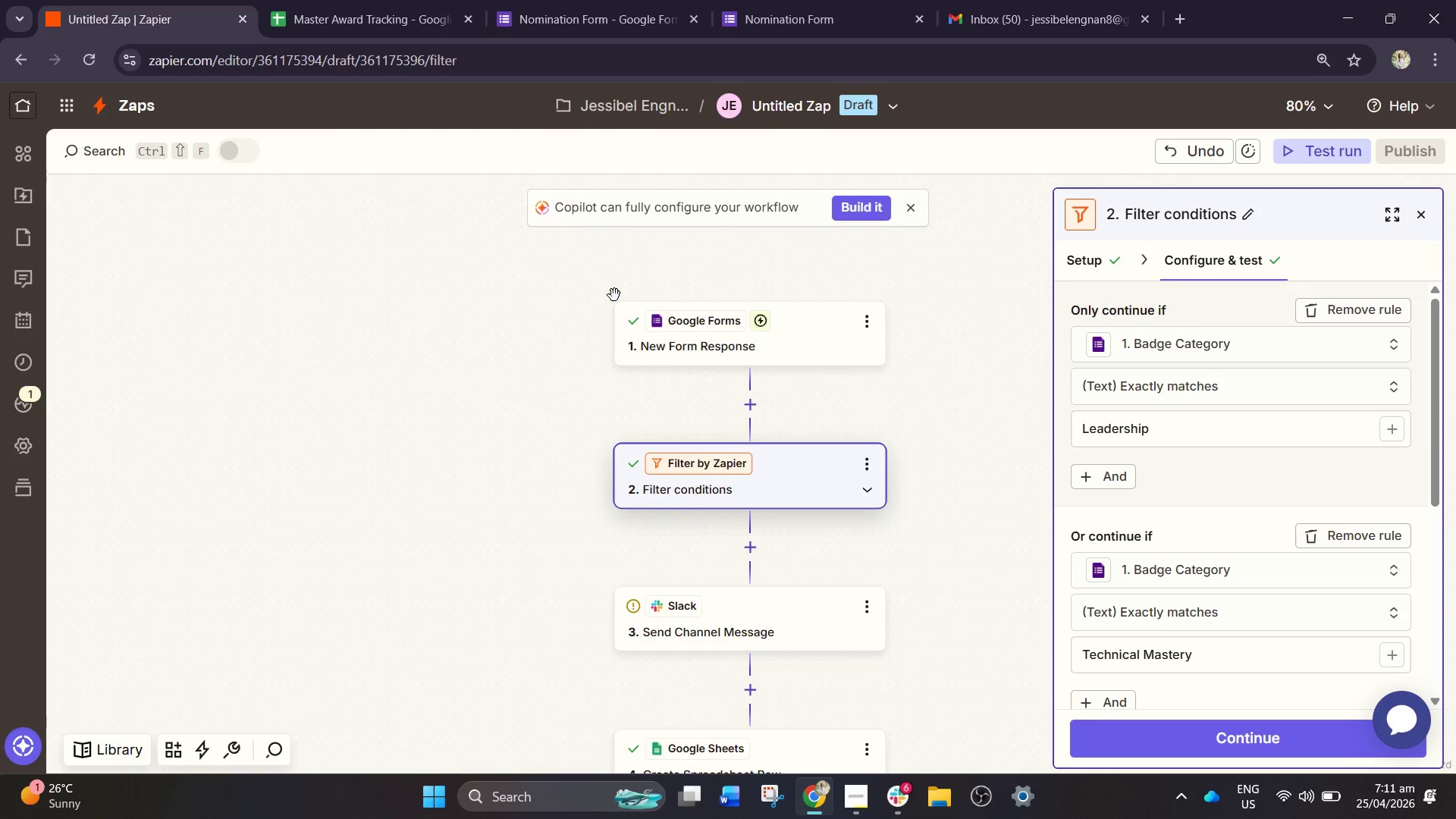 
left_click([1038, 0])
 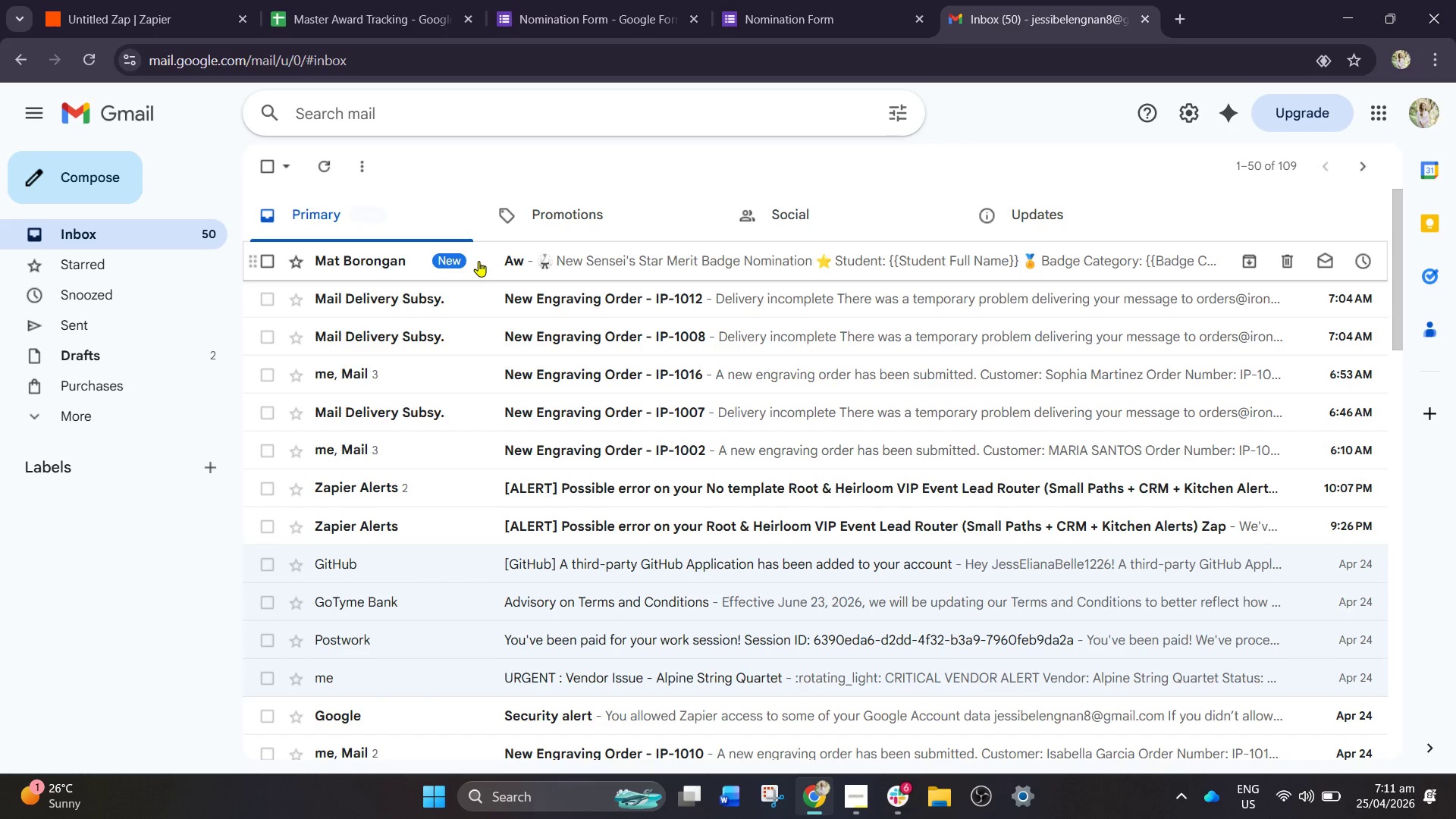 
left_click([479, 261])
 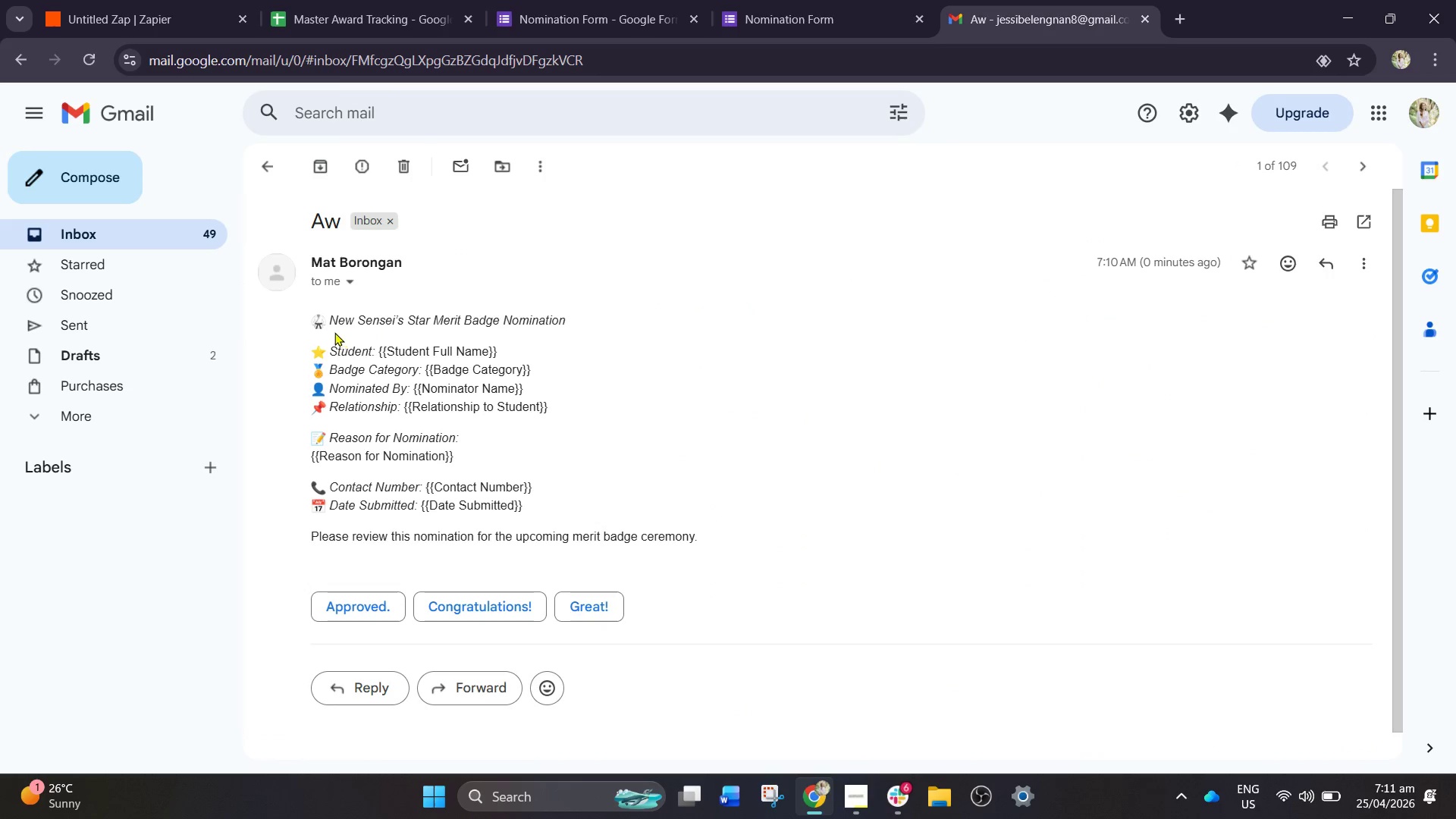 
left_click_drag(start_coordinate=[309, 318], to_coordinate=[700, 535])
 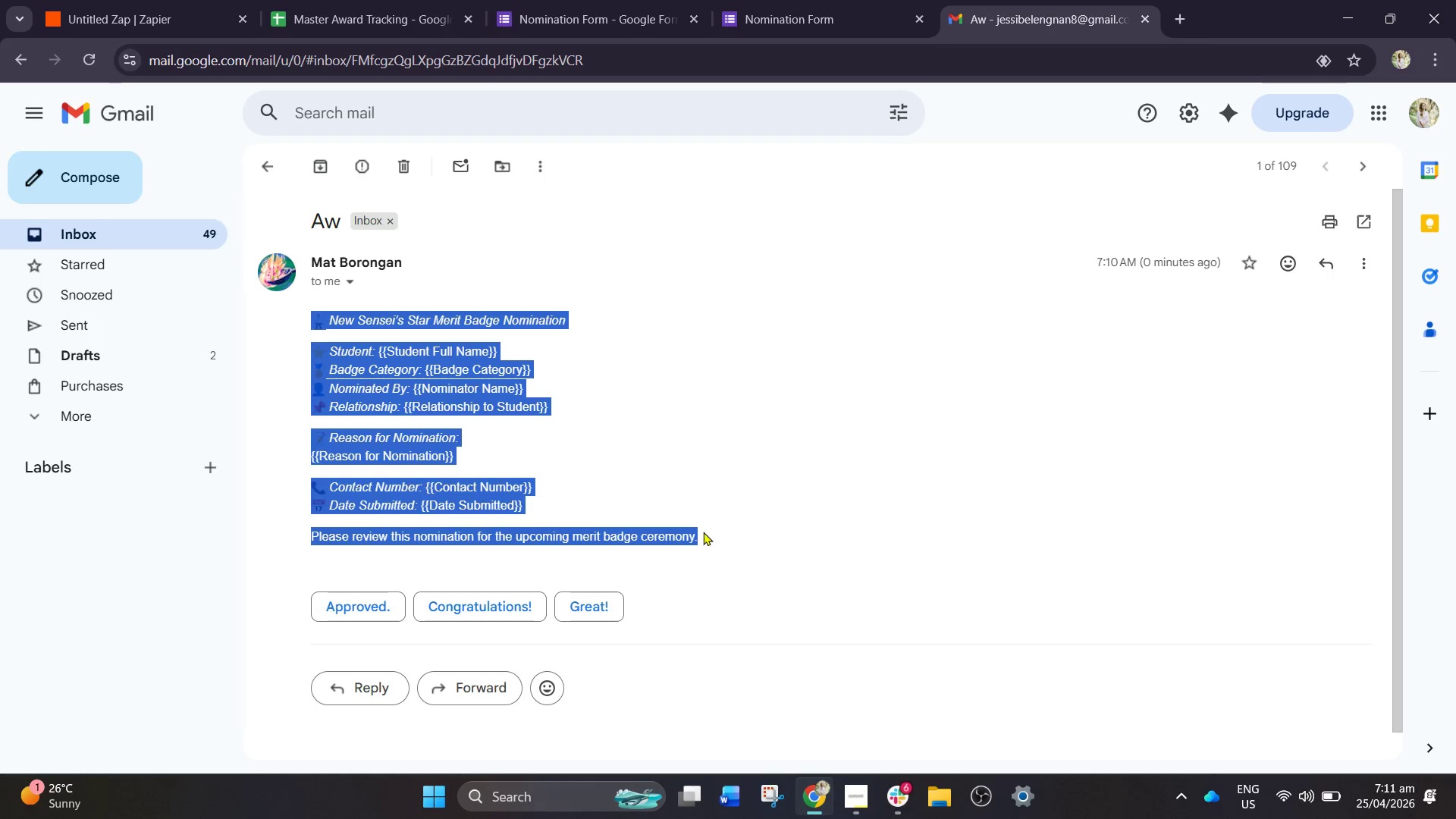 
key(Control+C)
 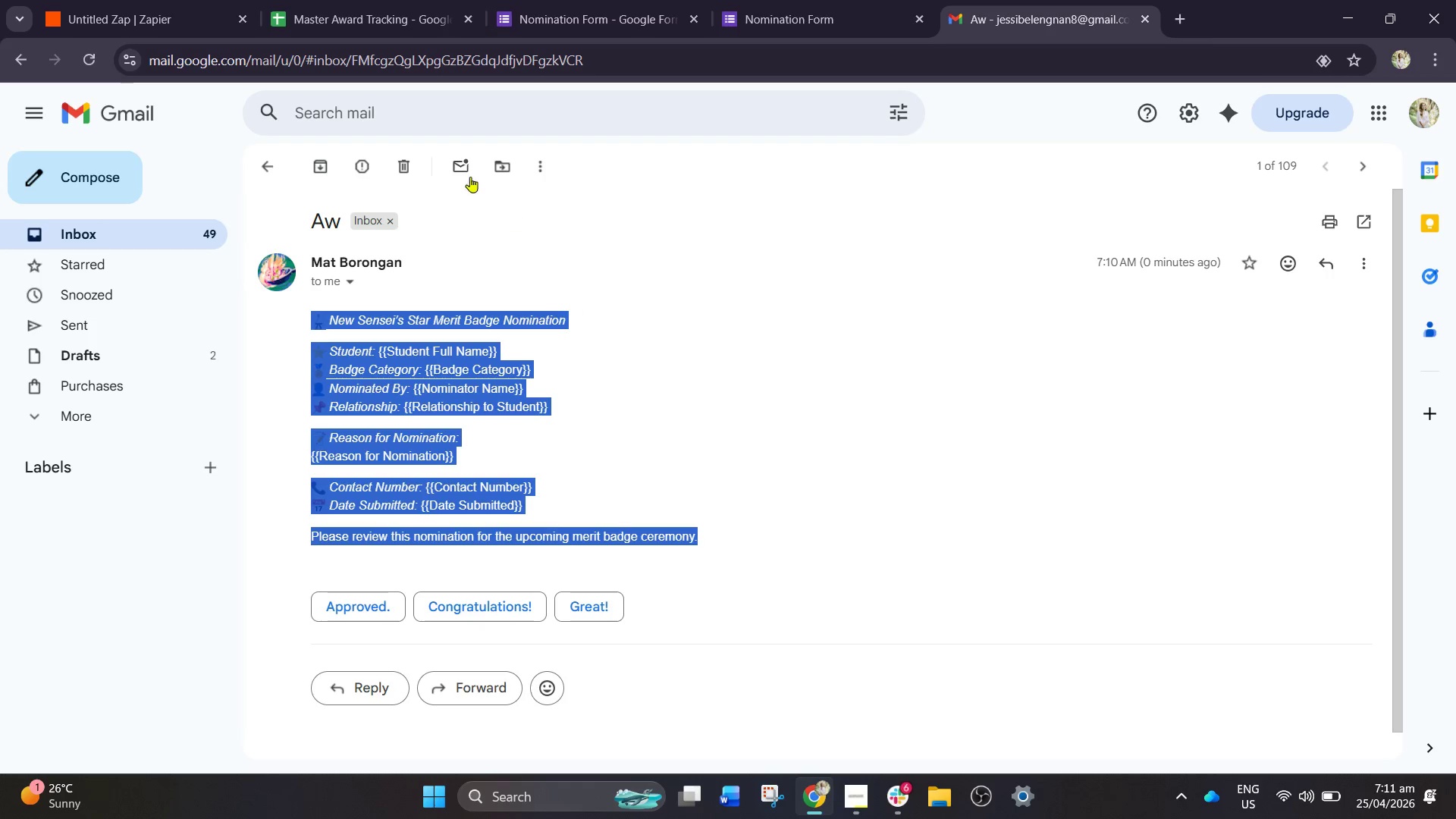 
key(Control+C)
 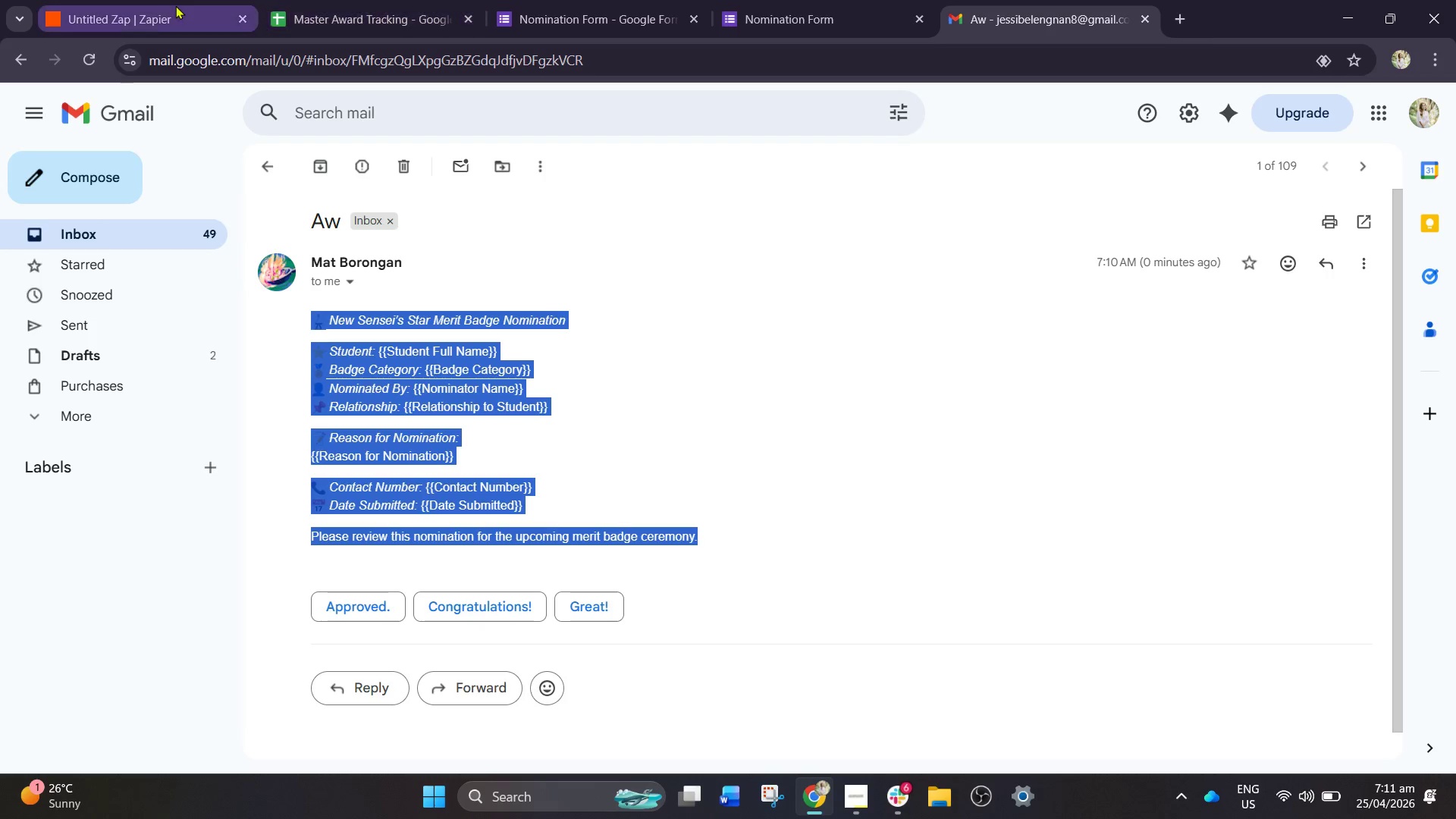 
left_click([173, 5])
 